 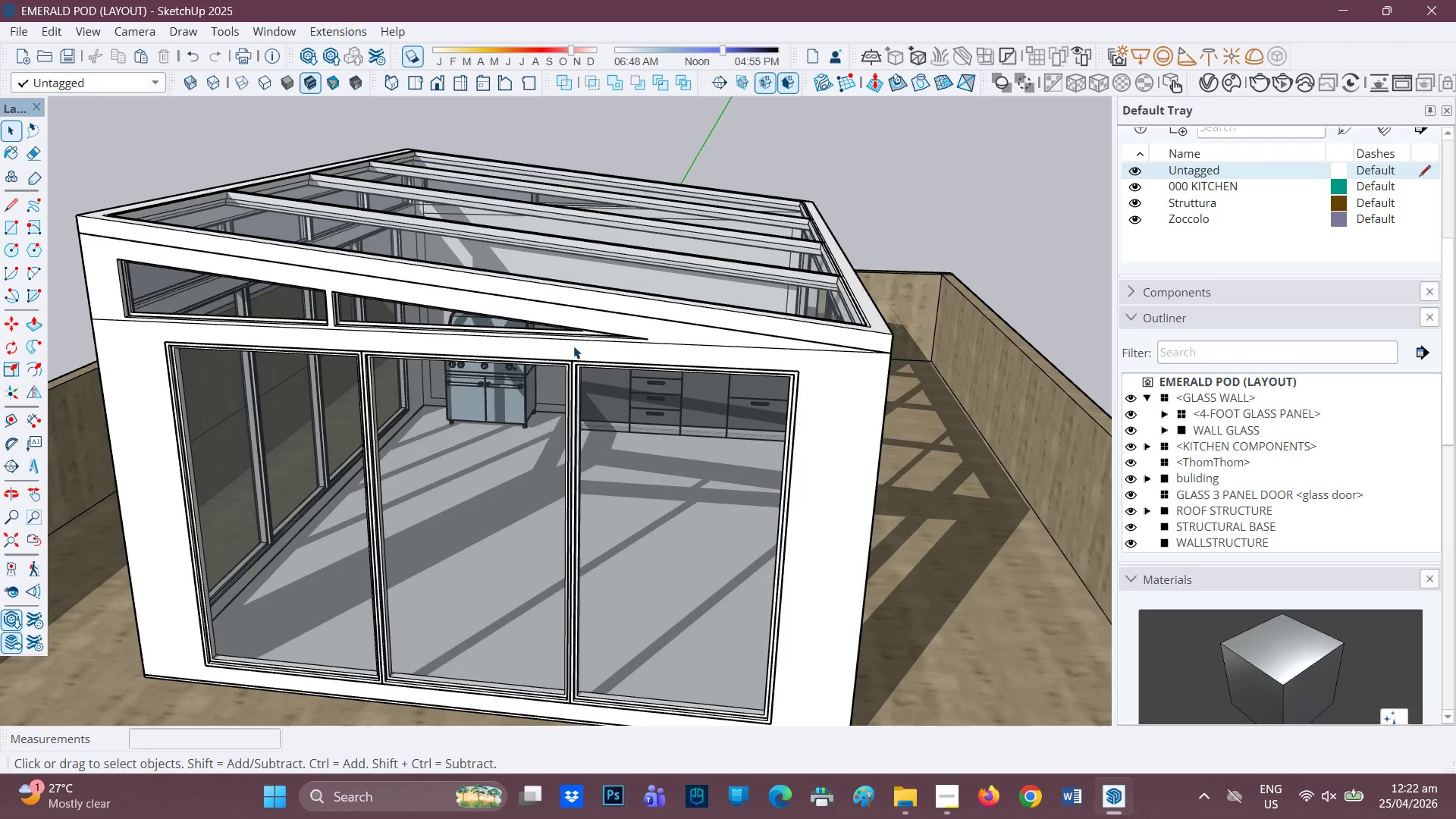 
scroll: coordinate [1304, 240], scroll_direction: up, amount: 1.0
 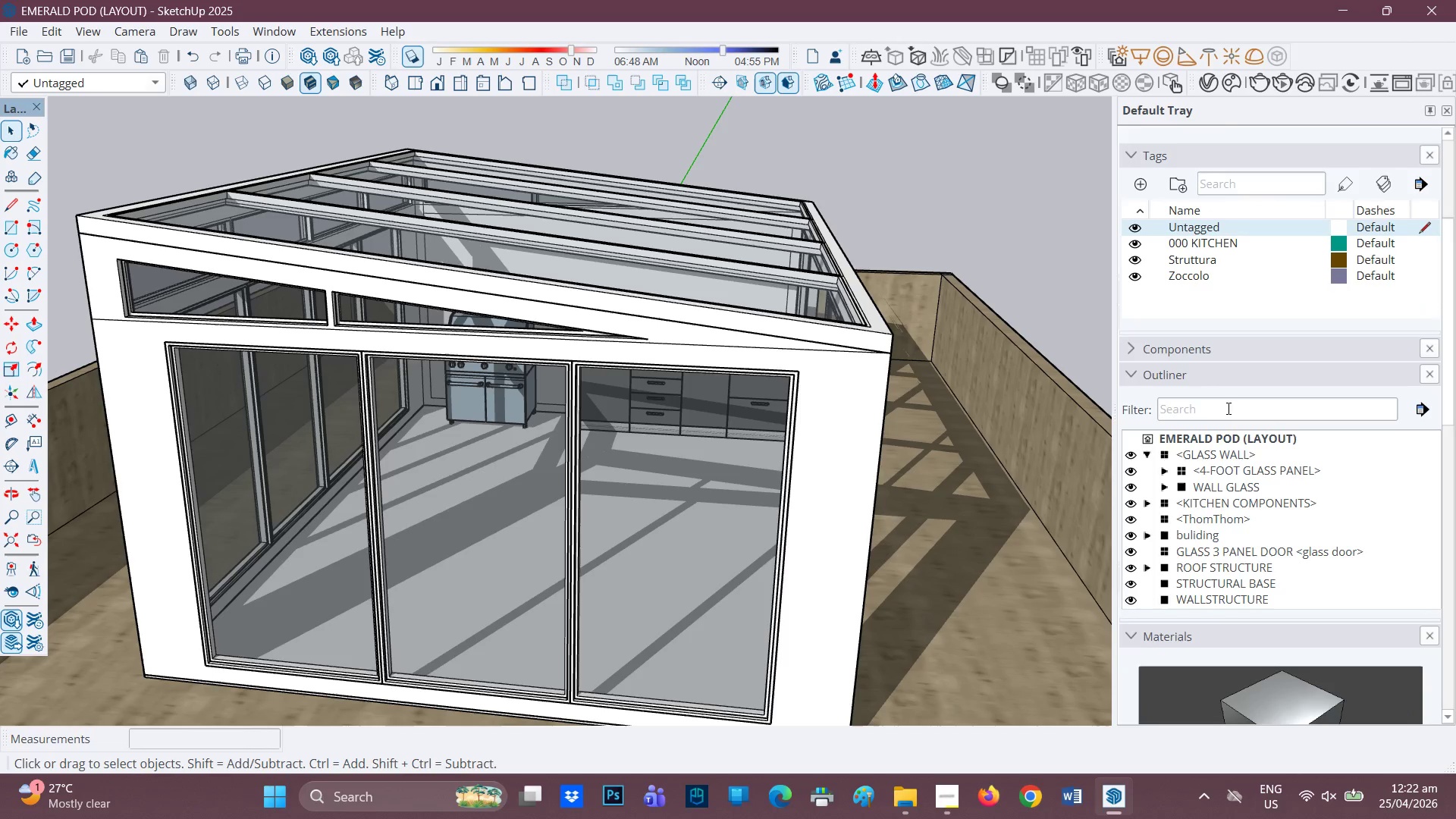 
scroll: coordinate [1381, 606], scroll_direction: down, amount: 6.0
 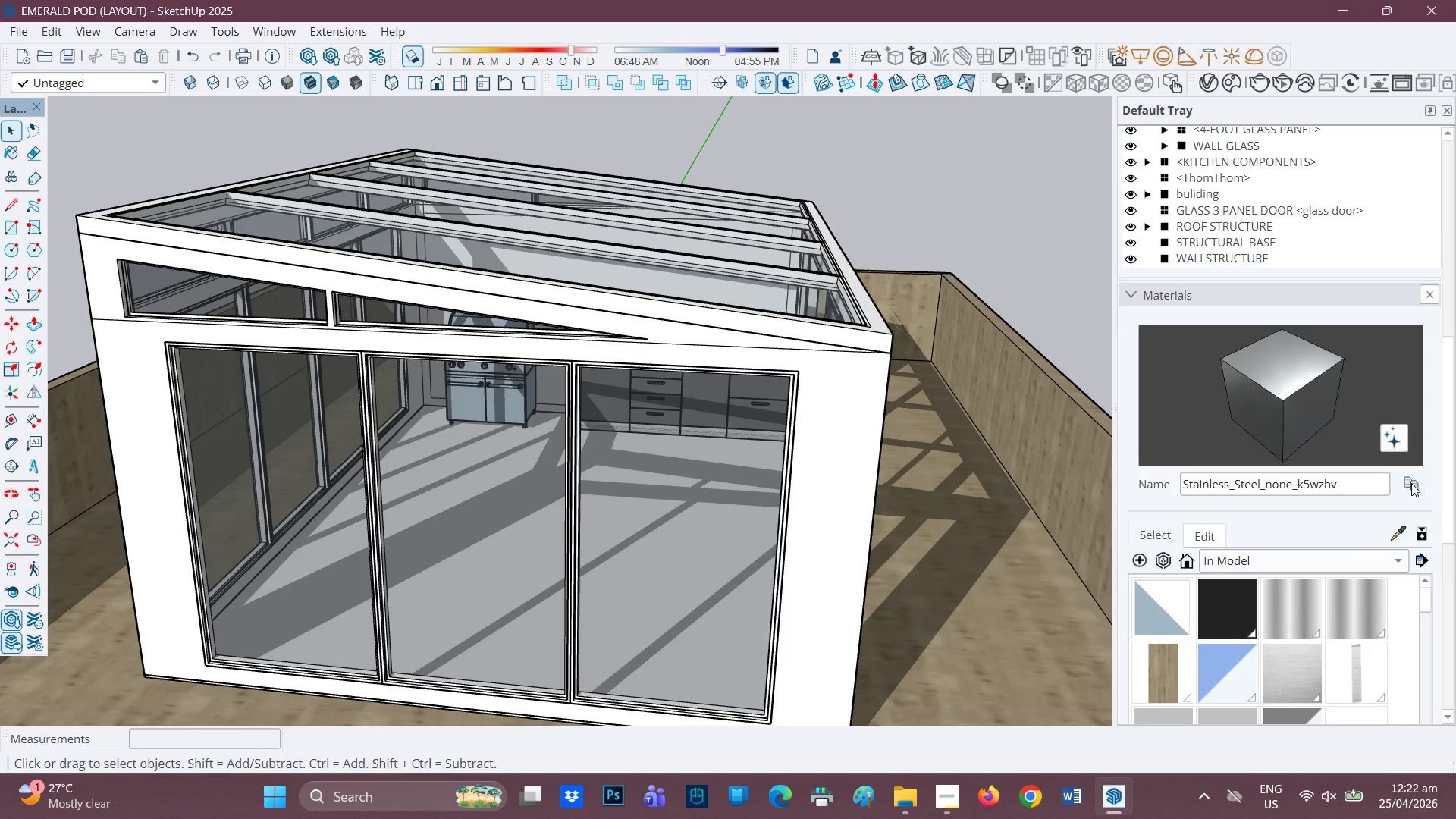 
left_click([1395, 562])
 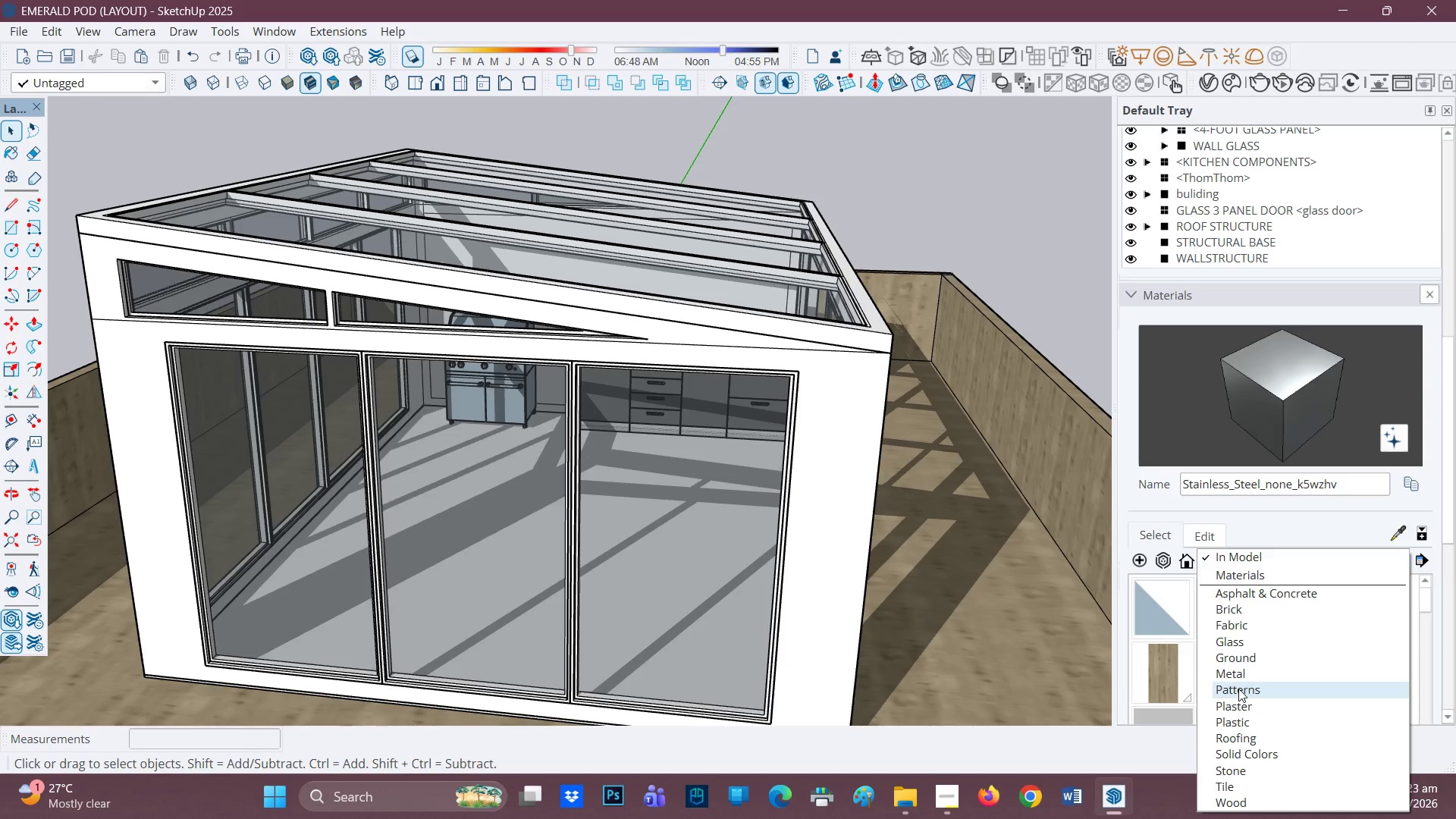 
wait(5.44)
 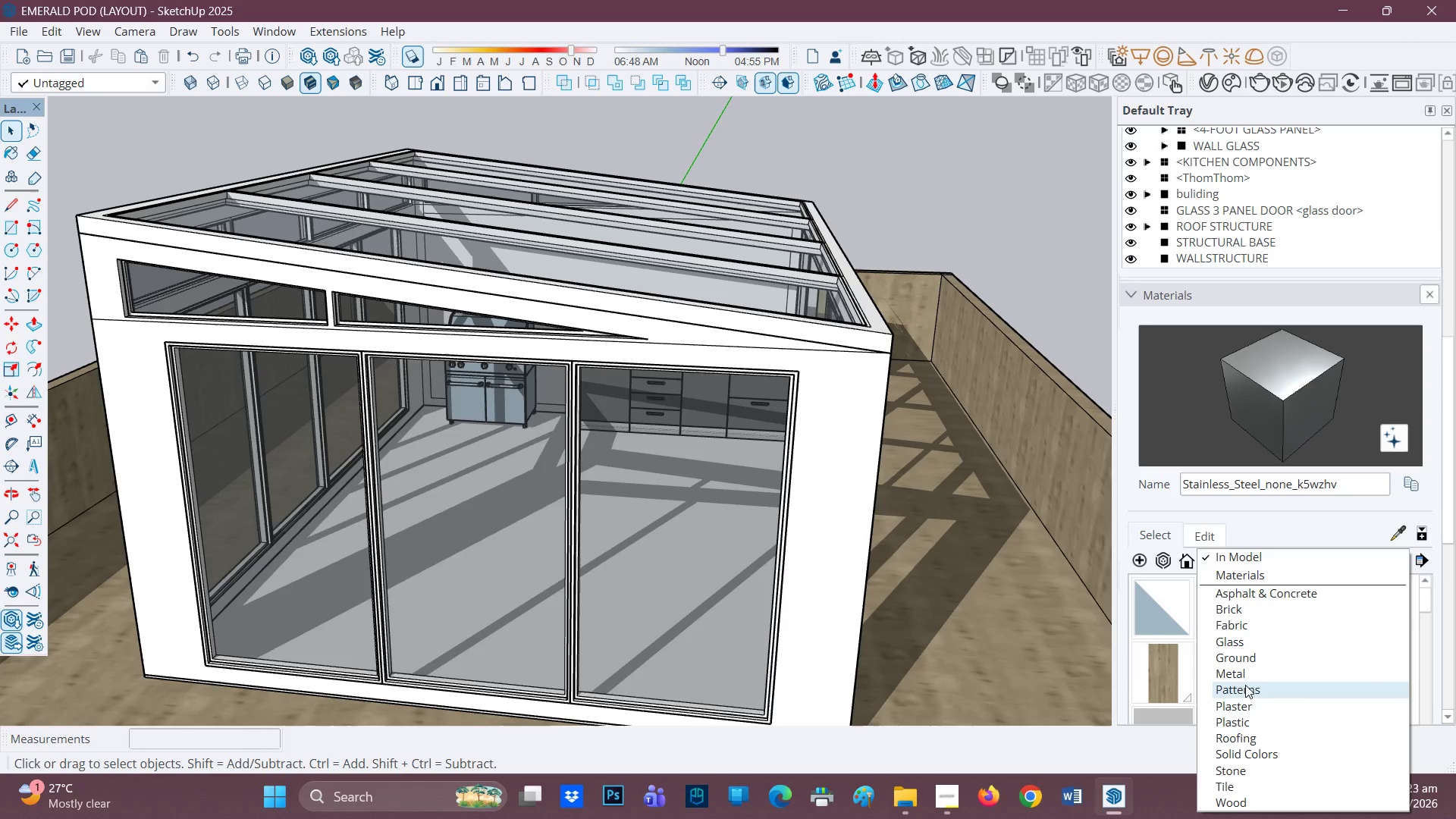 
left_click([1239, 676])
 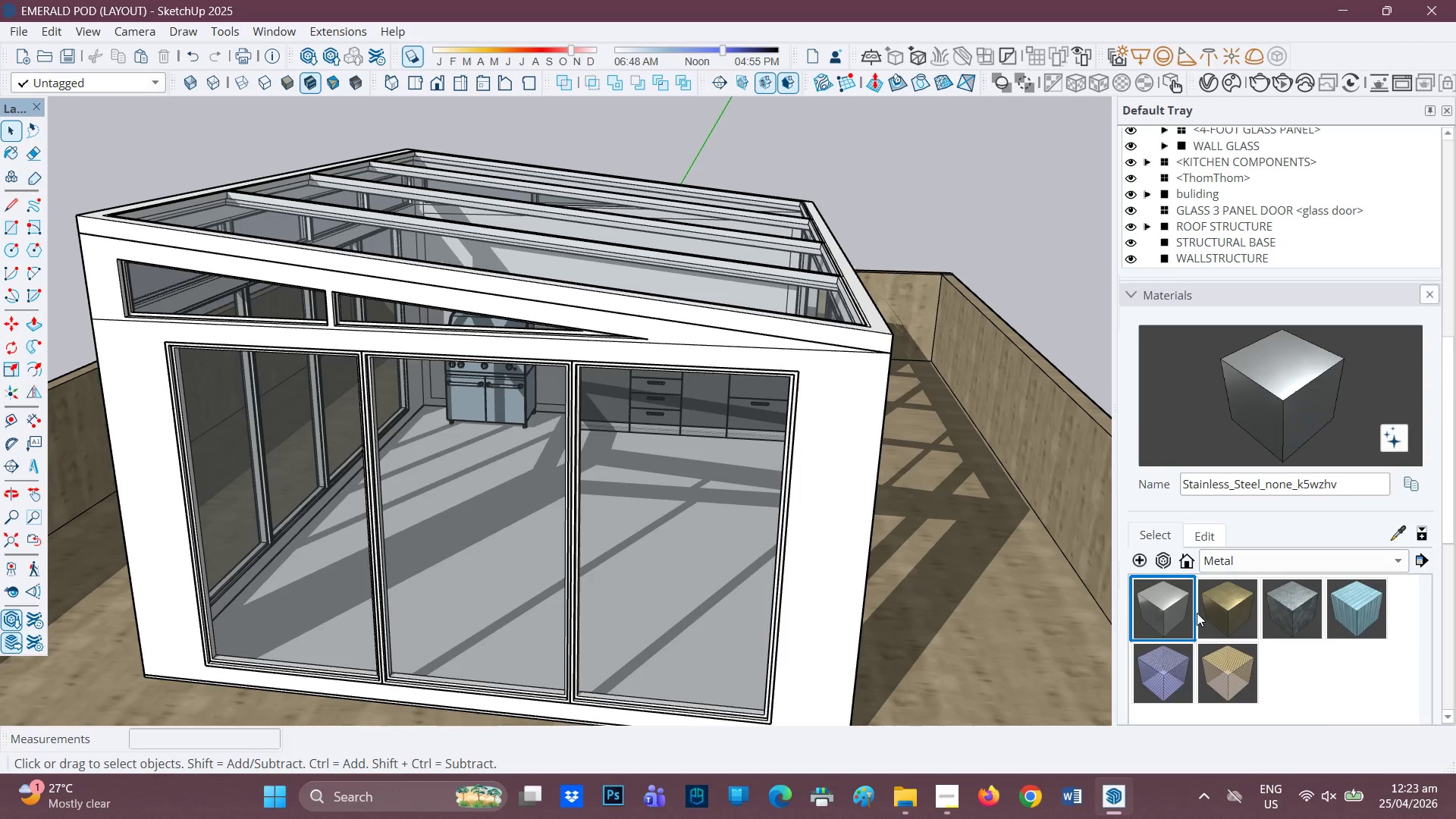 
mouse_move([1191, 590])
 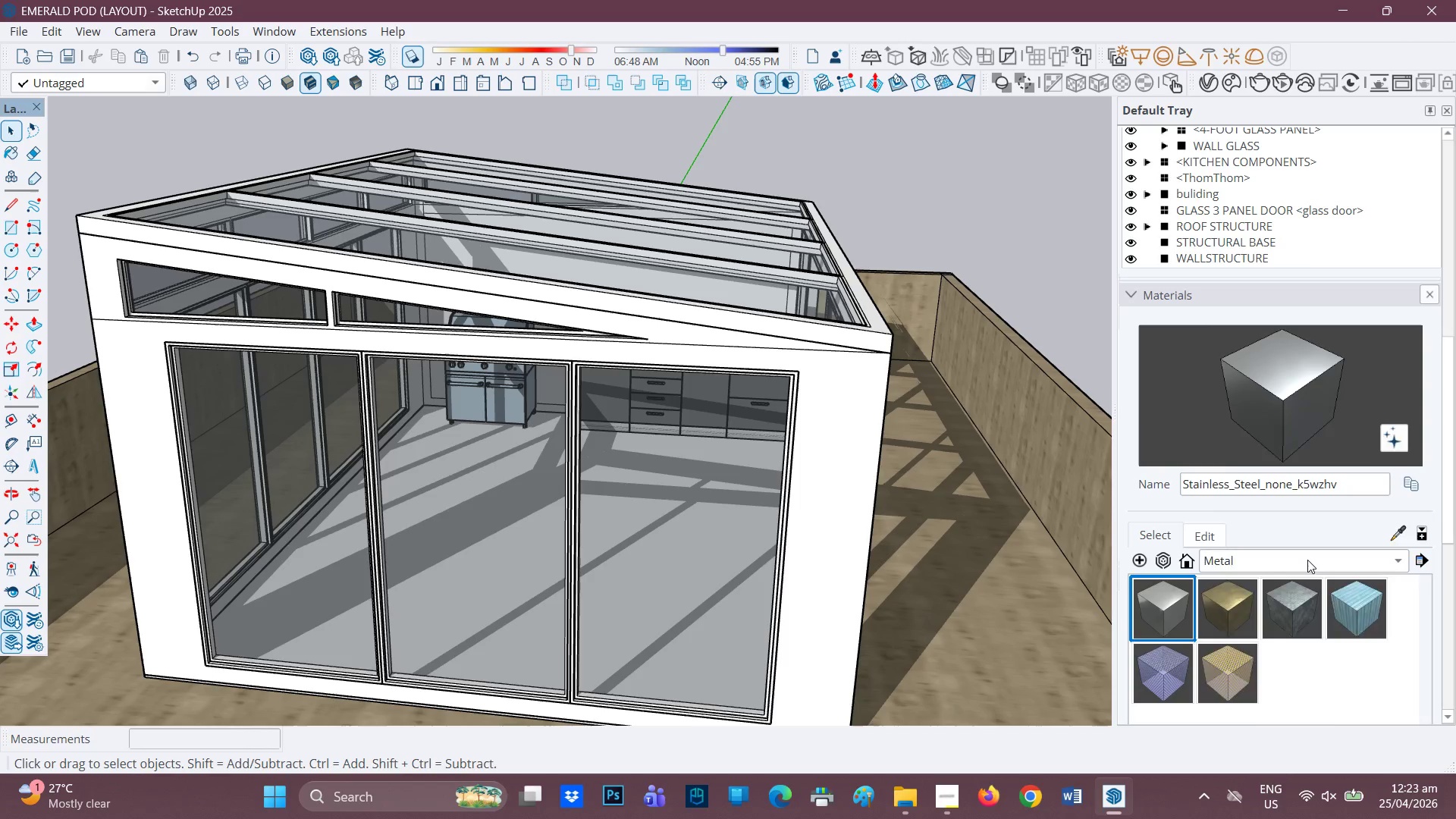 
left_click([1308, 560])
 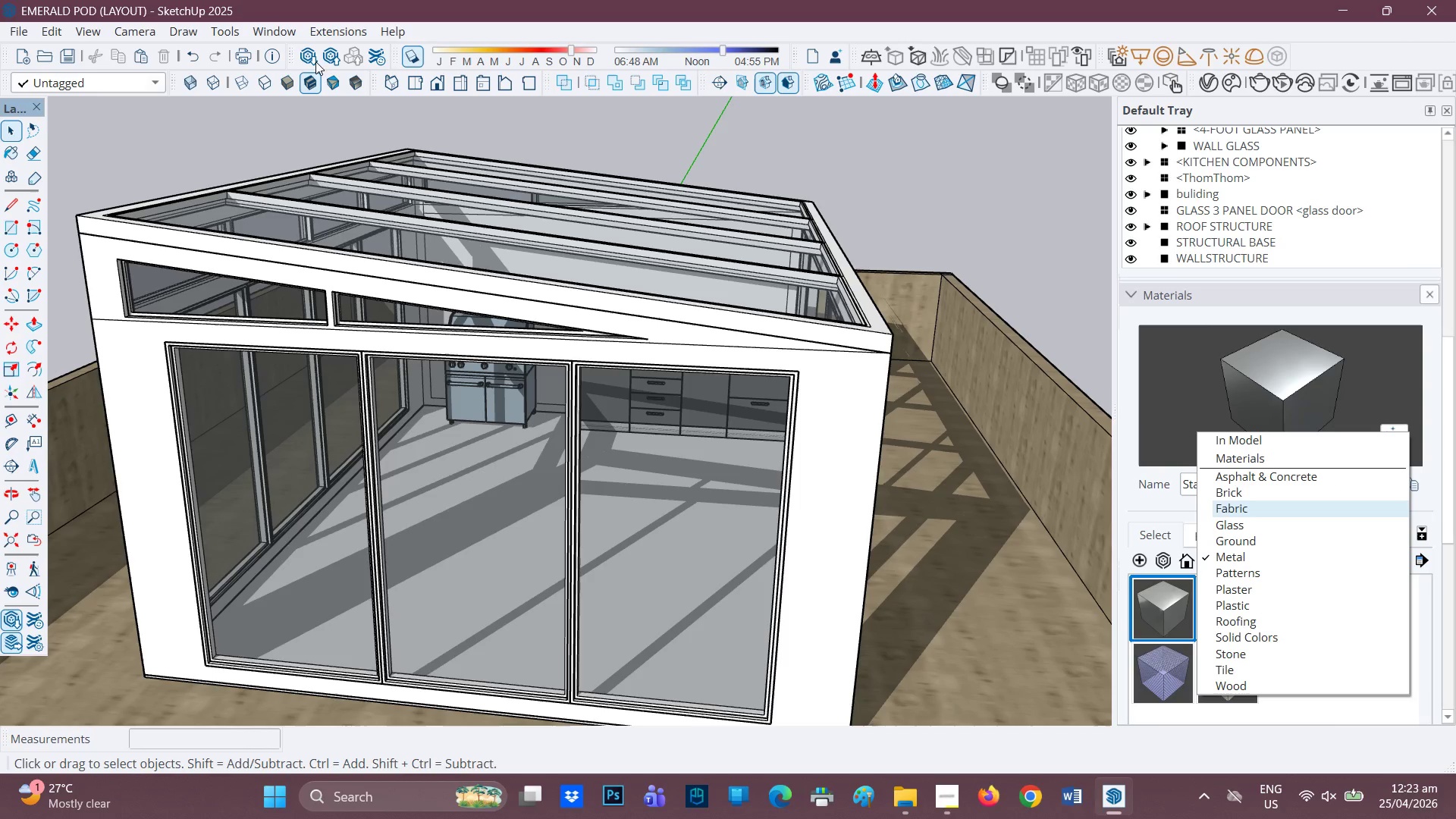 
left_click([302, 56])
 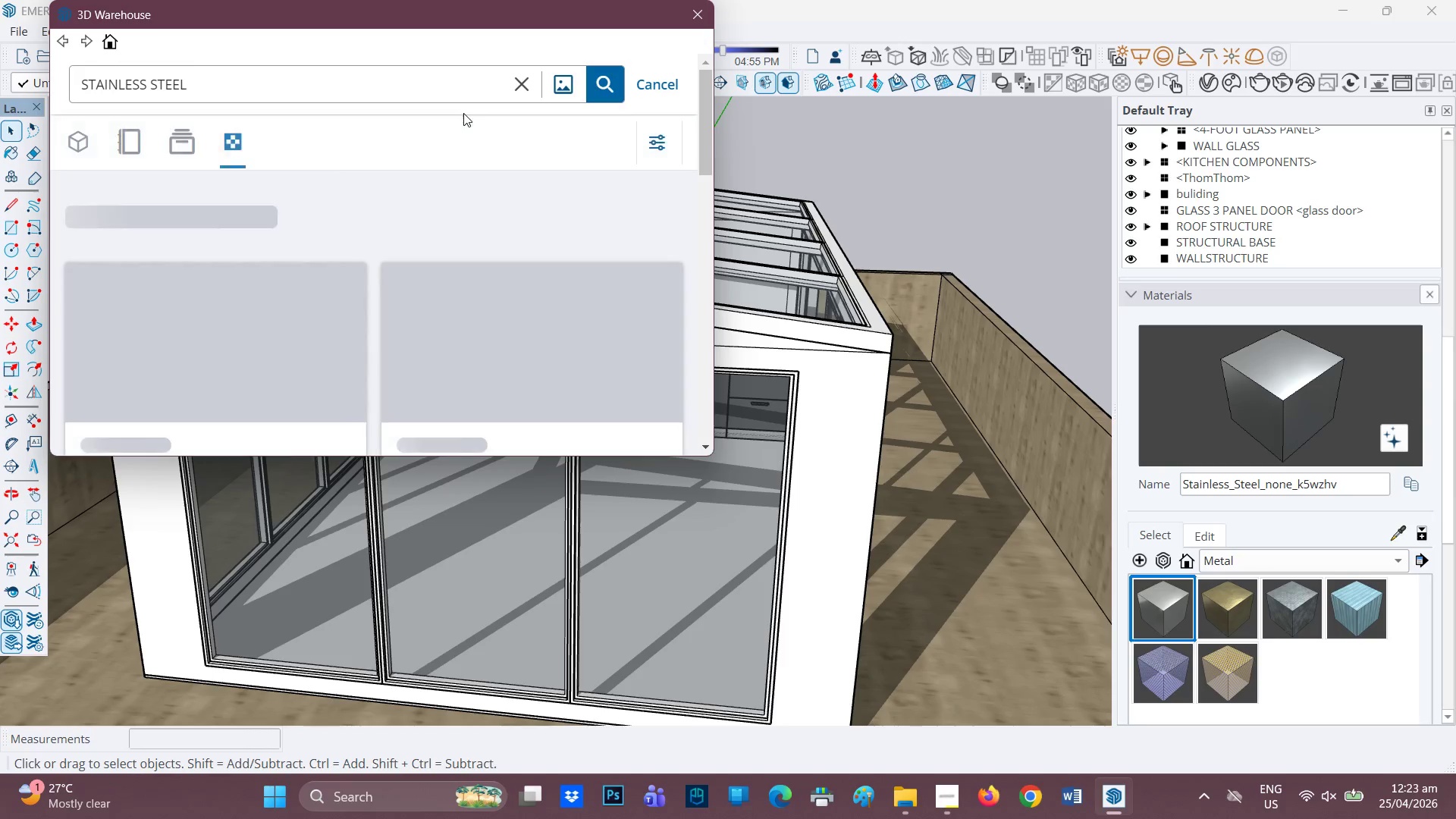 
left_click_drag(start_coordinate=[398, 87], to_coordinate=[13, 119])
 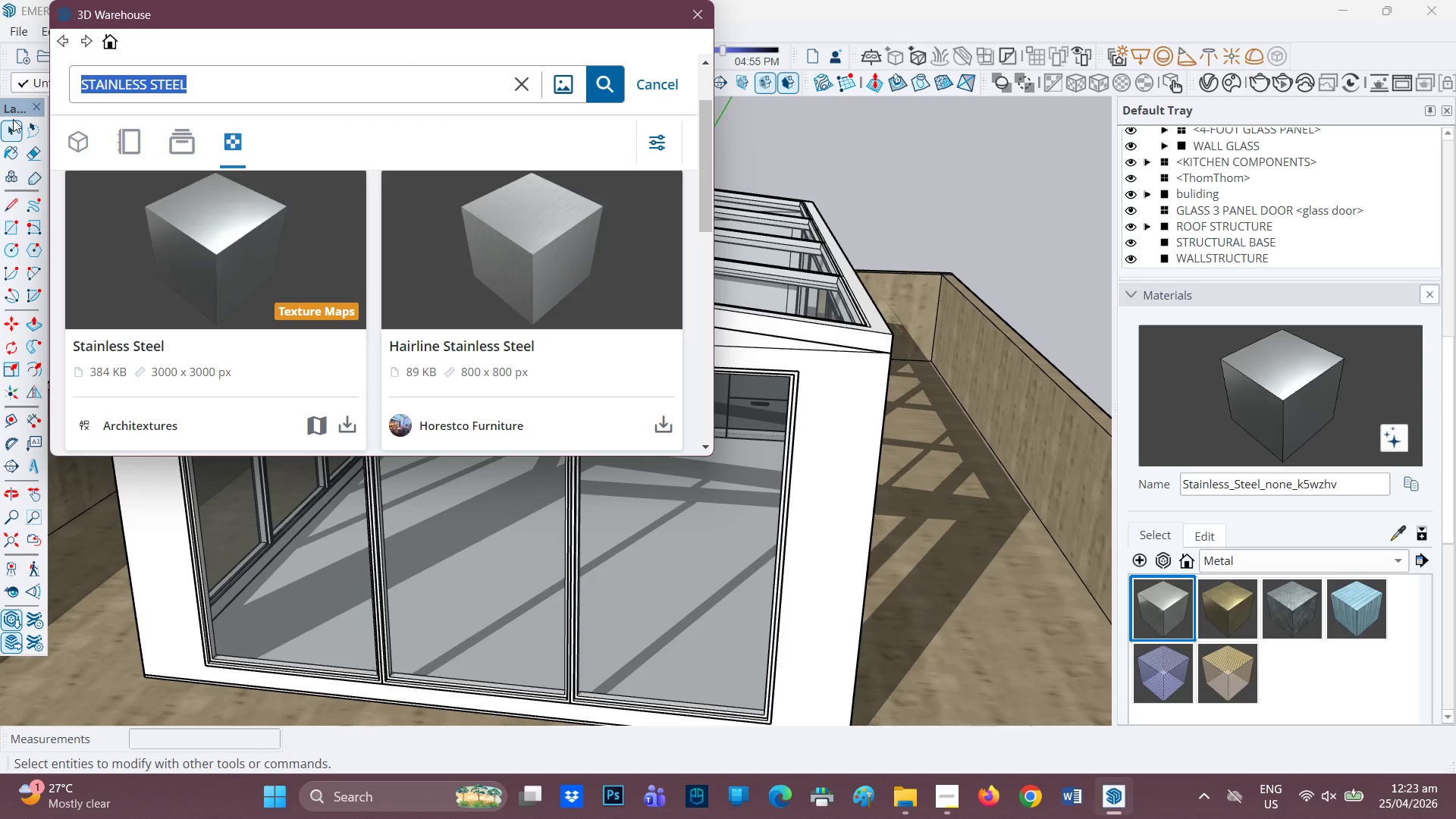 
type(AL)
 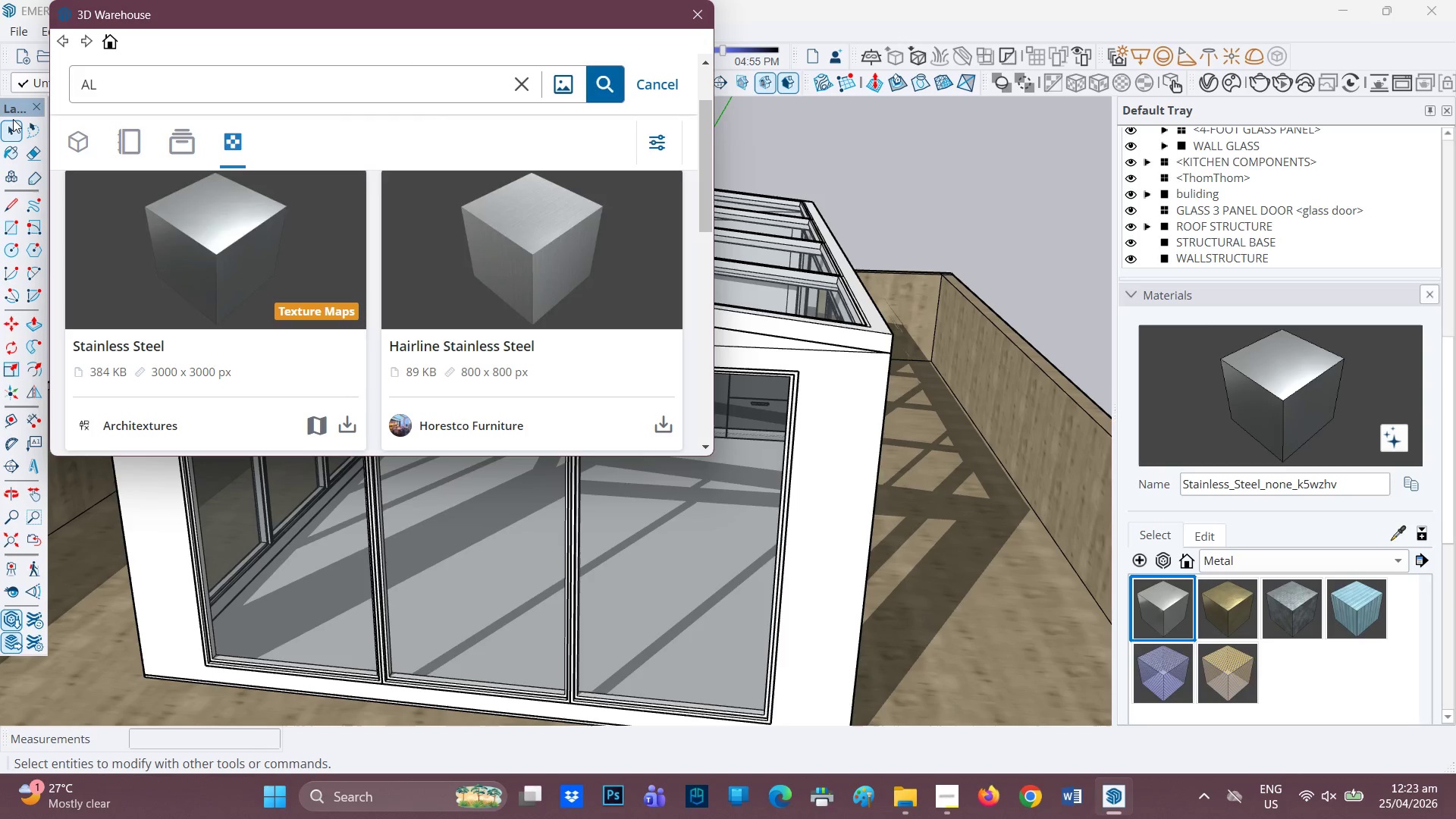 
type(UMINUM)
 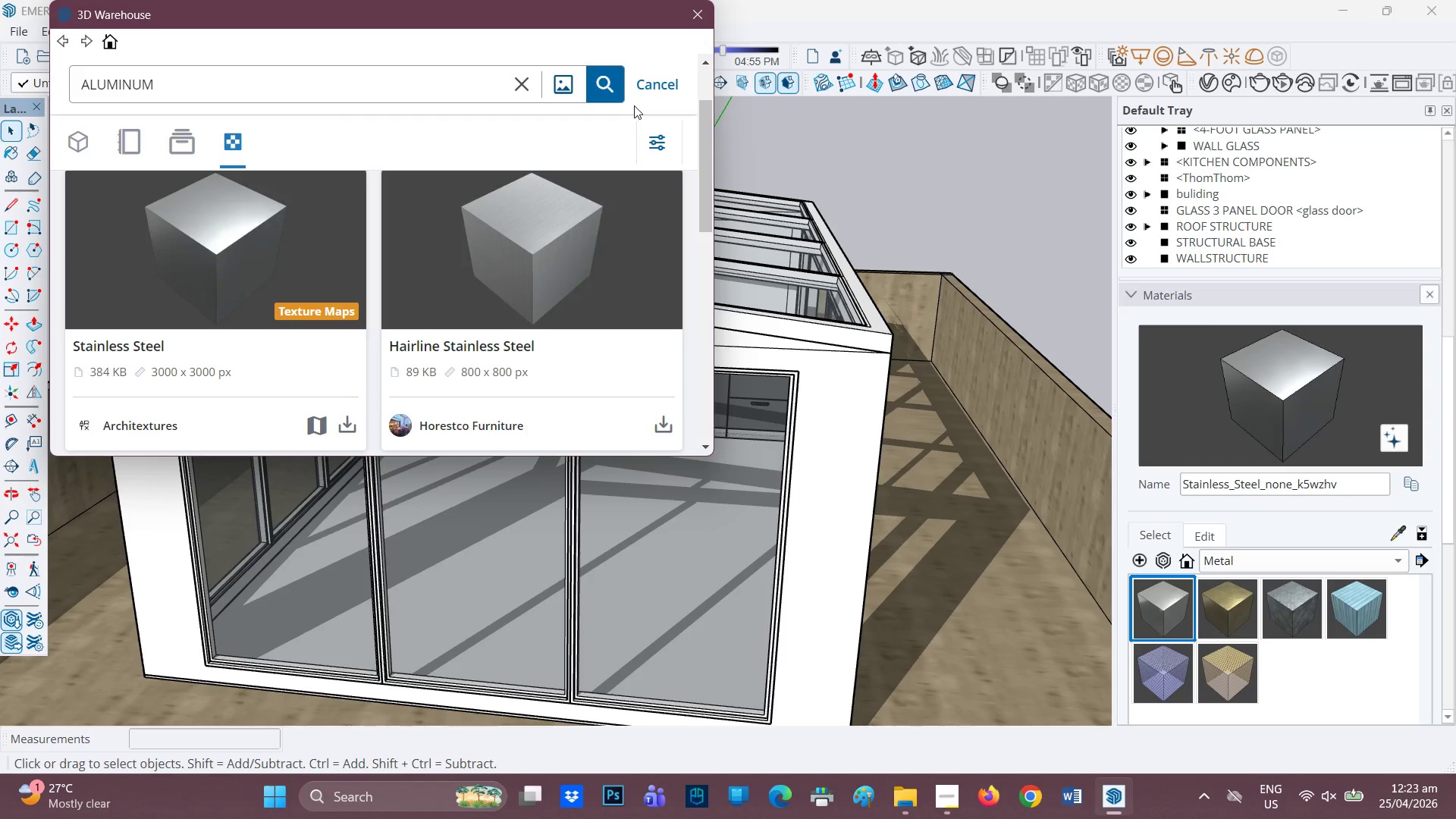 
left_click([610, 97])
 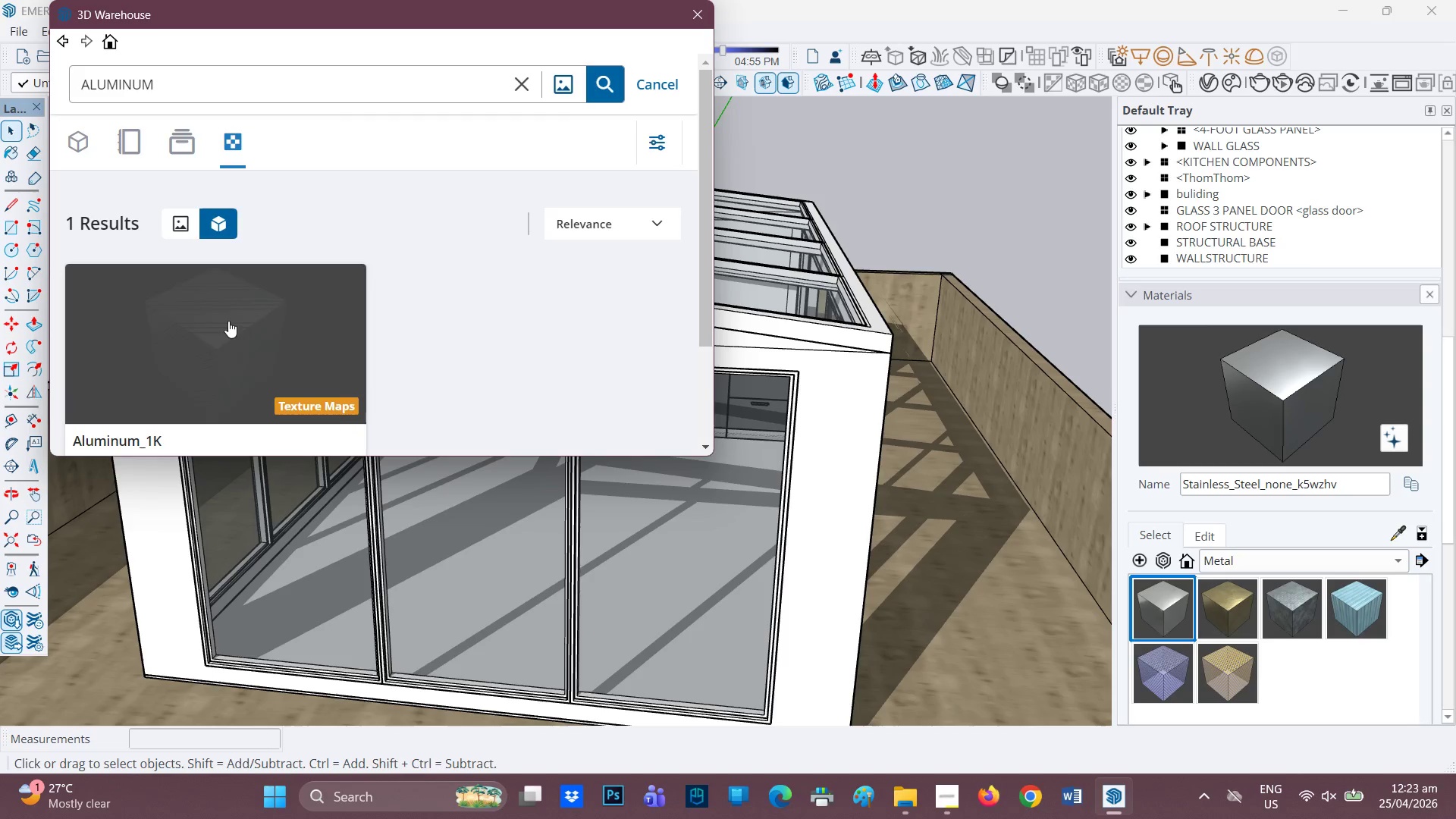 
left_click([221, 329])
 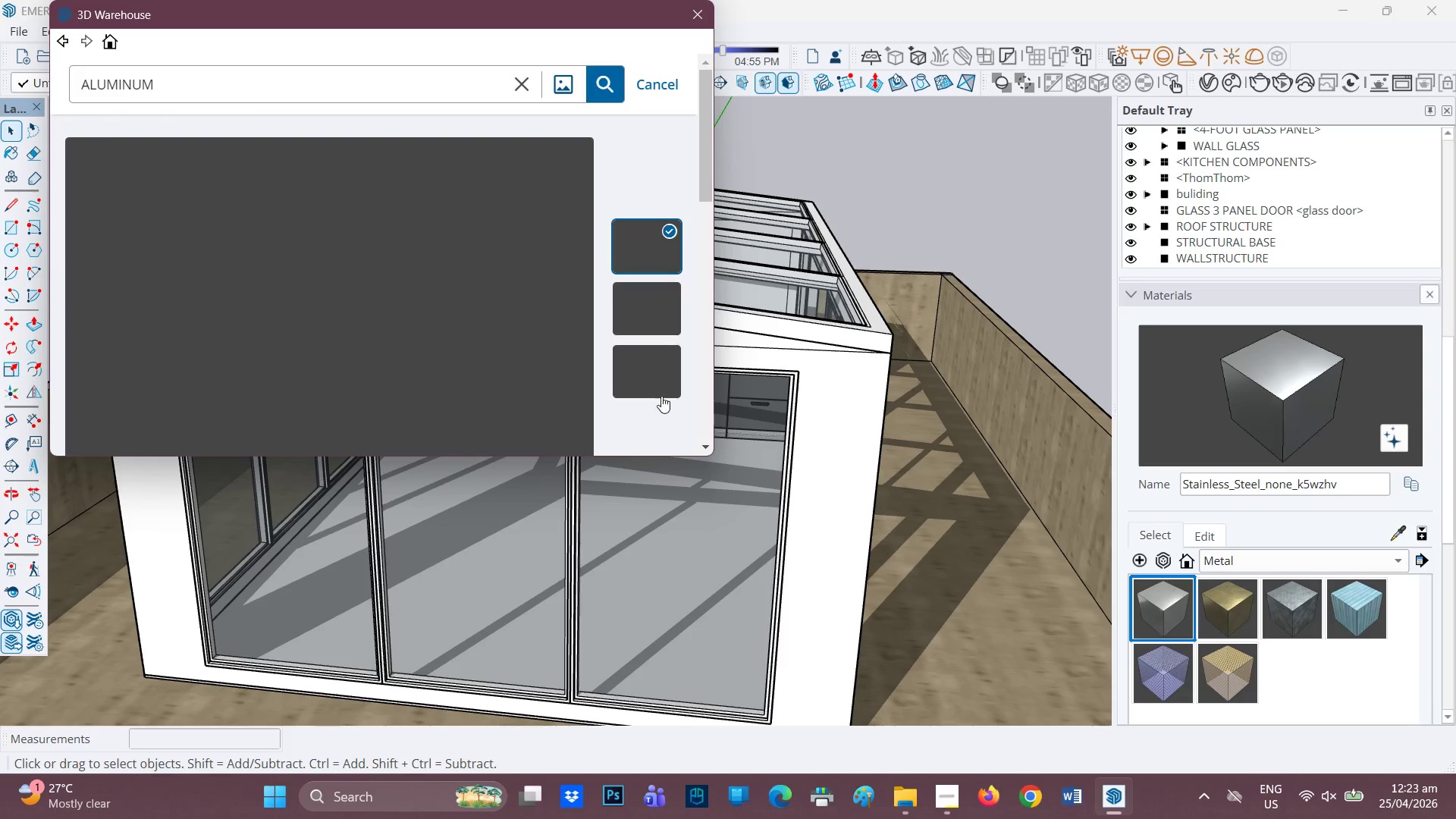 
scroll: coordinate [437, 330], scroll_direction: down, amount: 3.0
 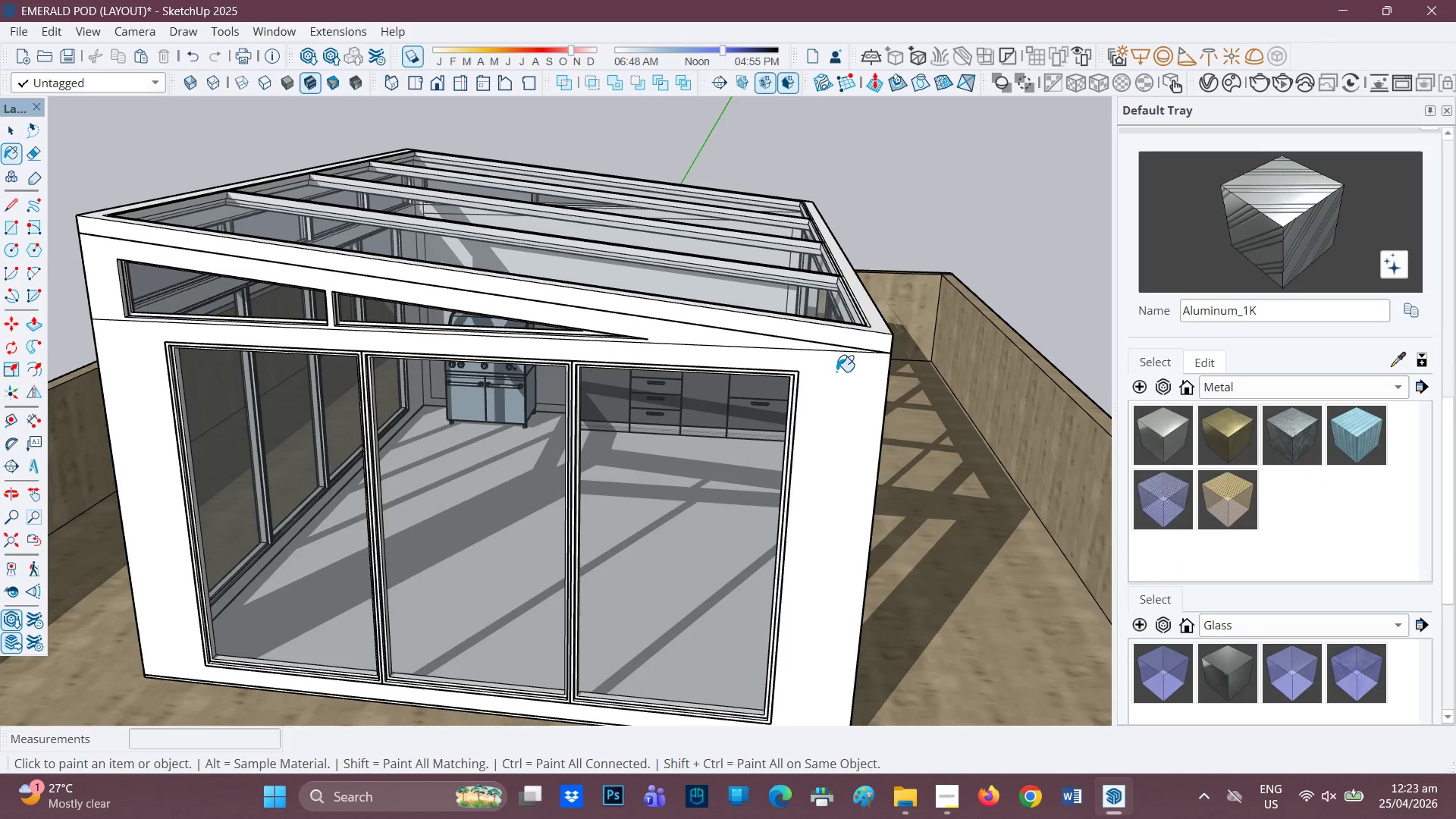 
left_click([1417, 304])
 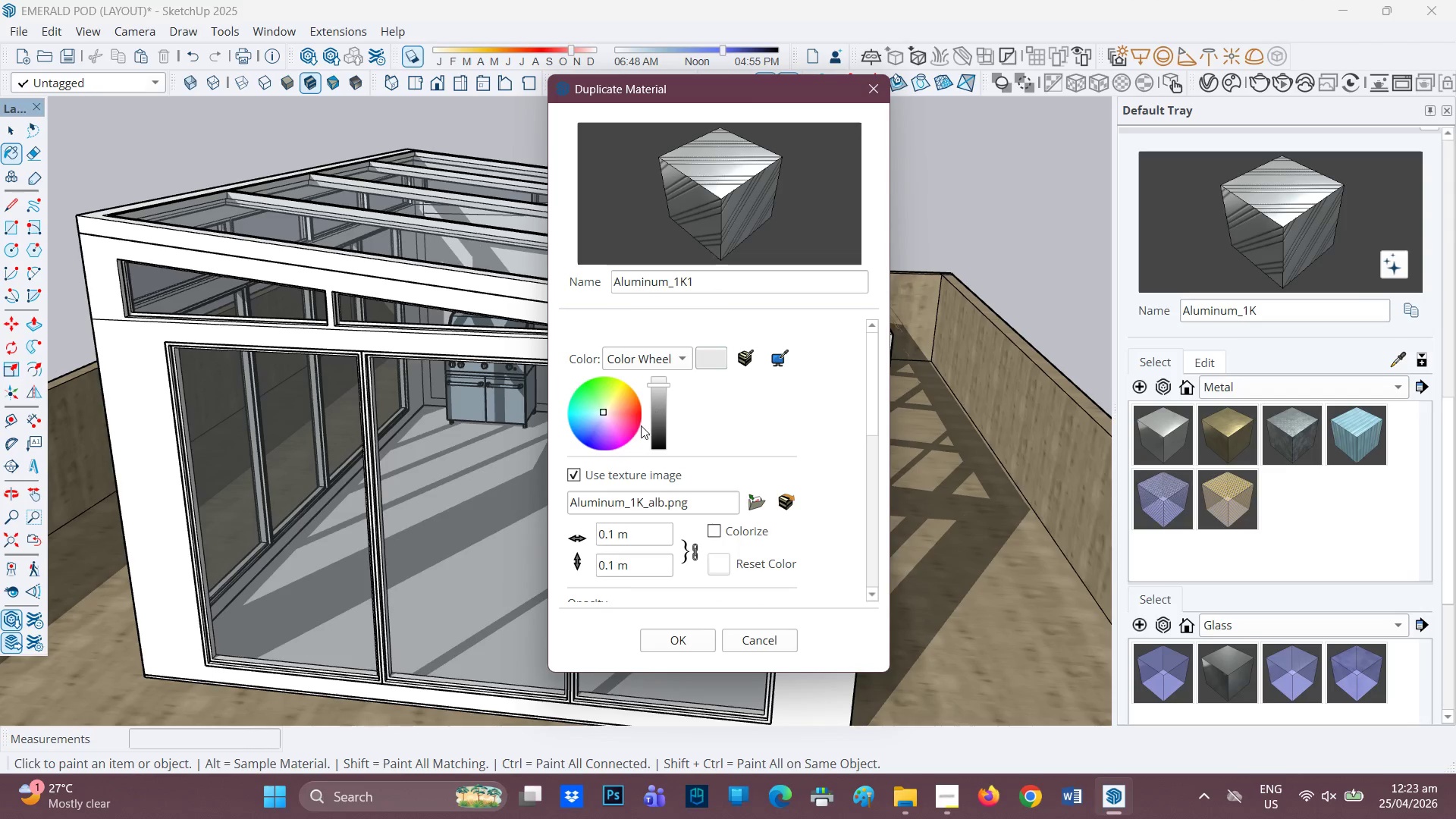 
mouse_move([654, 453])
 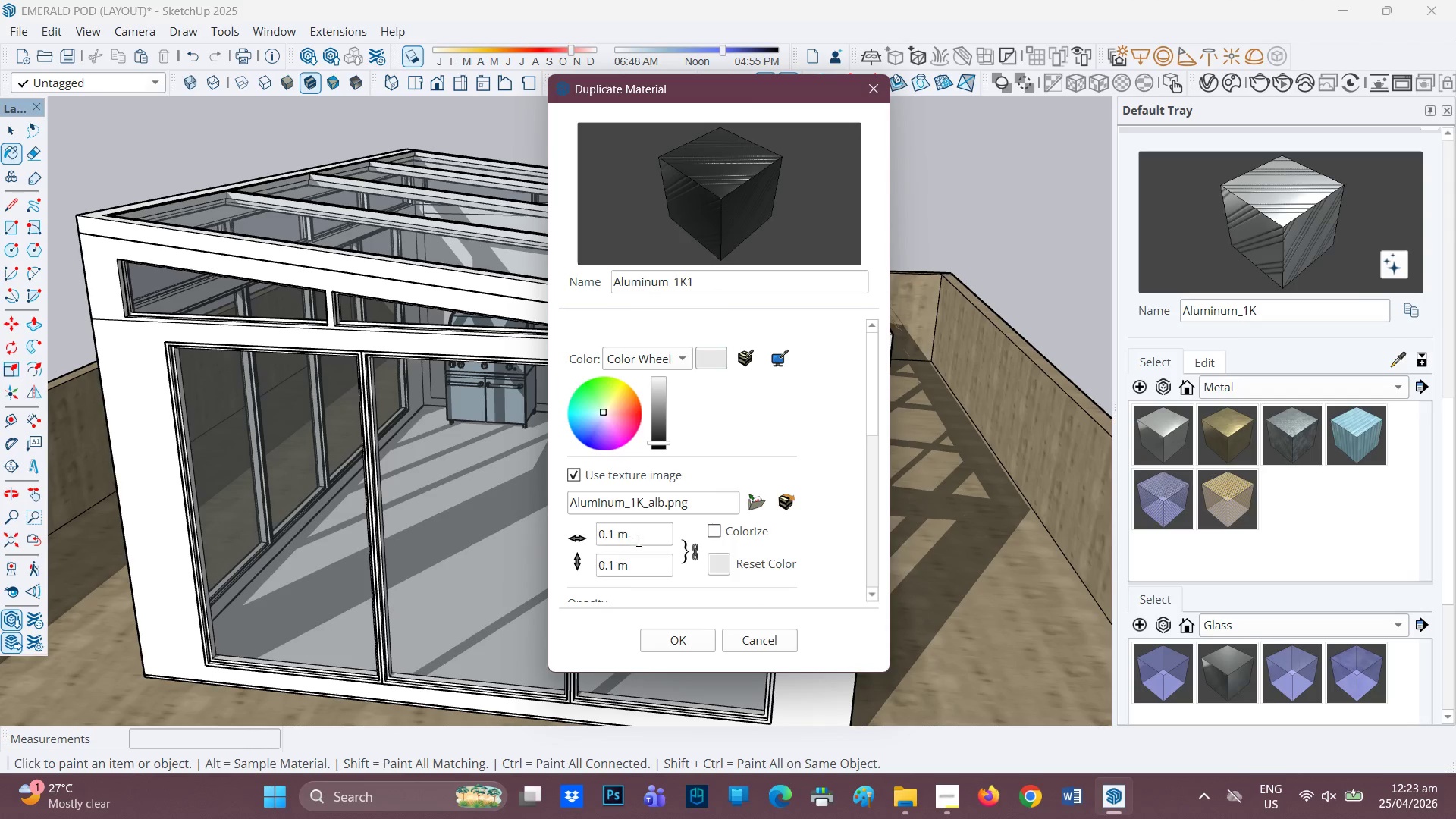 
left_click_drag(start_coordinate=[642, 533], to_coordinate=[548, 542])
 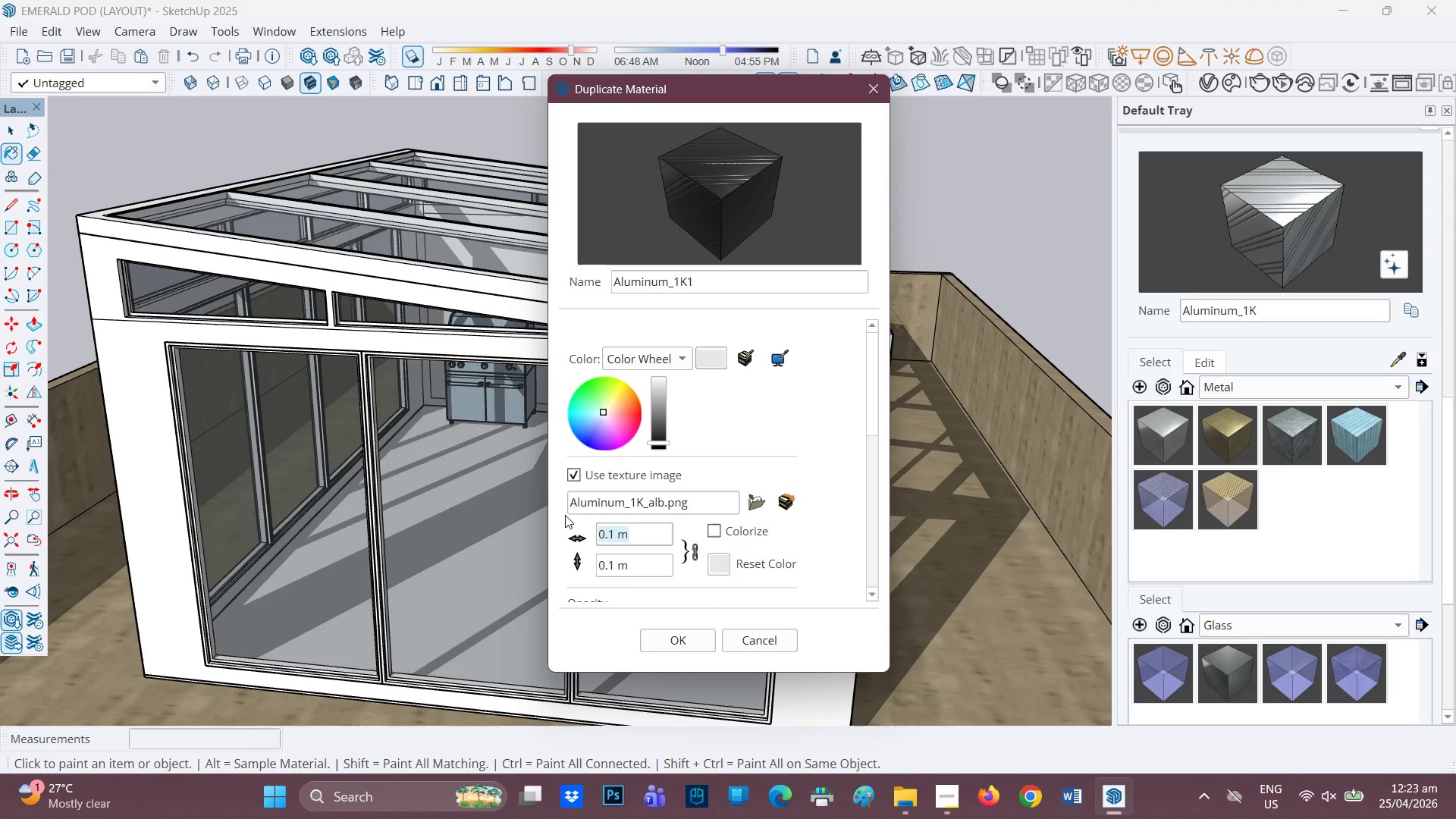 
key(0)
 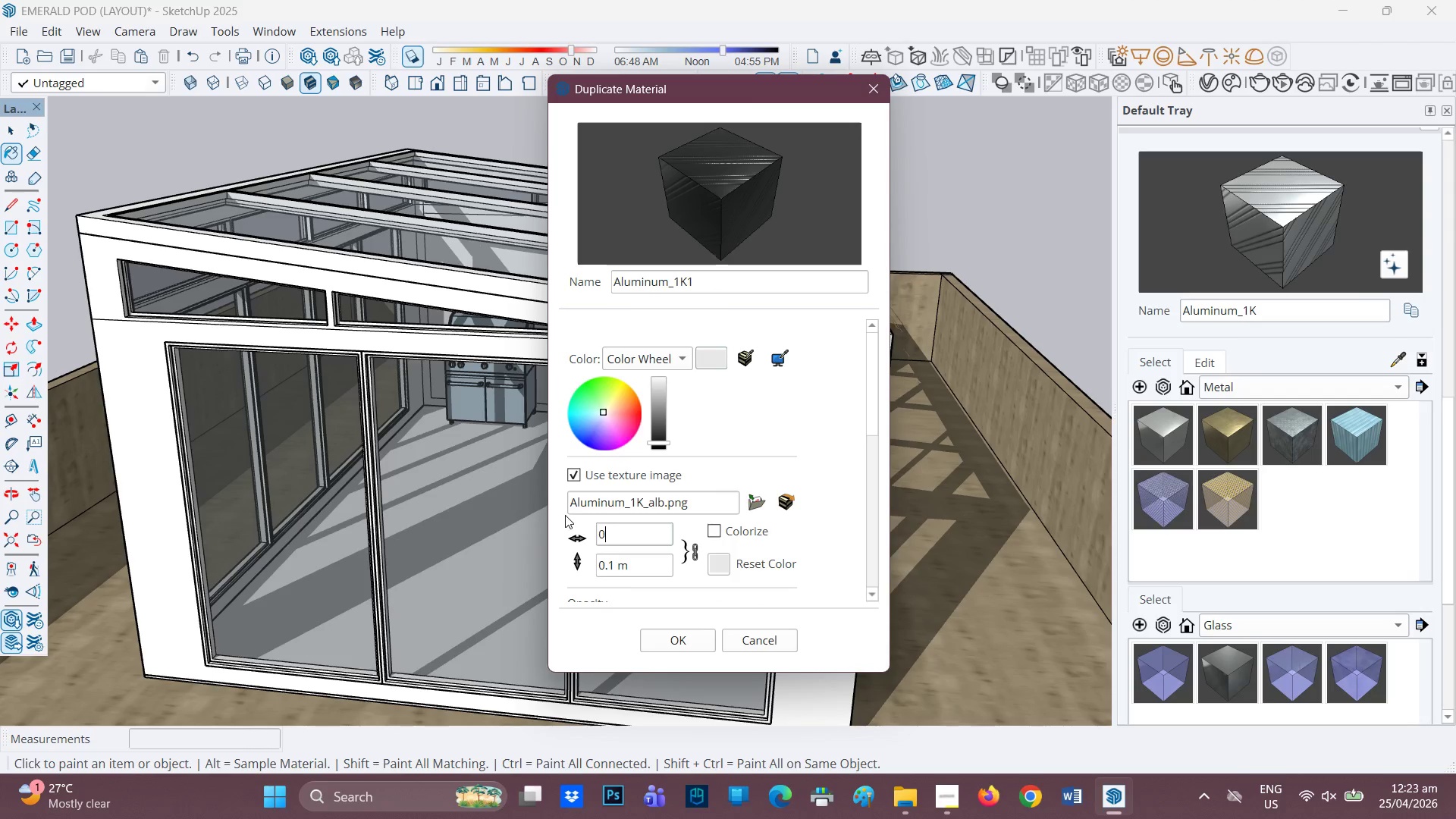 
key(Period)
 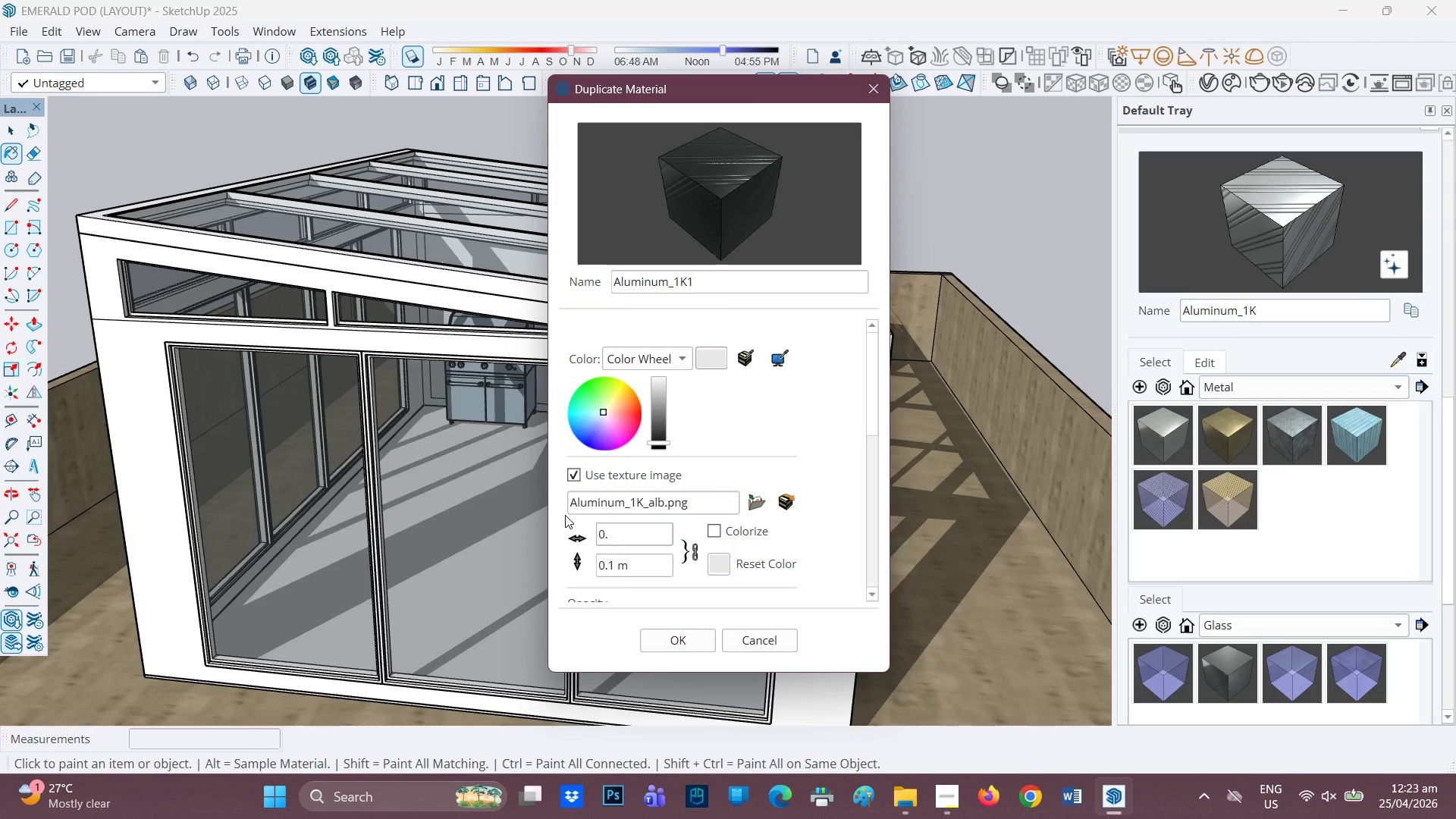 
key(1)
 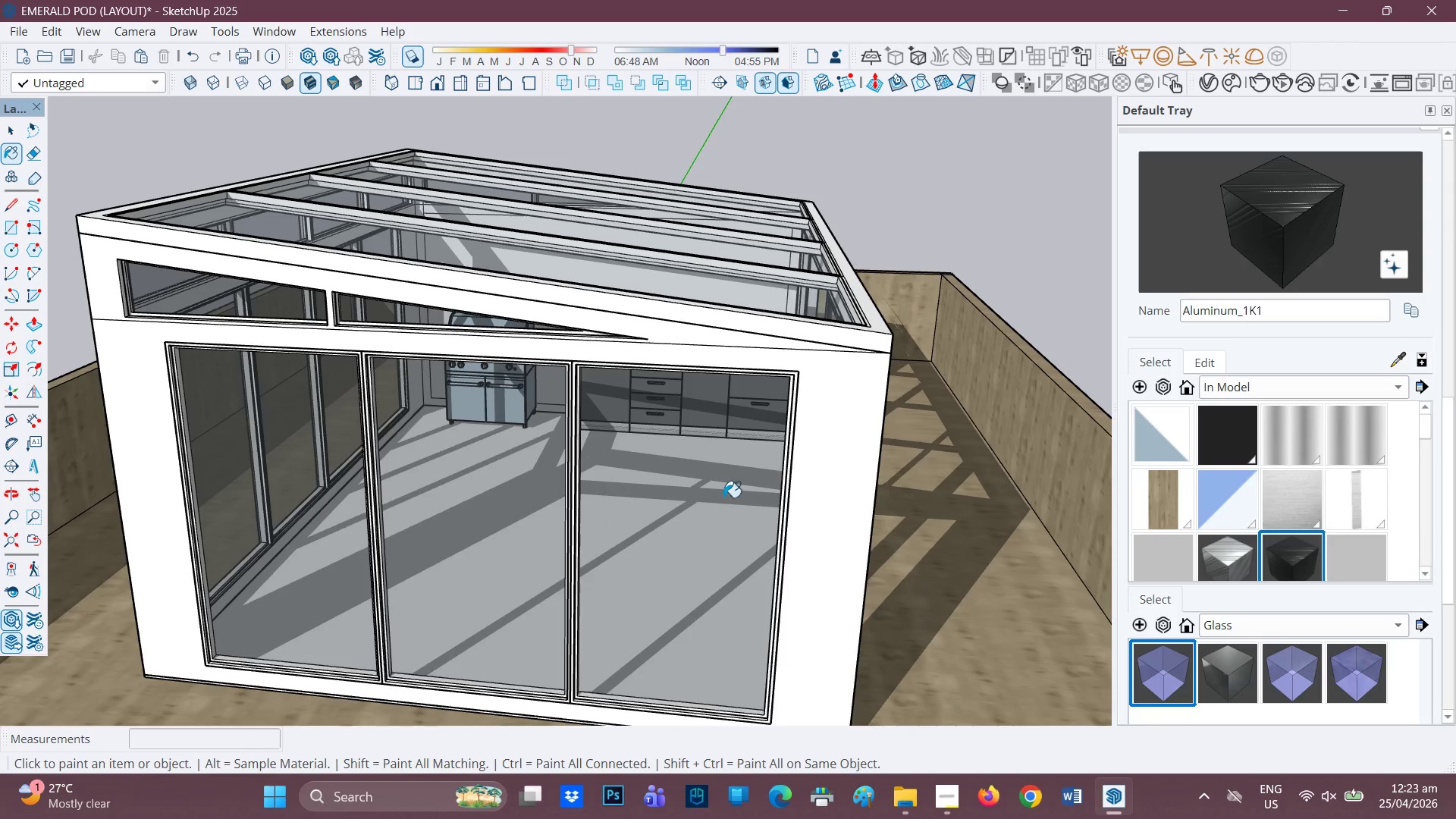 
left_click([823, 416])
 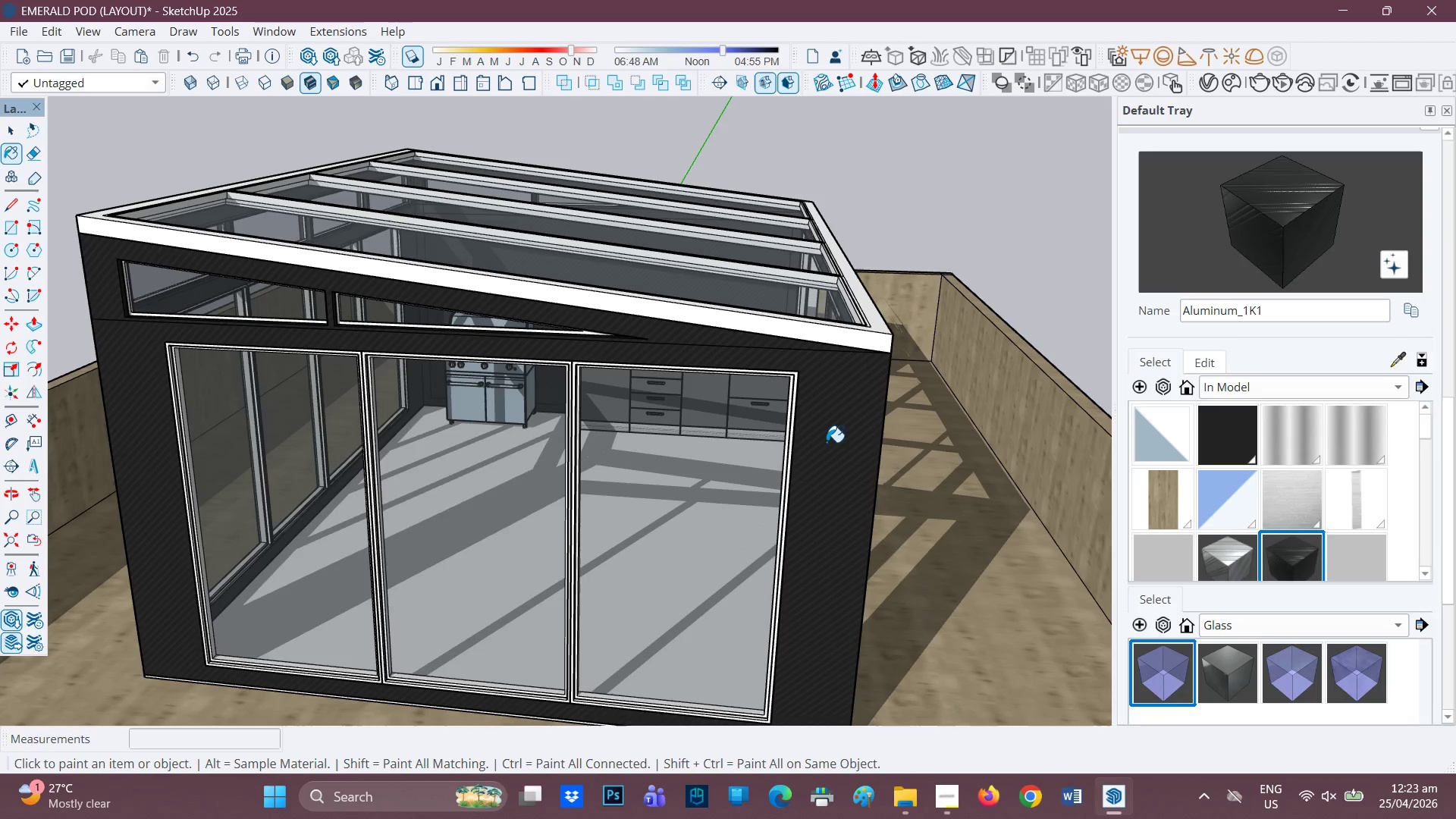 
scroll: coordinate [824, 444], scroll_direction: up, amount: 1.0
 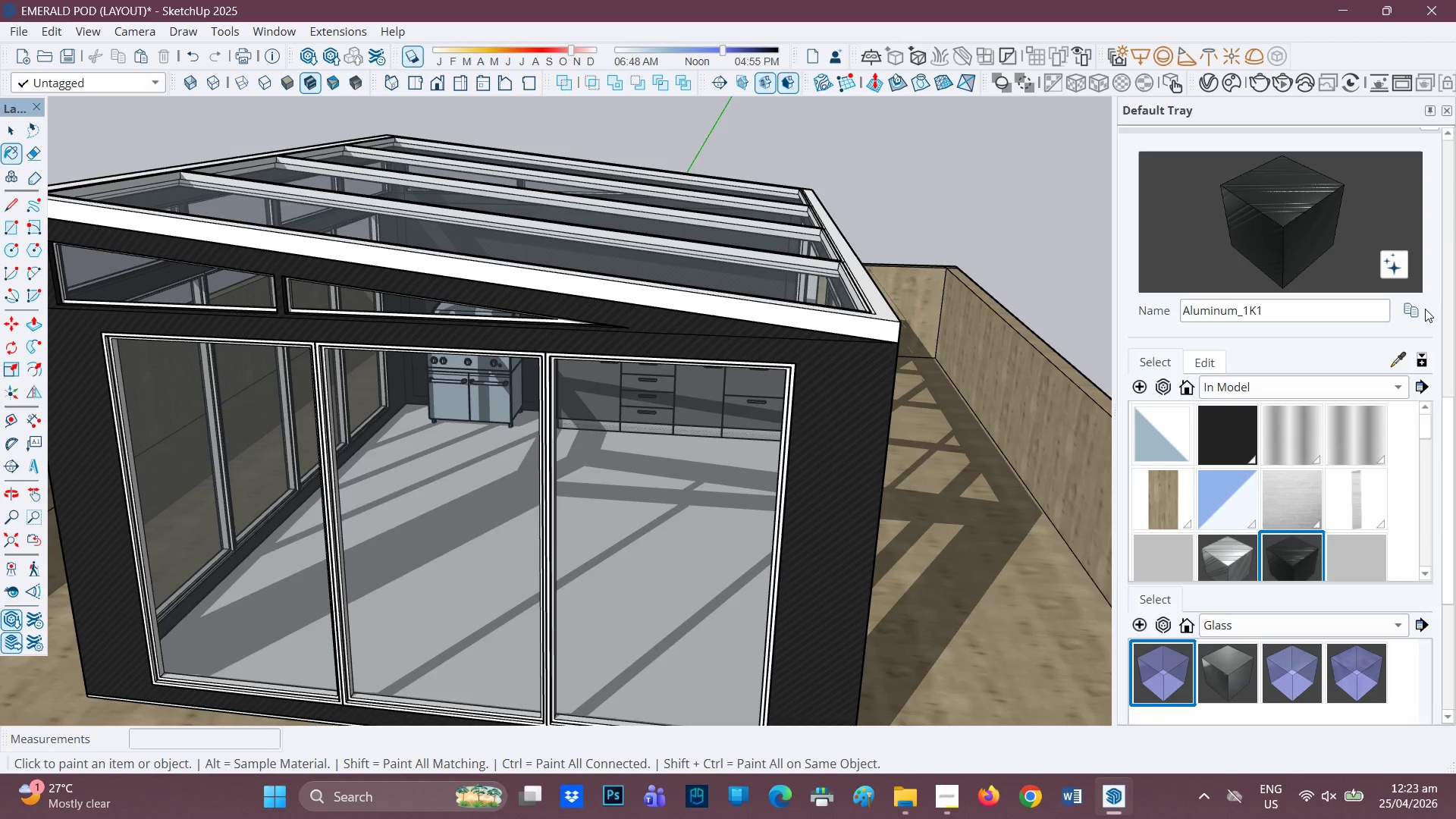 
left_click([1419, 308])
 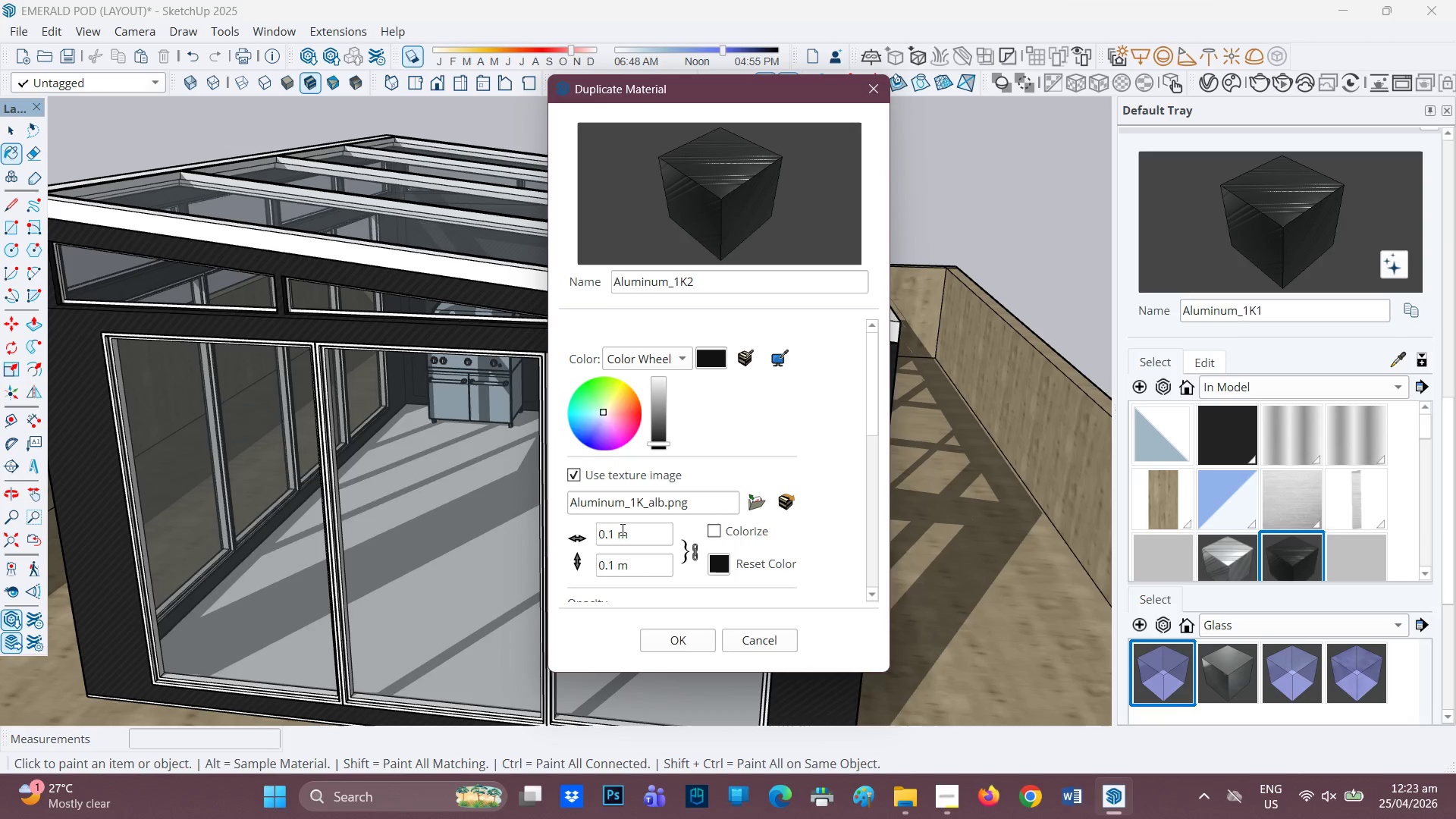 
left_click_drag(start_coordinate=[629, 534], to_coordinate=[557, 544])
 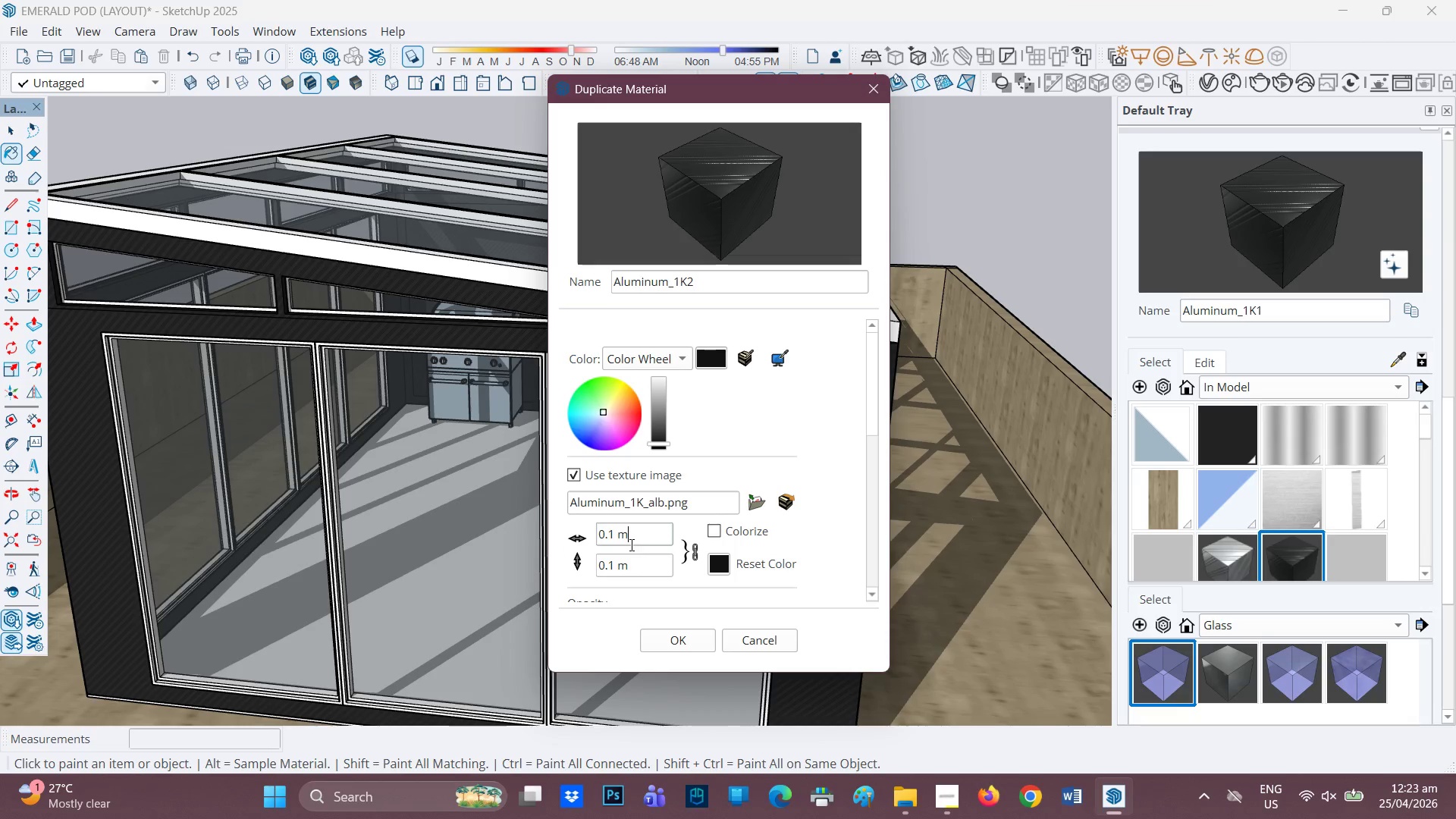 
left_click_drag(start_coordinate=[631, 544], to_coordinate=[590, 547])
 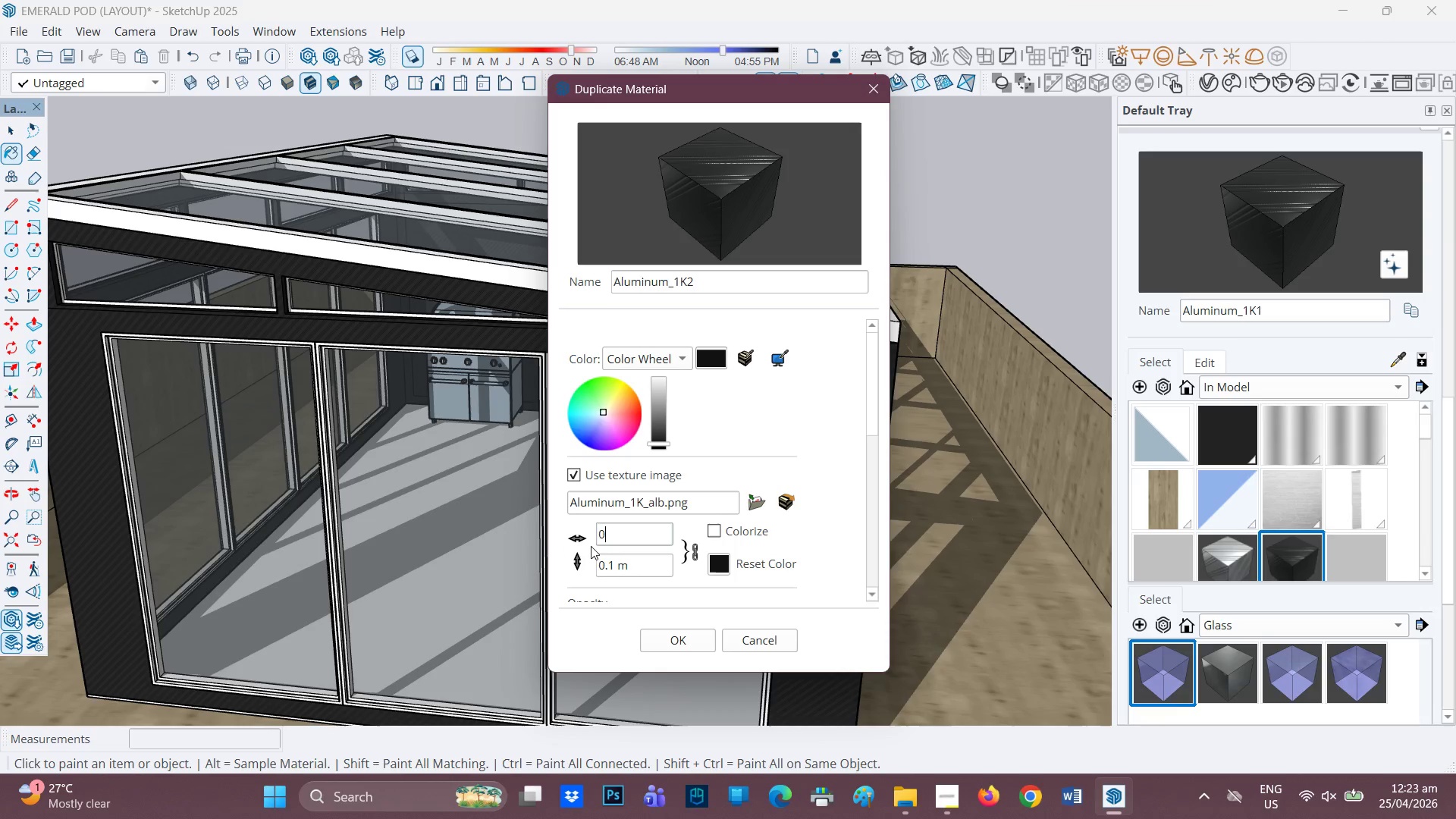 
type(0.00)
 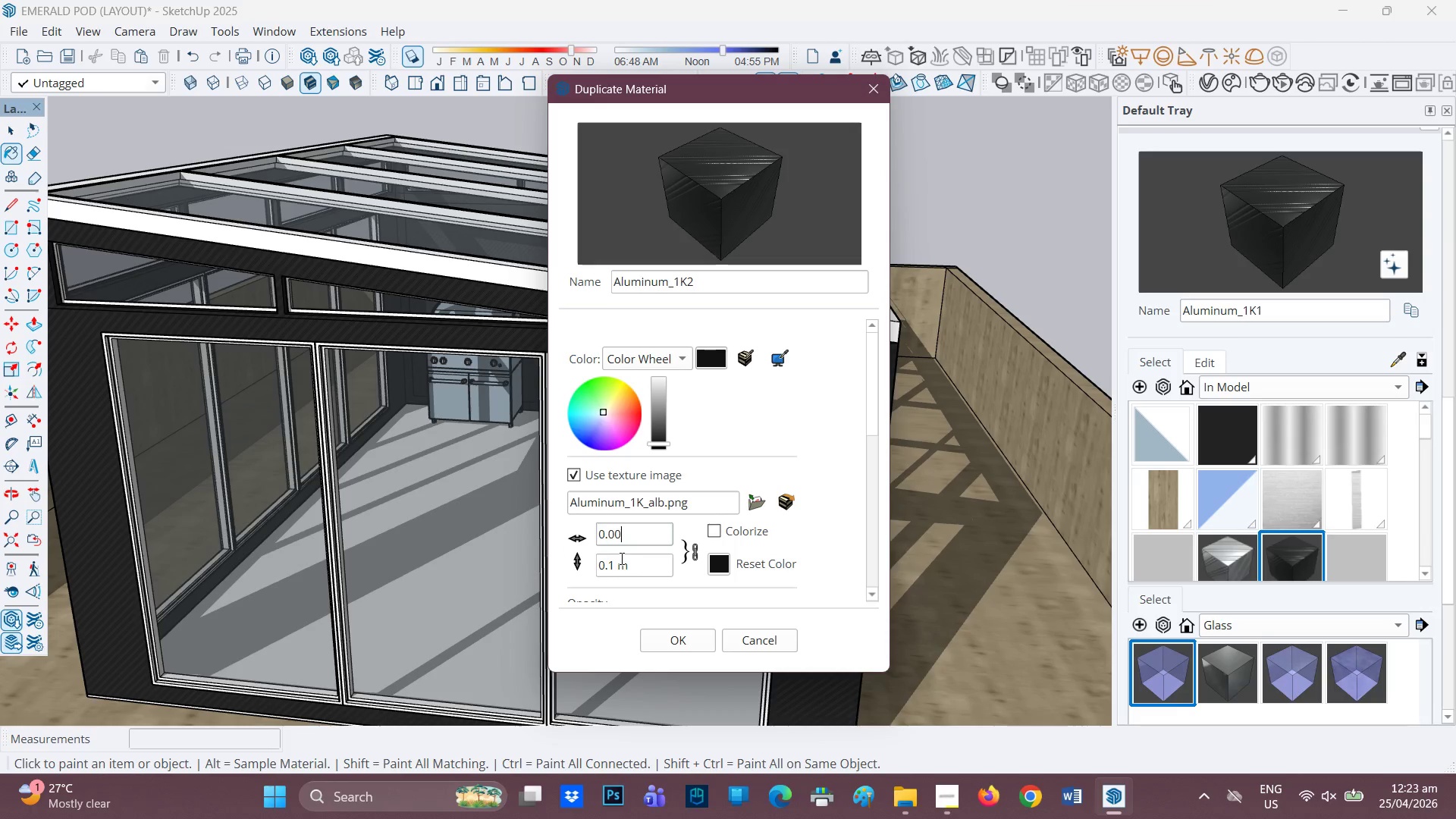 
key(1)
 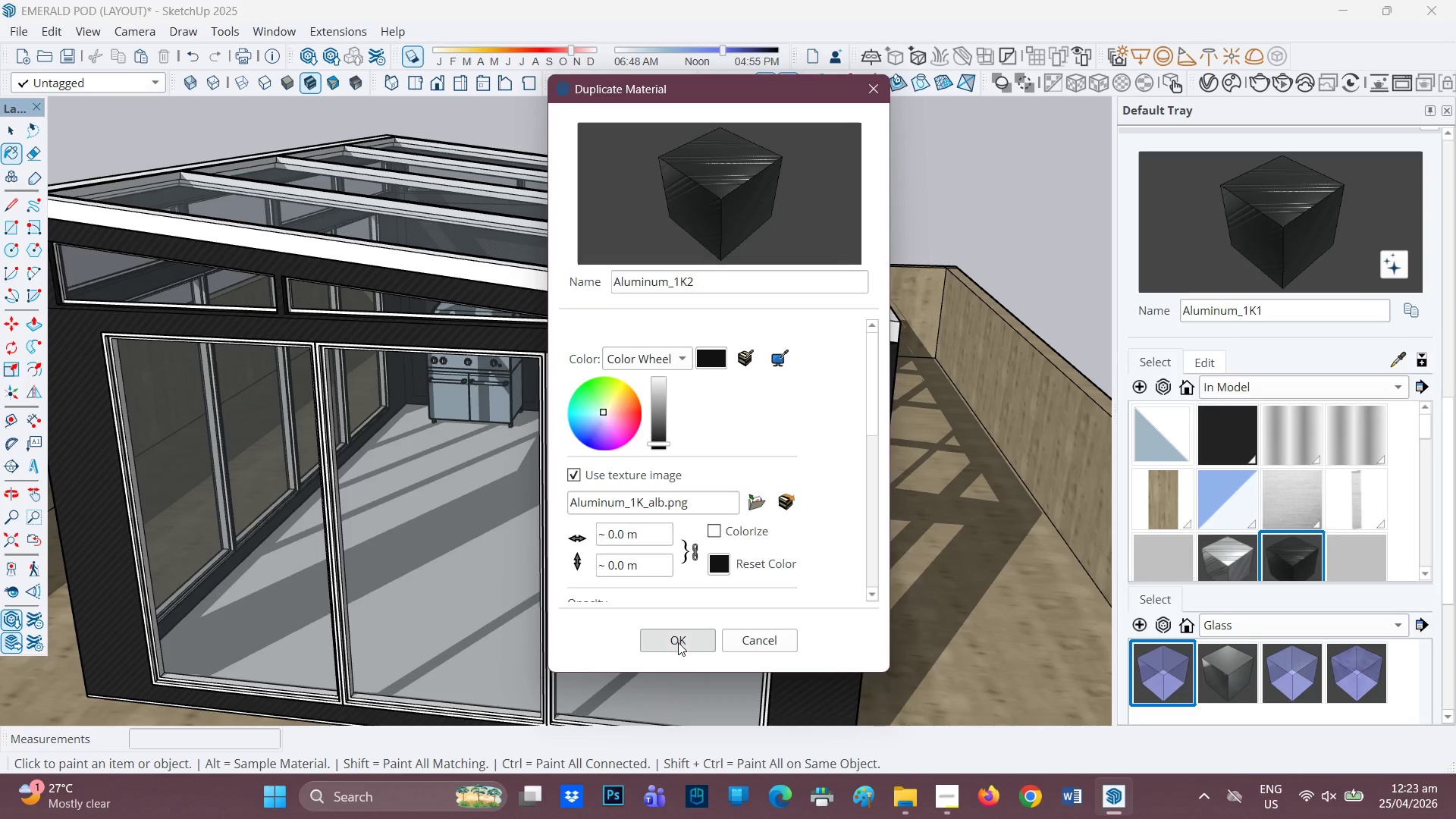 
left_click([862, 472])
 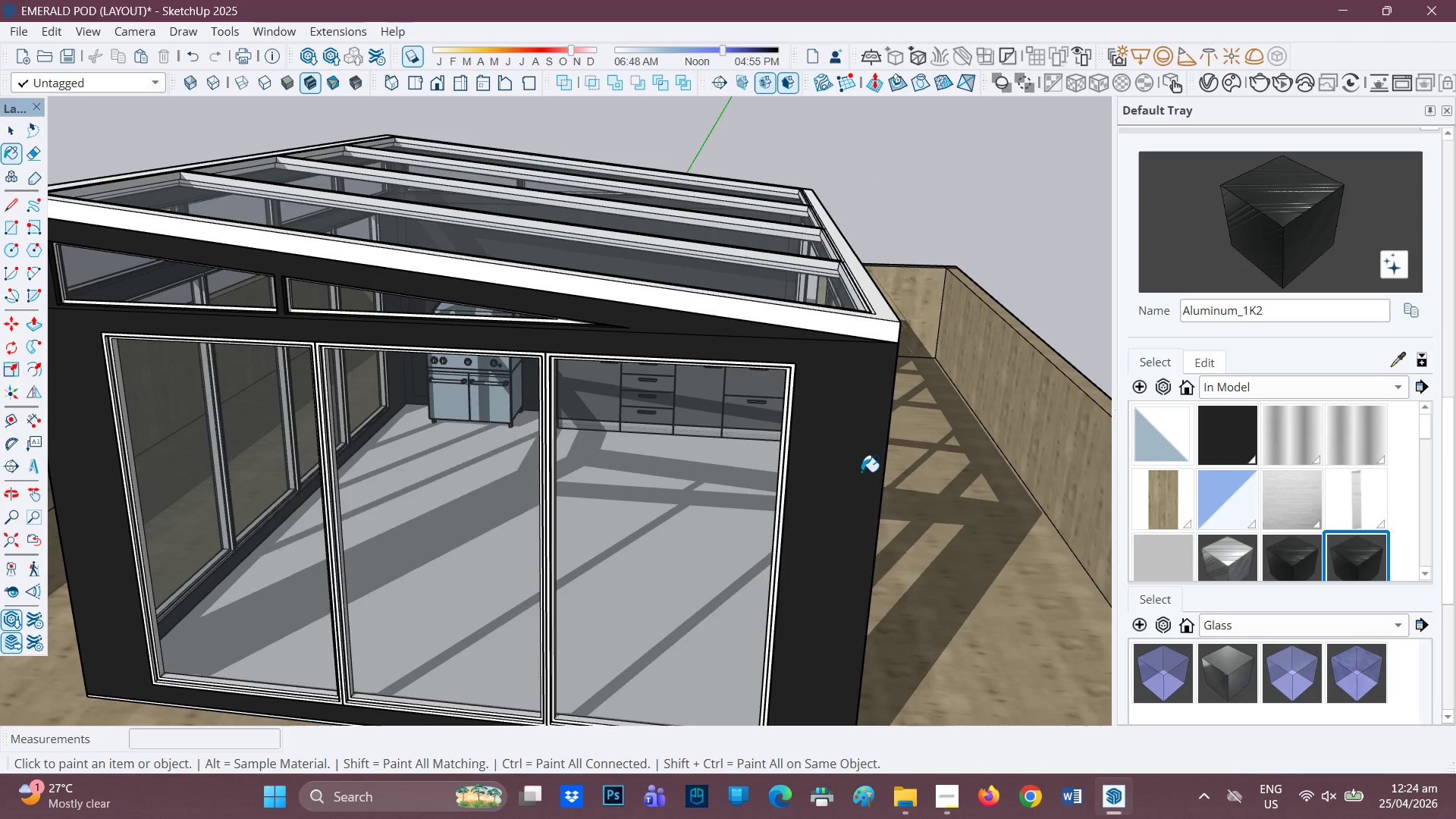 
scroll: coordinate [843, 463], scroll_direction: up, amount: 3.0
 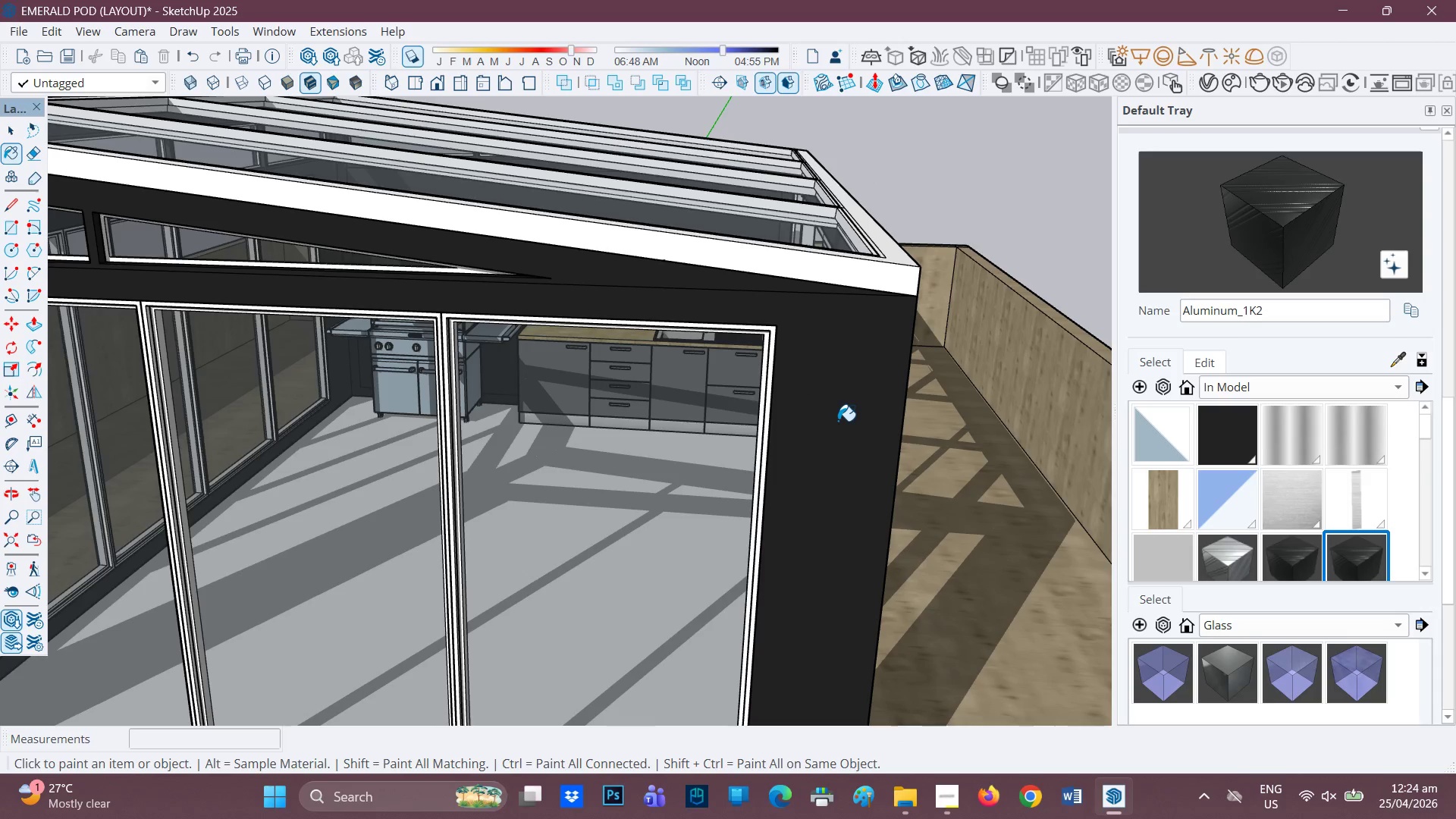 
scroll: coordinate [828, 395], scroll_direction: down, amount: 5.0
 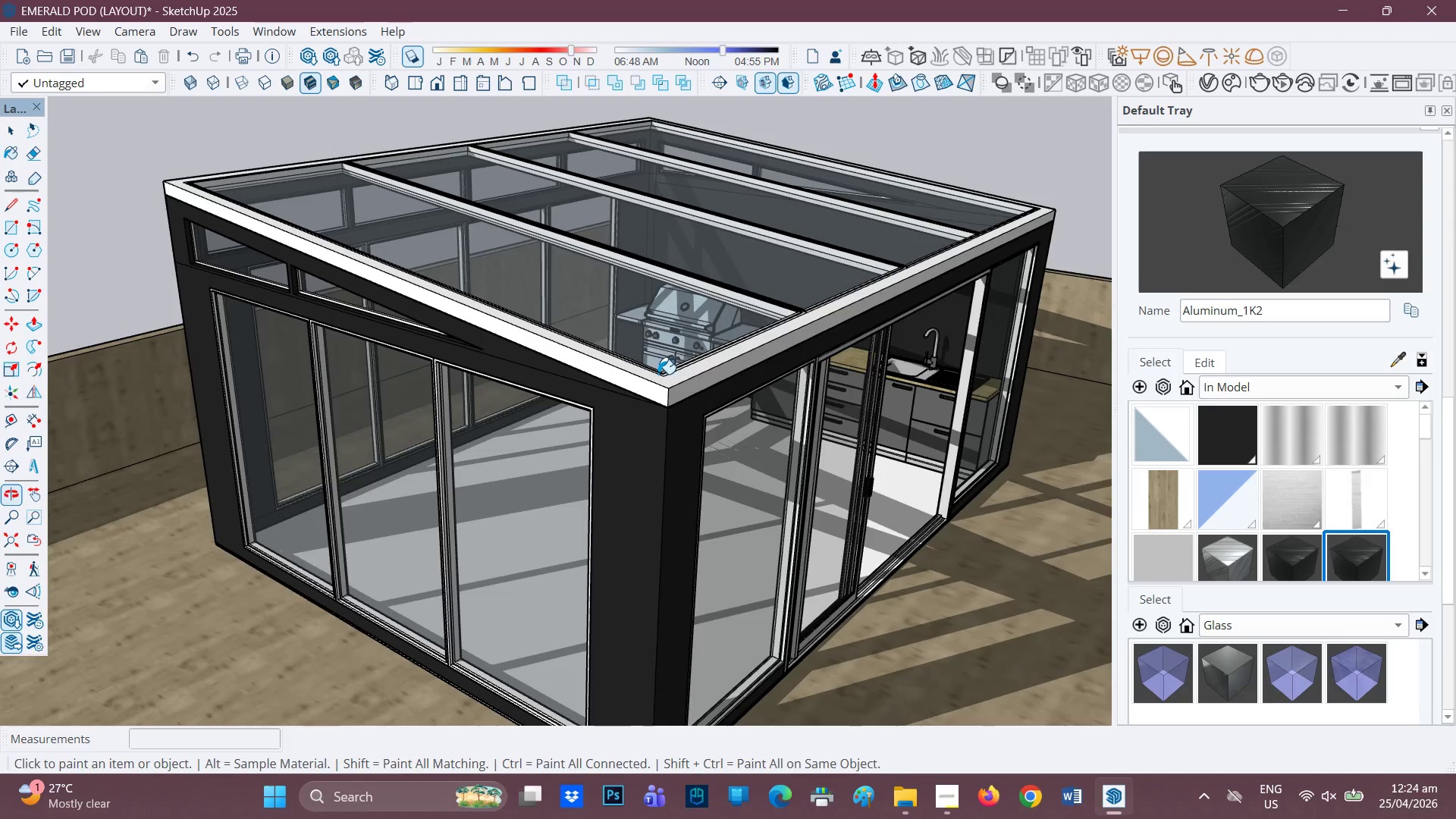 
left_click([654, 381])
 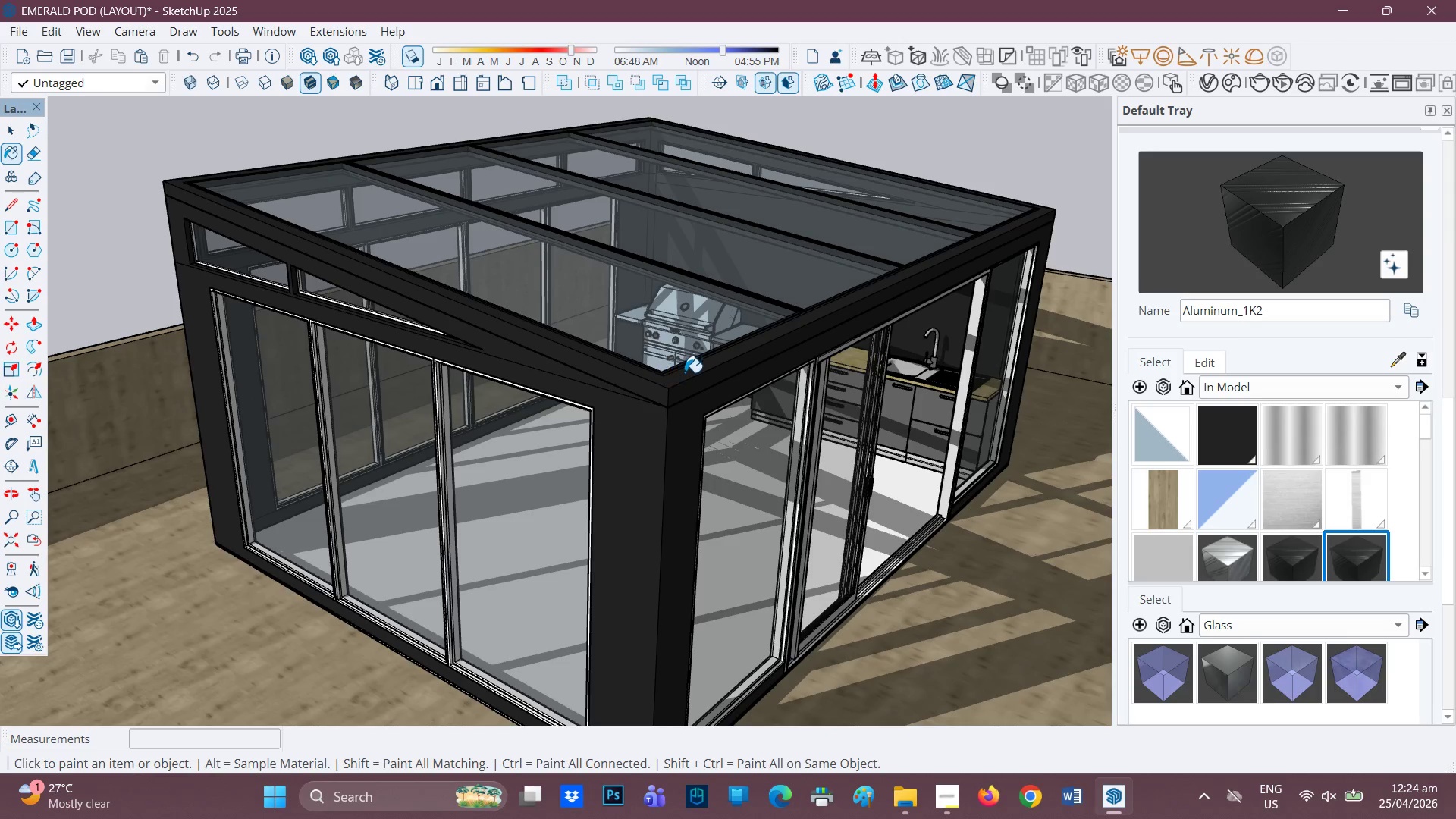 
scroll: coordinate [830, 423], scroll_direction: none, amount: 0.0
 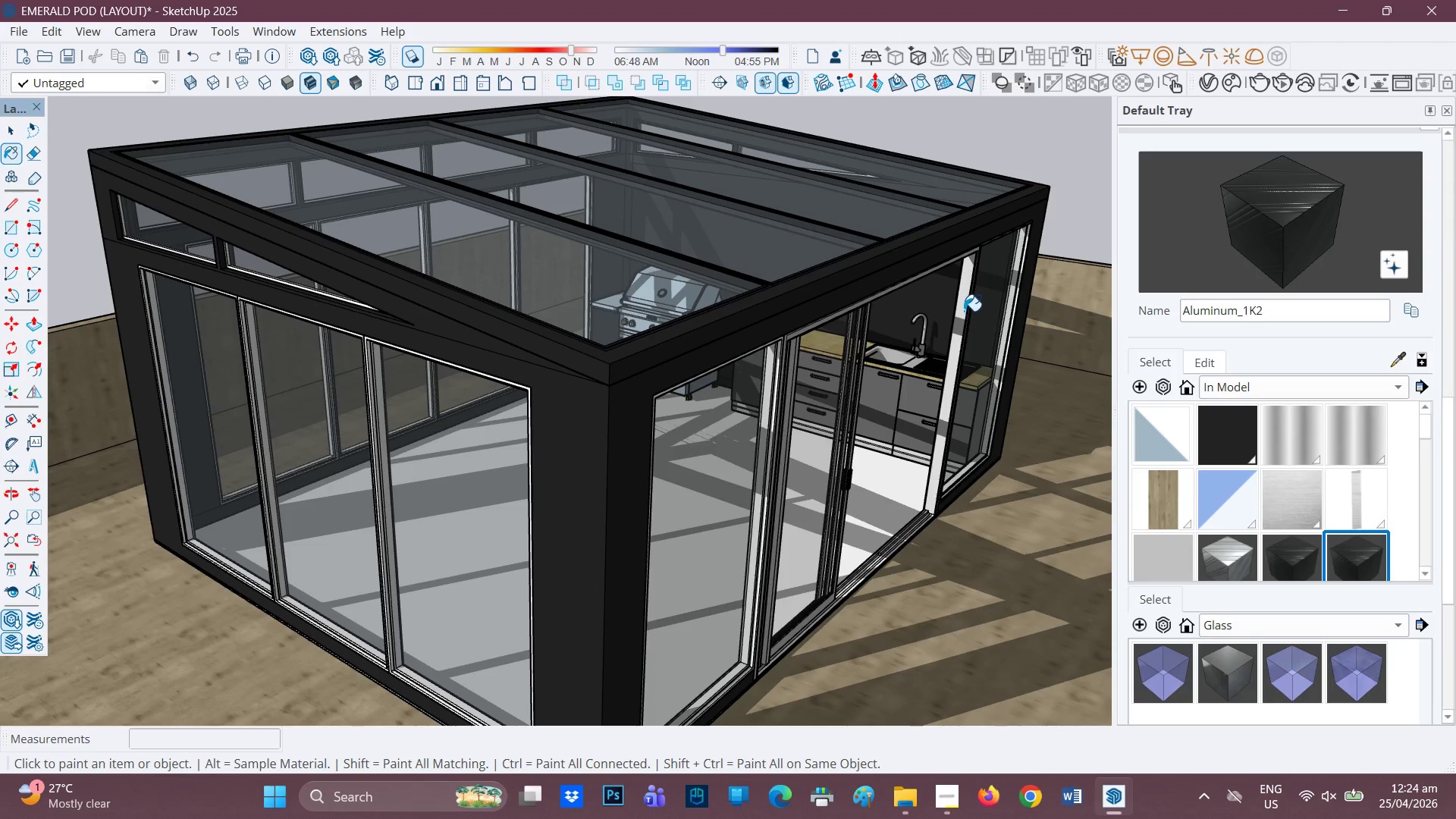 
scroll: coordinate [512, 362], scroll_direction: up, amount: 4.0
 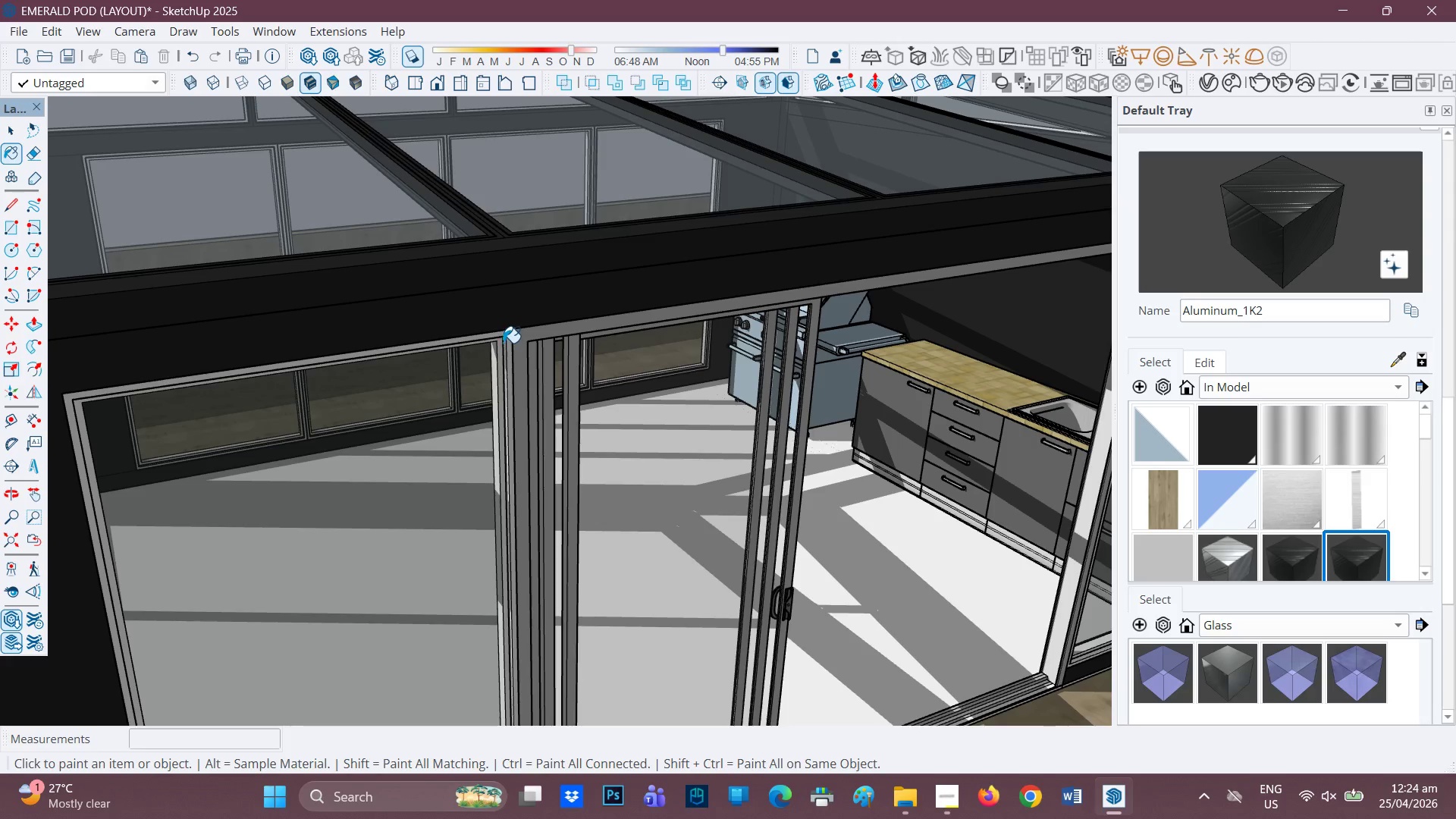 
left_click([503, 343])
 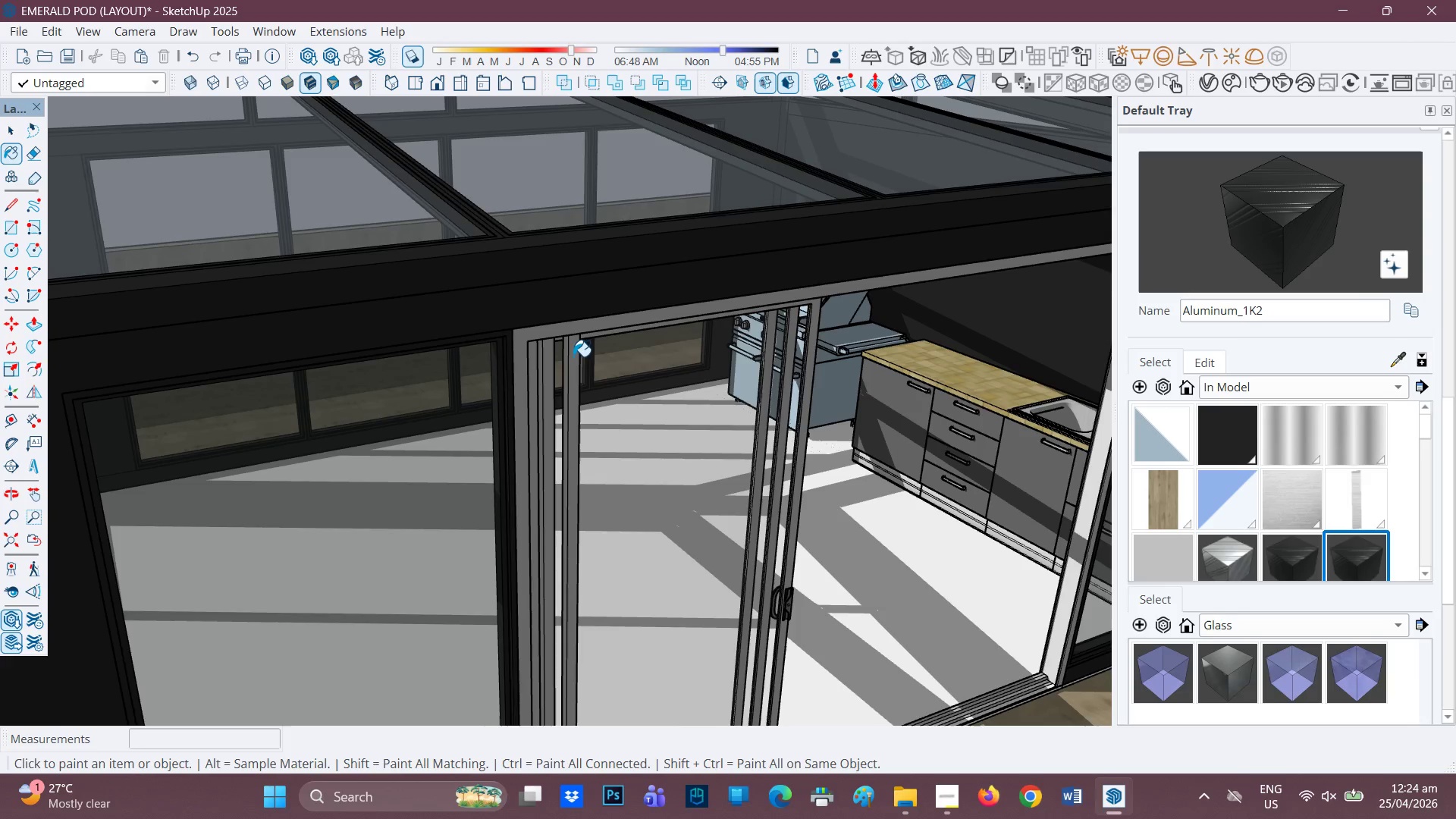 
scroll: coordinate [1033, 352], scroll_direction: down, amount: 6.0
 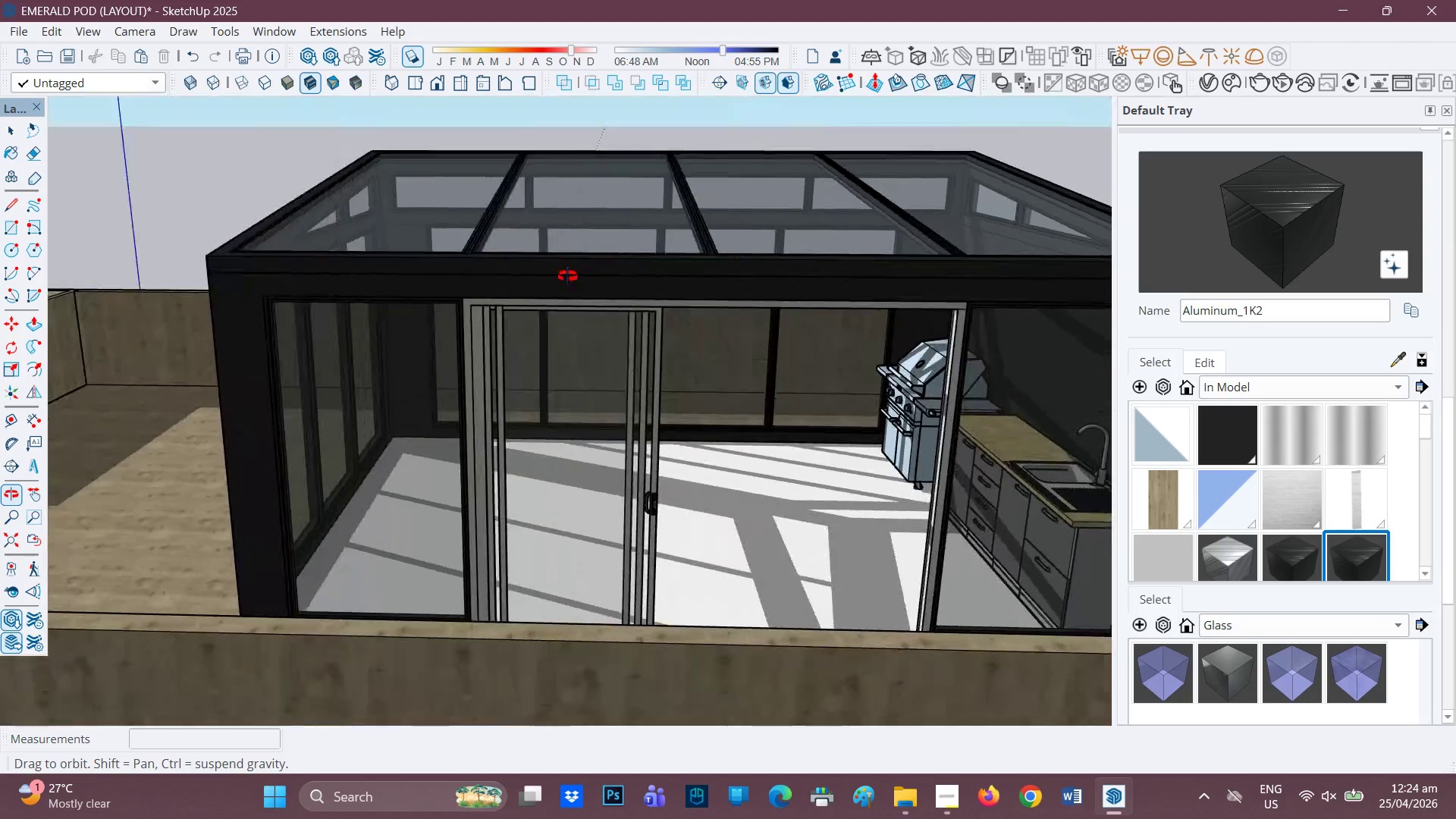 
scroll: coordinate [877, 303], scroll_direction: up, amount: 1.0
 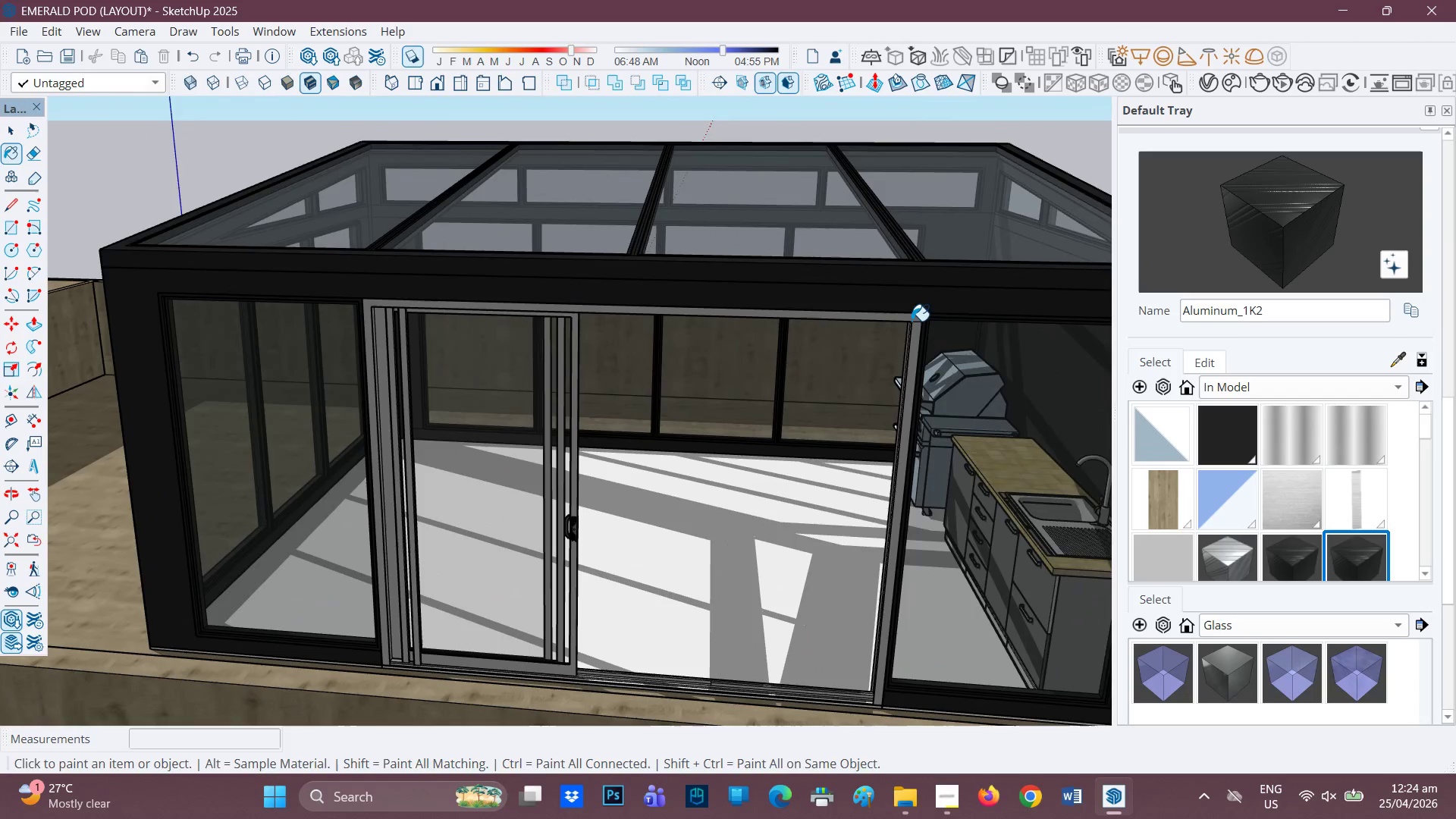 
left_click([912, 321])
 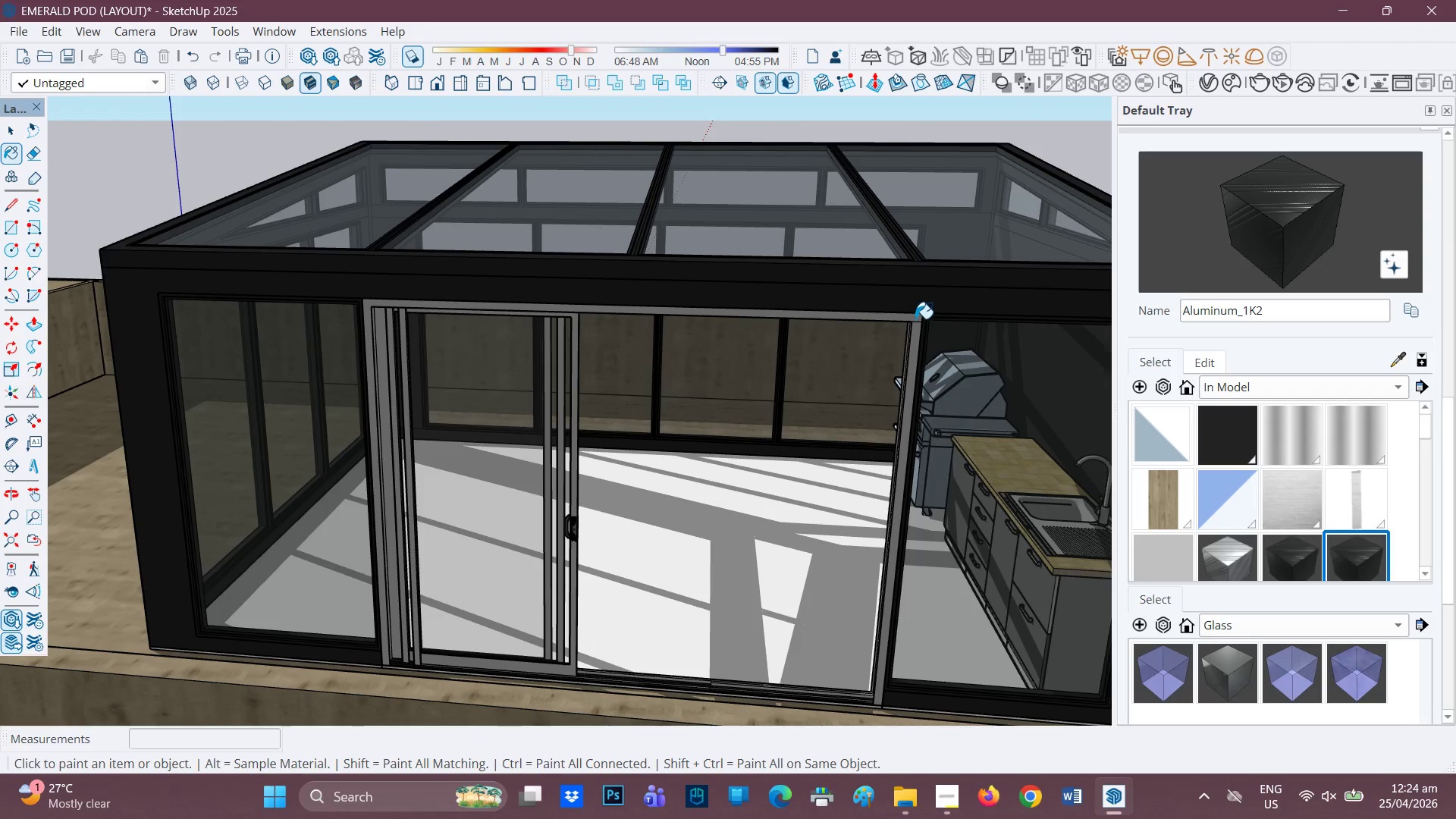 
left_click([915, 318])
 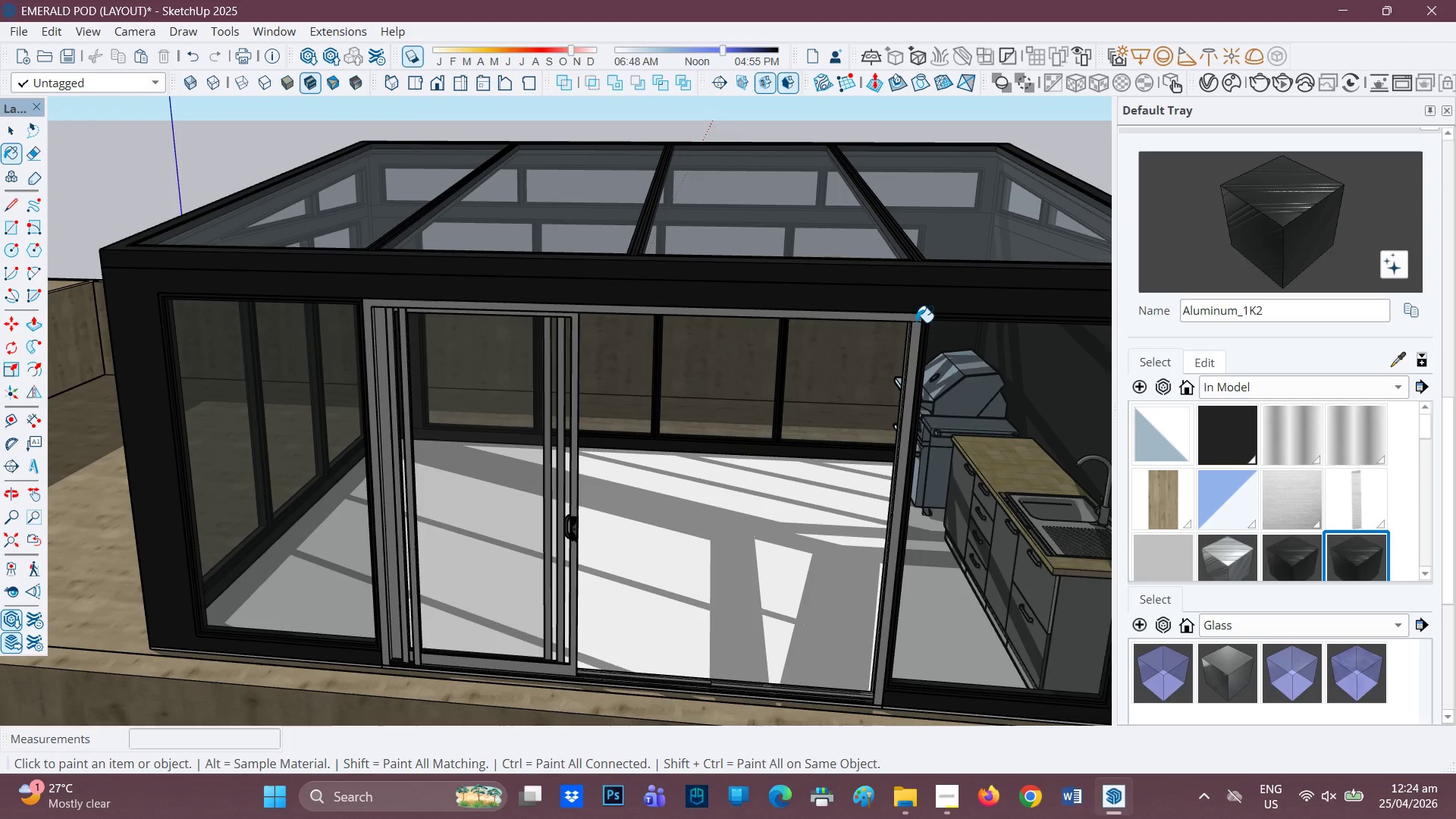 
key(Space)
 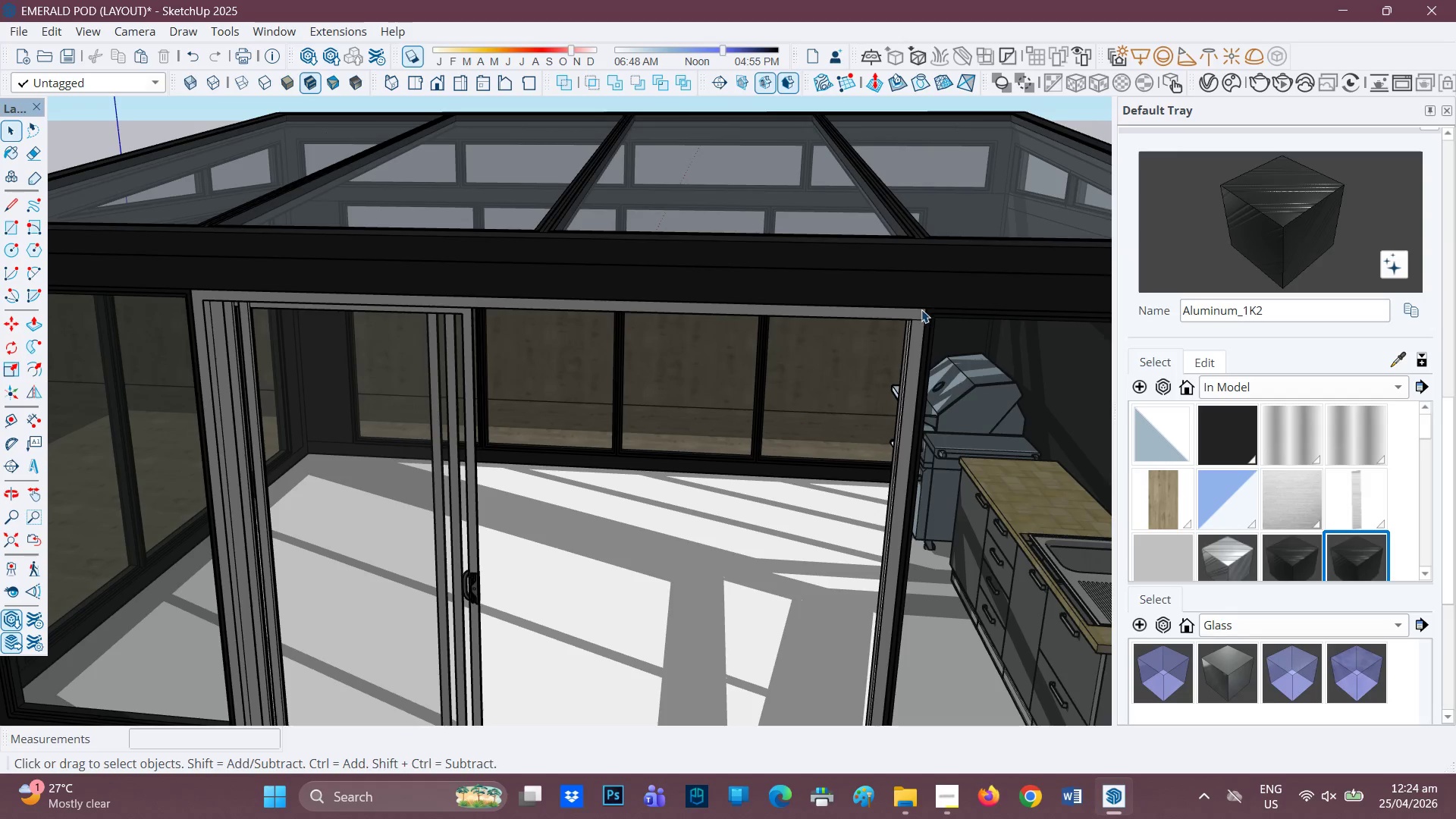 
scroll: coordinate [909, 330], scroll_direction: up, amount: 3.0
 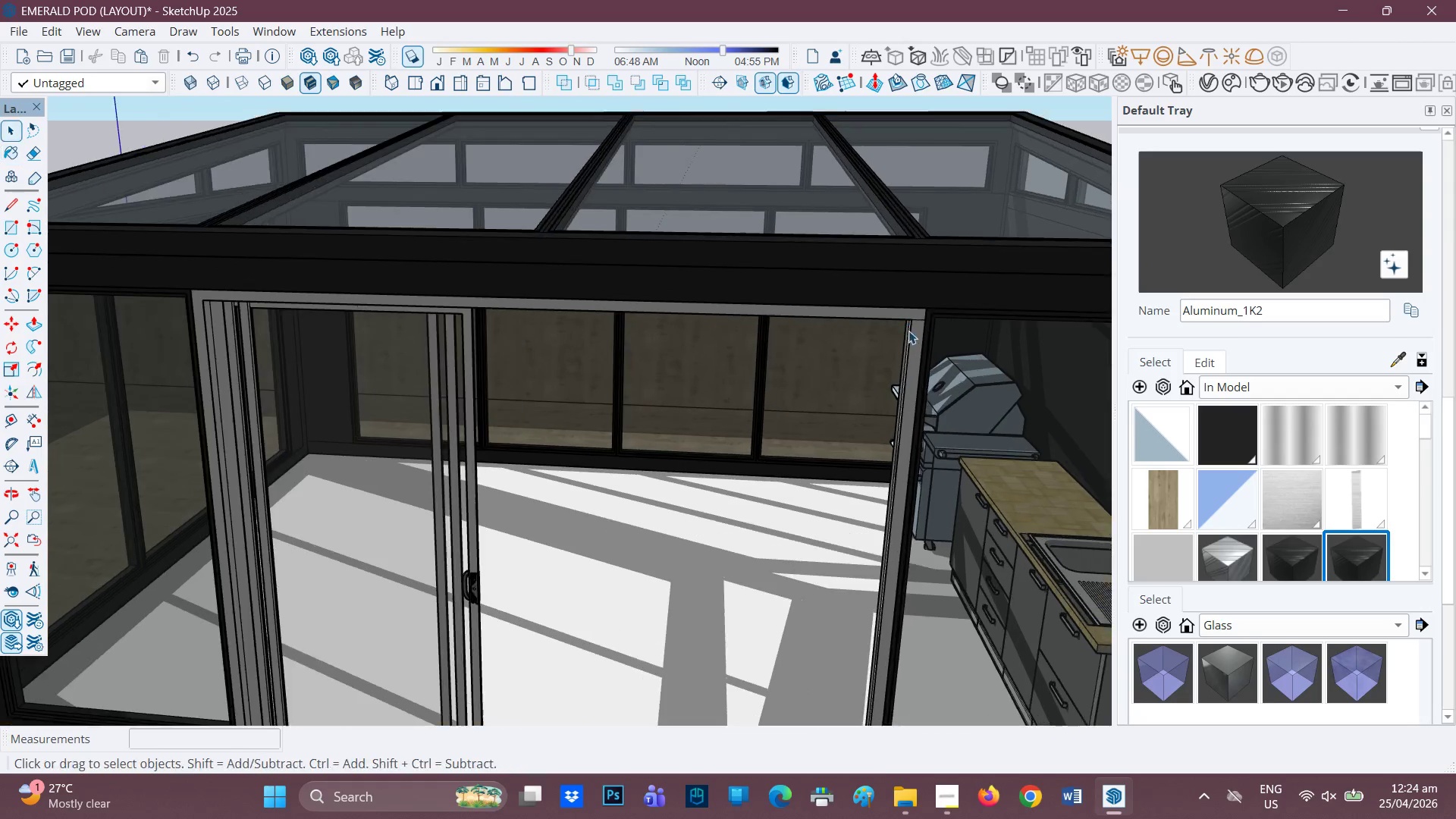 
left_click([921, 309])
 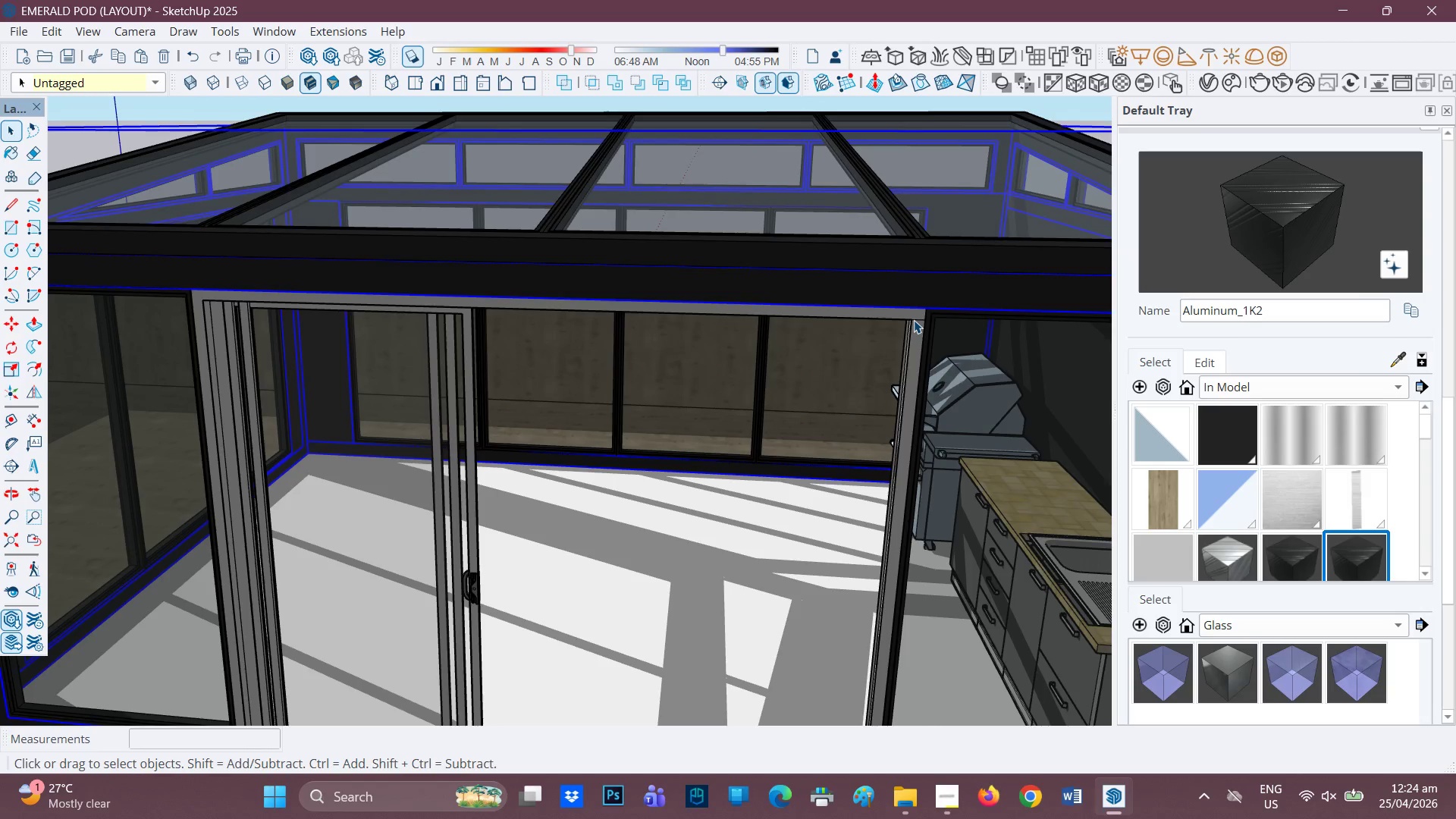 
double_click([914, 320])
 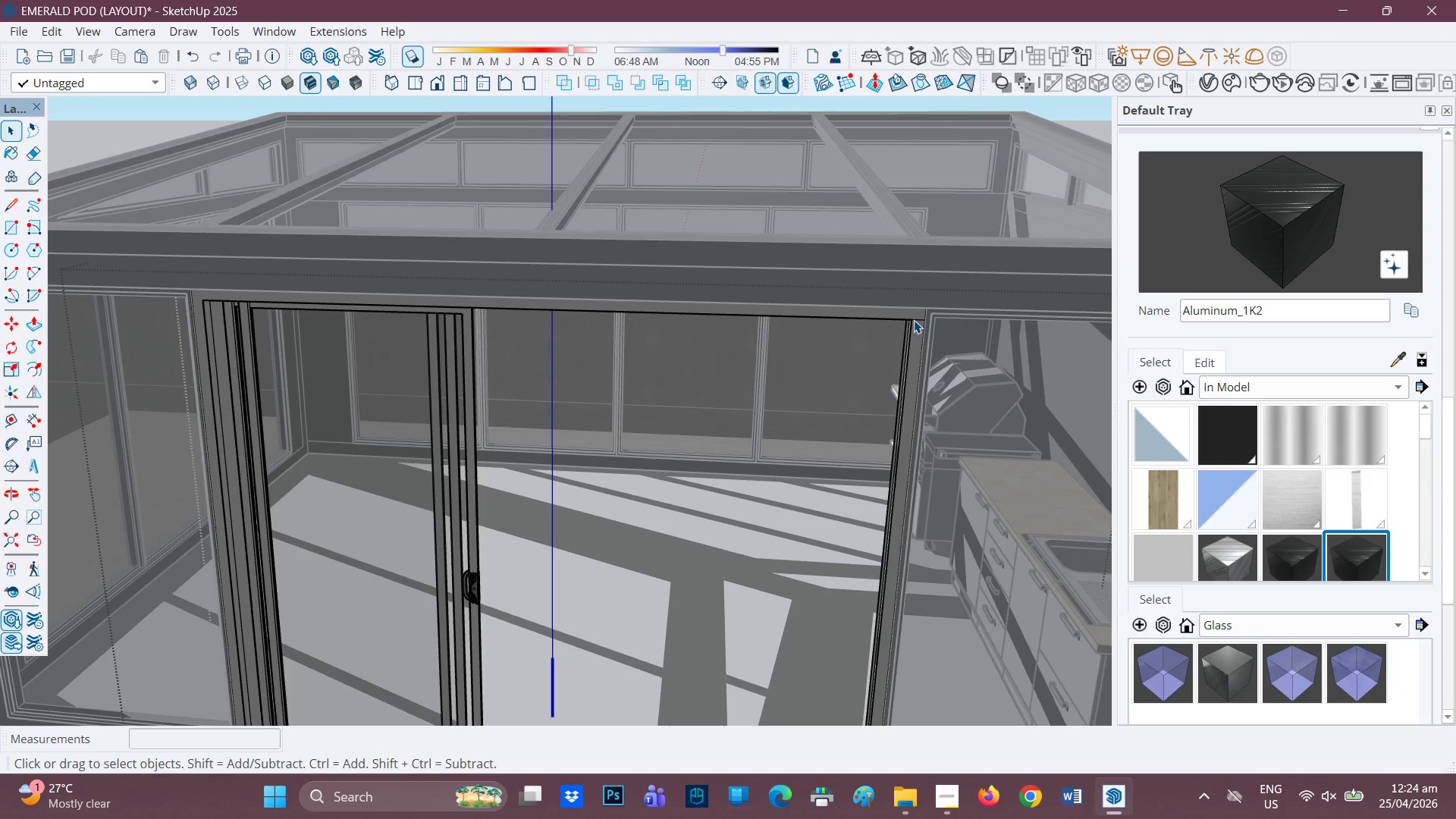 
triple_click([914, 320])
 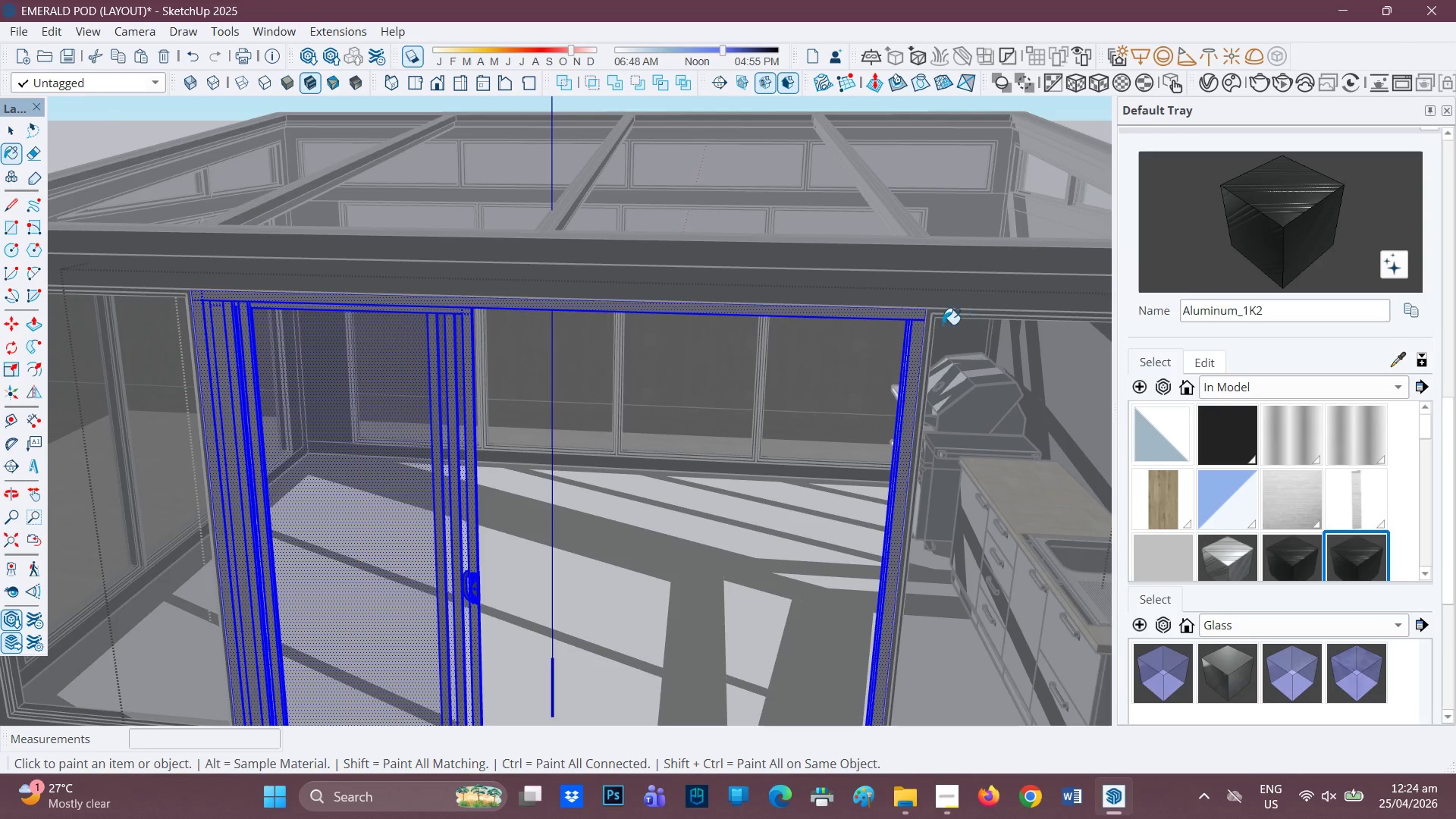 
left_click([913, 325])
 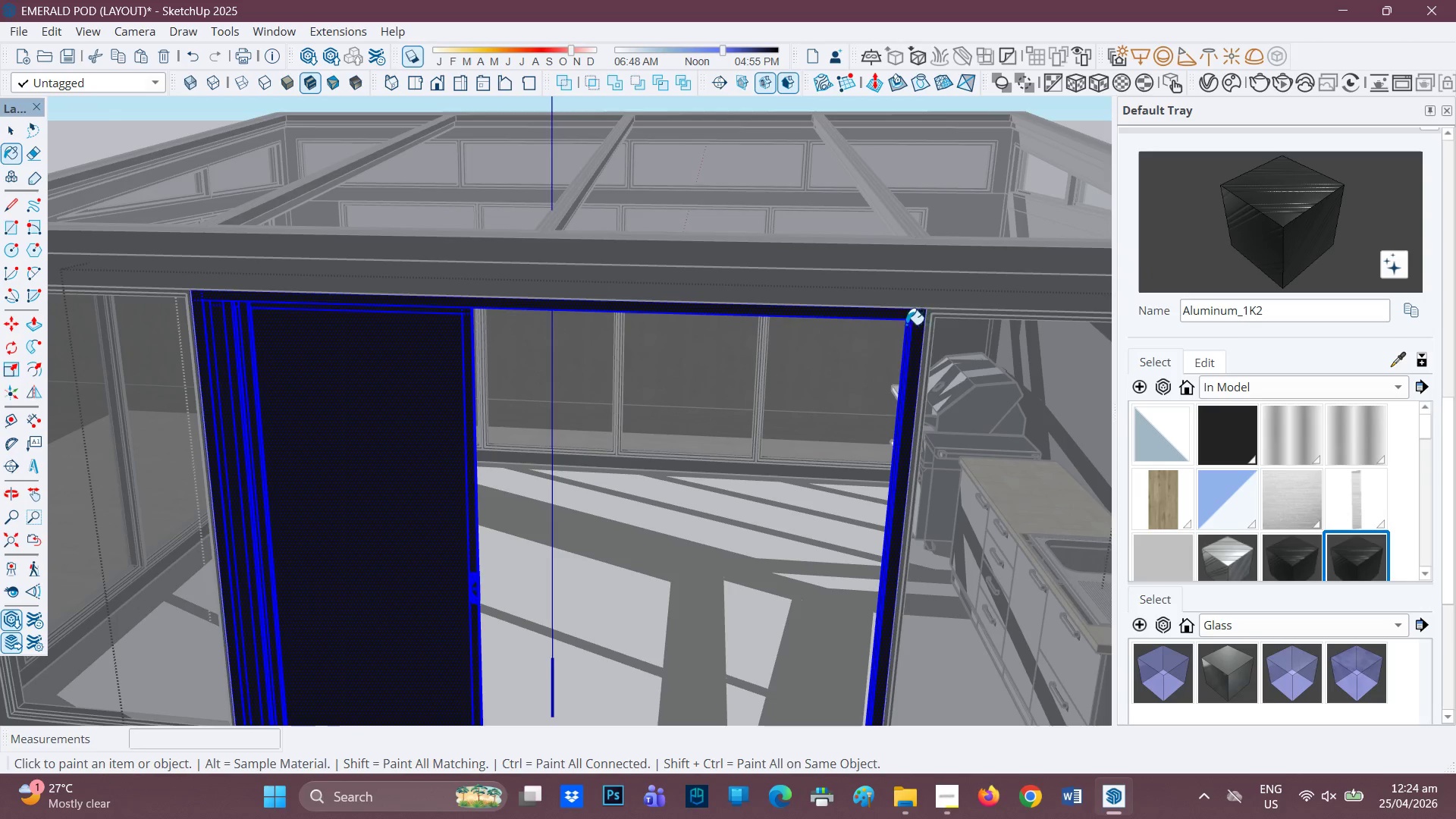 
scroll: coordinate [799, 294], scroll_direction: down, amount: 2.0
 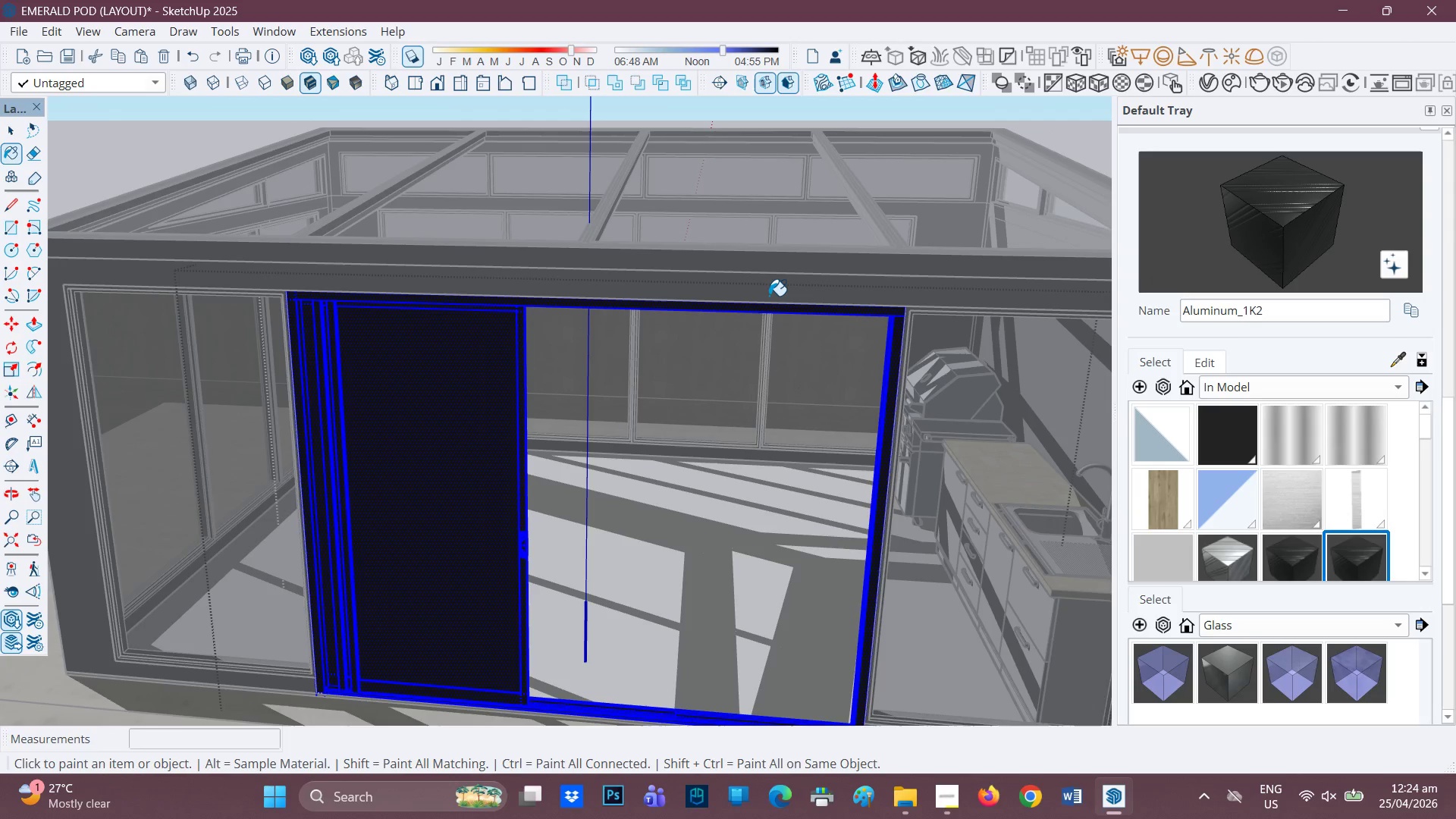 
key(Control+ControlLeft)
 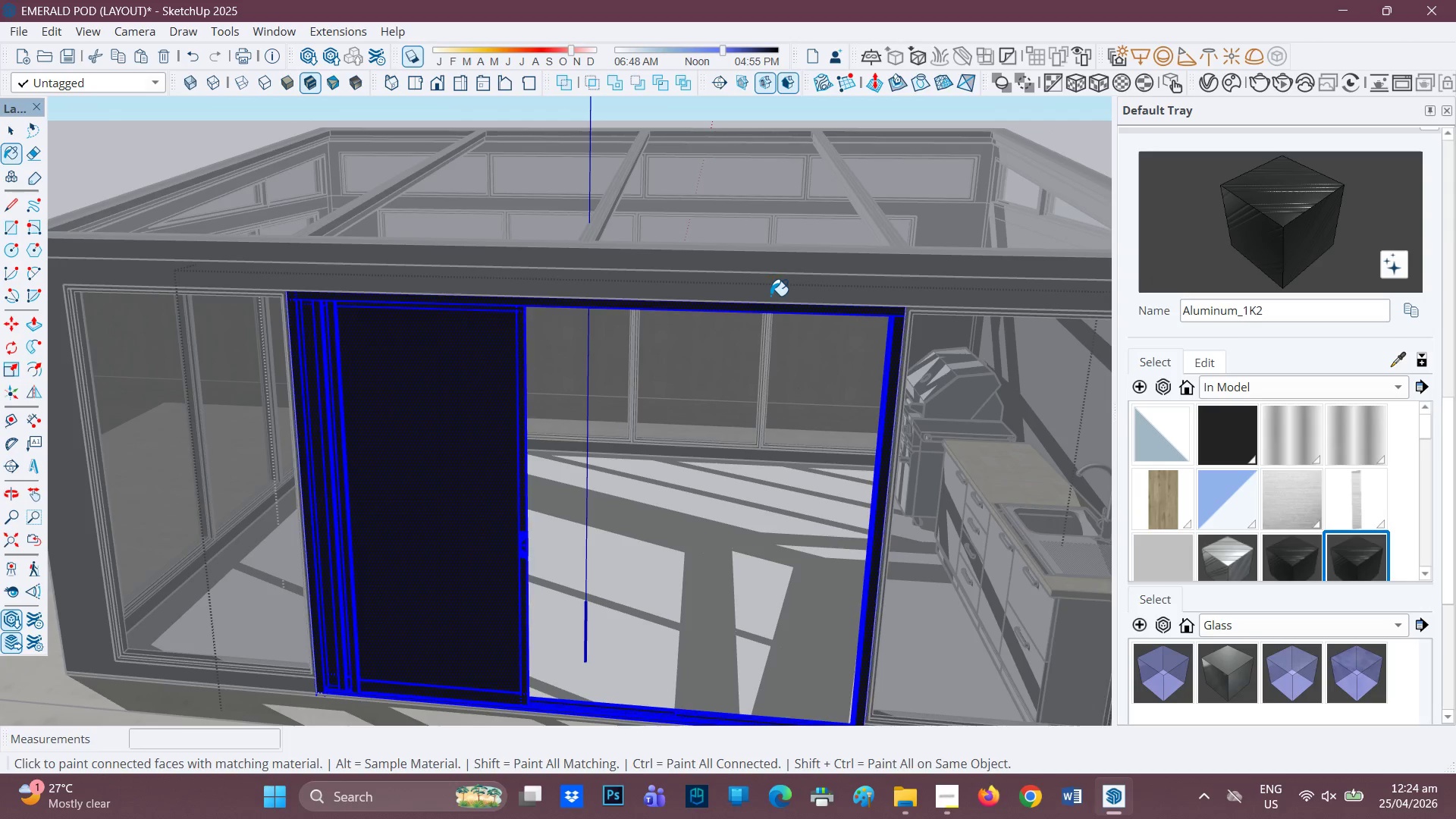 
key(Control+Z)
 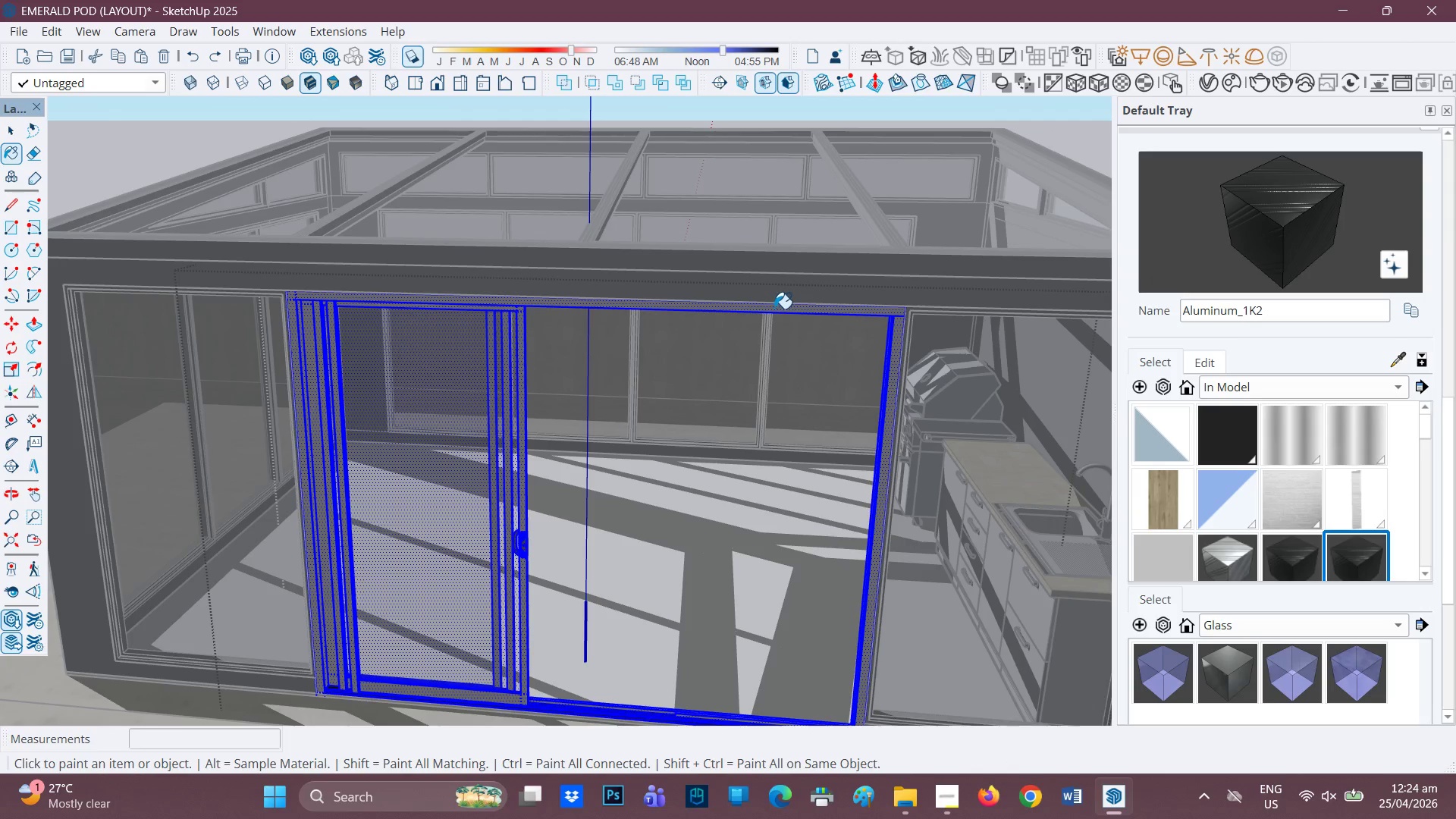 
scroll: coordinate [751, 312], scroll_direction: up, amount: 2.0
 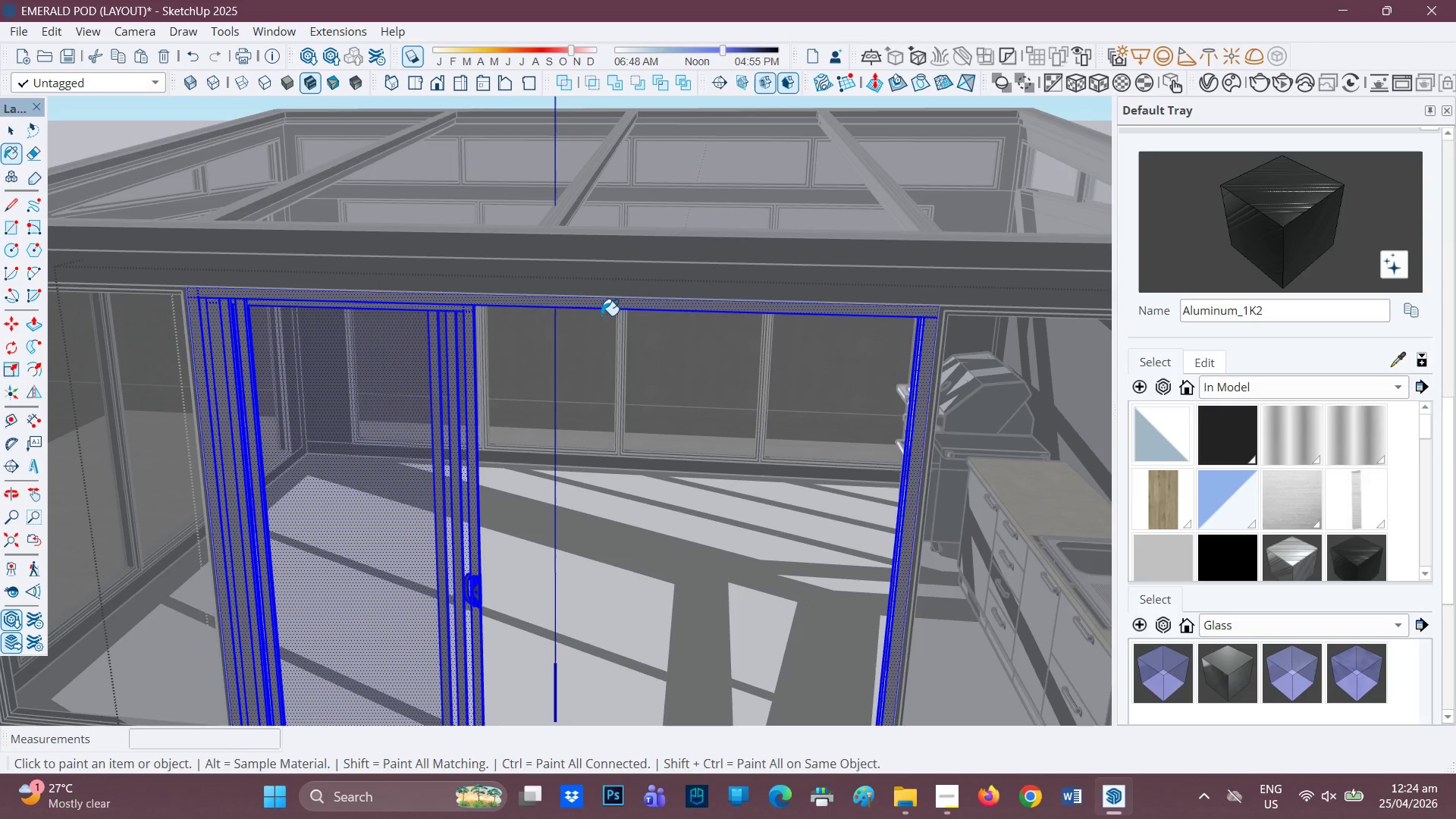 
key(Space)
 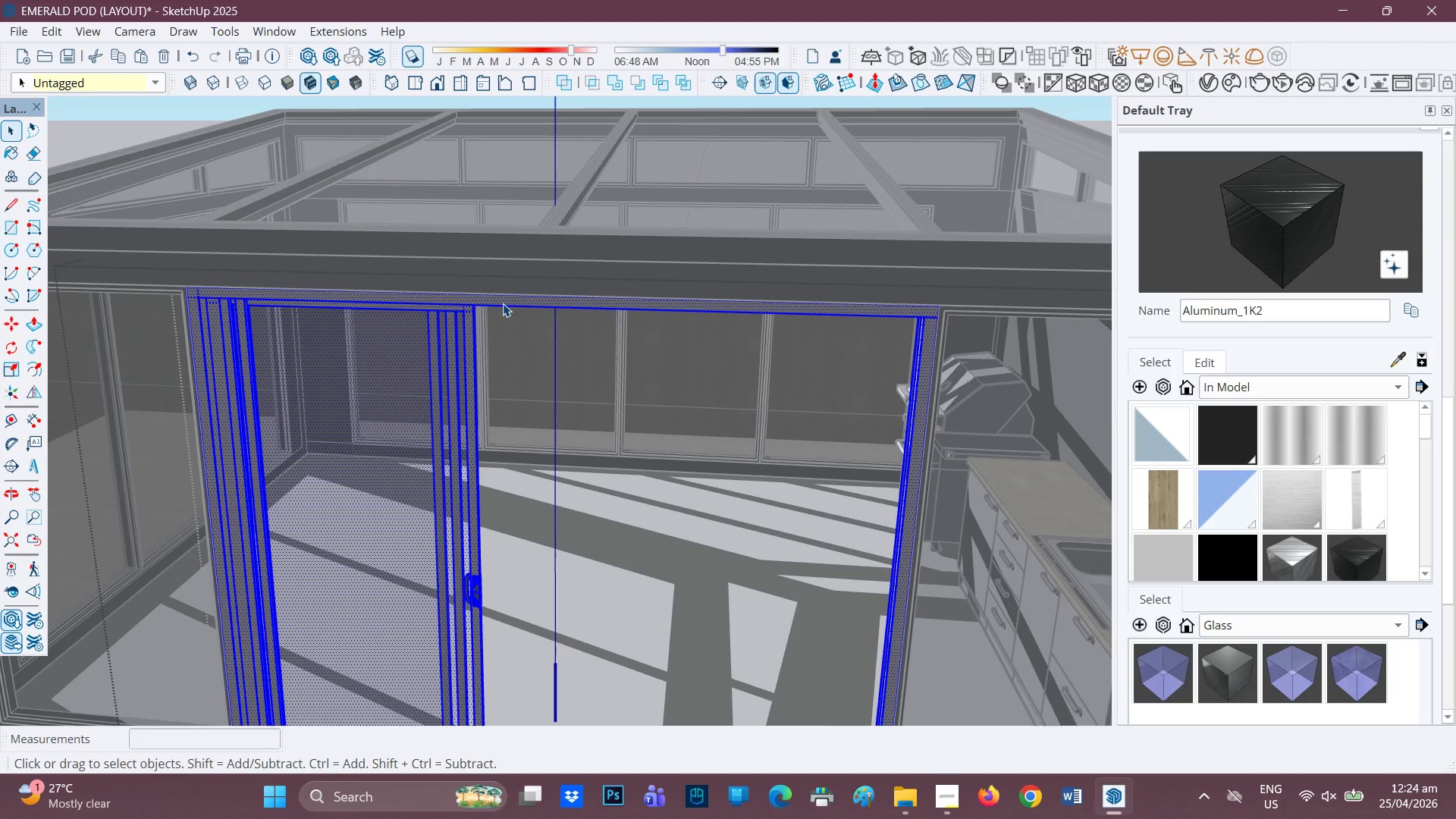 
left_click([503, 303])
 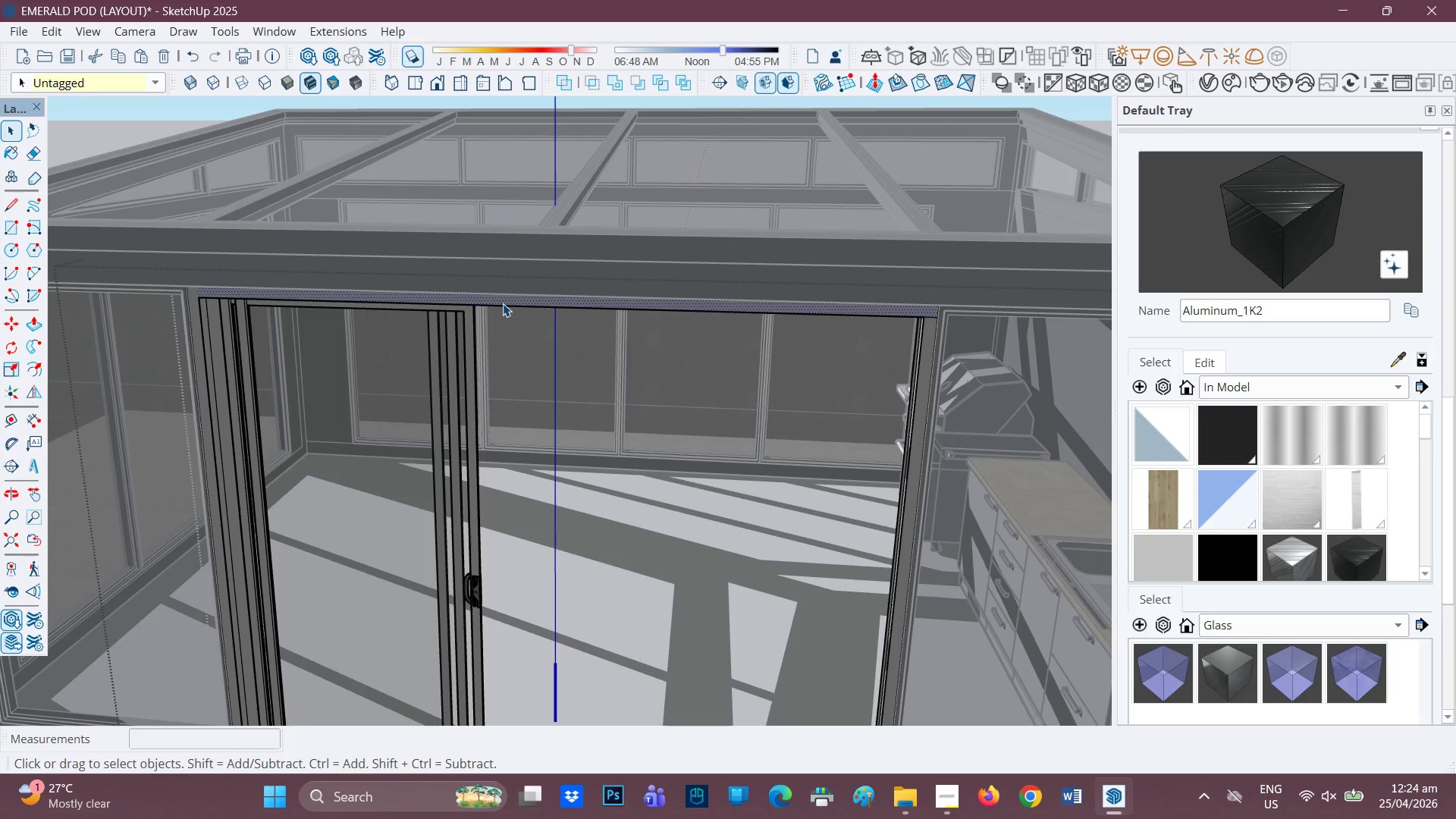 
left_click([503, 303])
 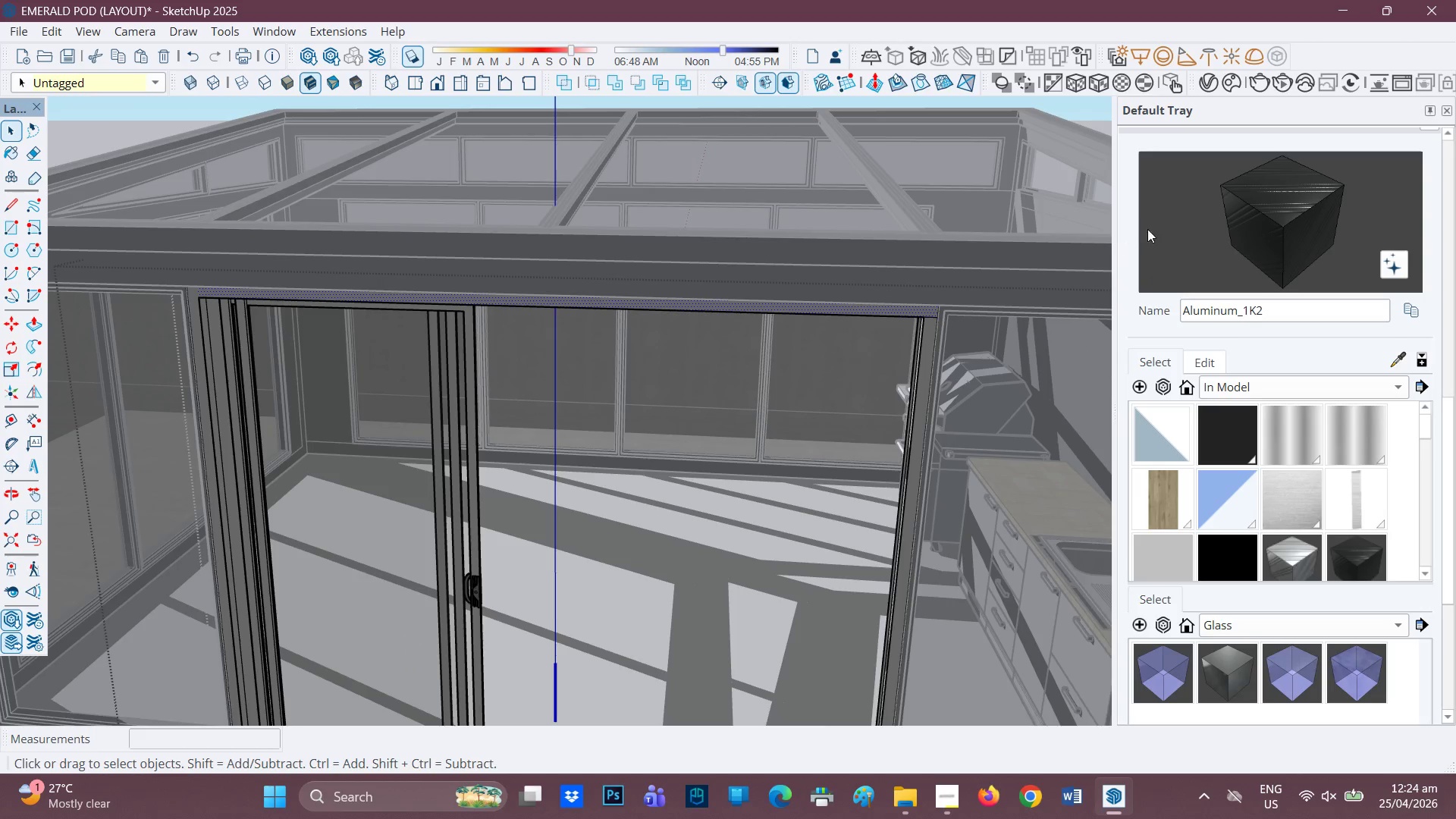 
left_click_drag(start_coordinate=[1257, 240], to_coordinate=[1199, 257])
 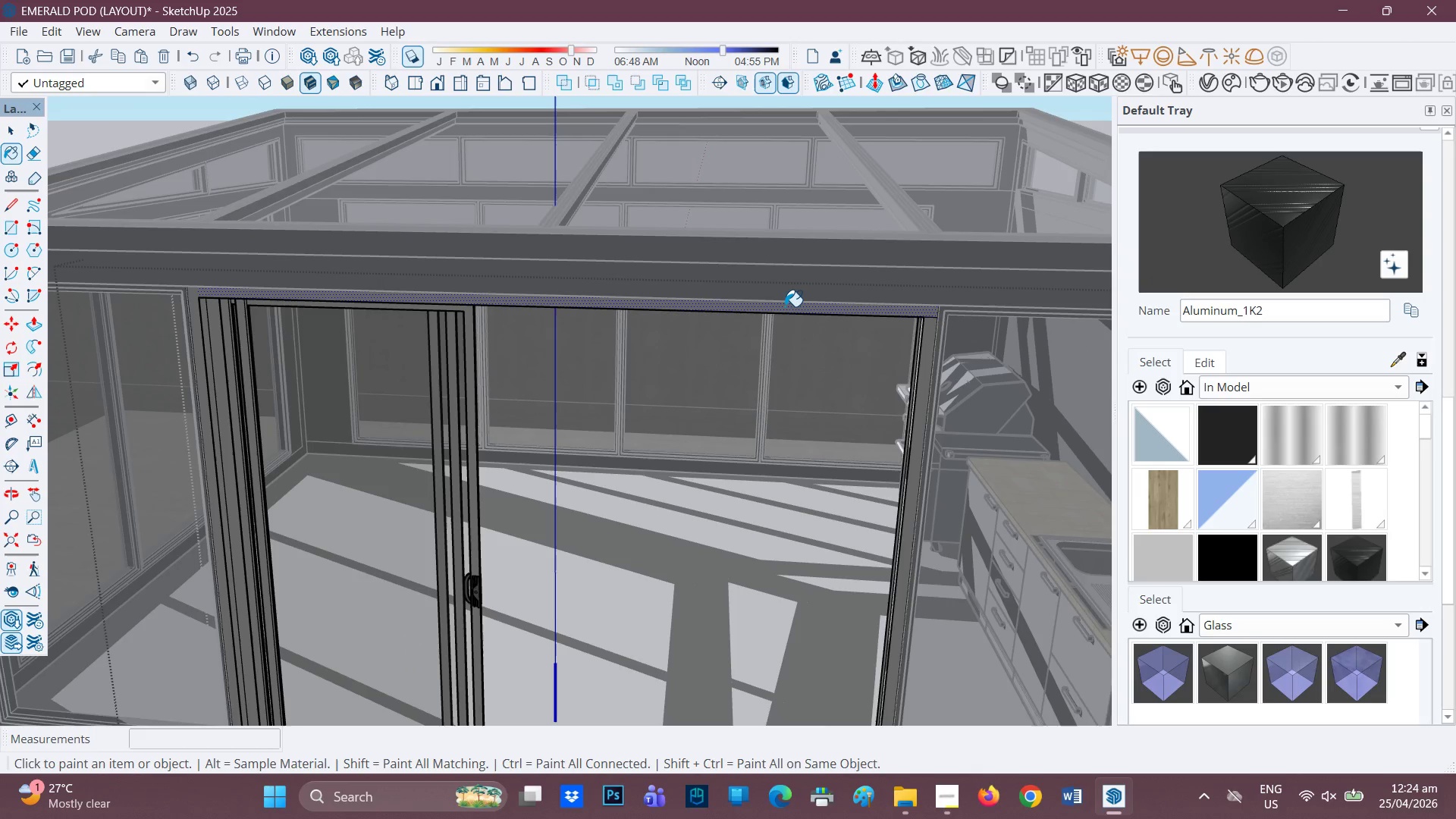 
left_click([785, 306])
 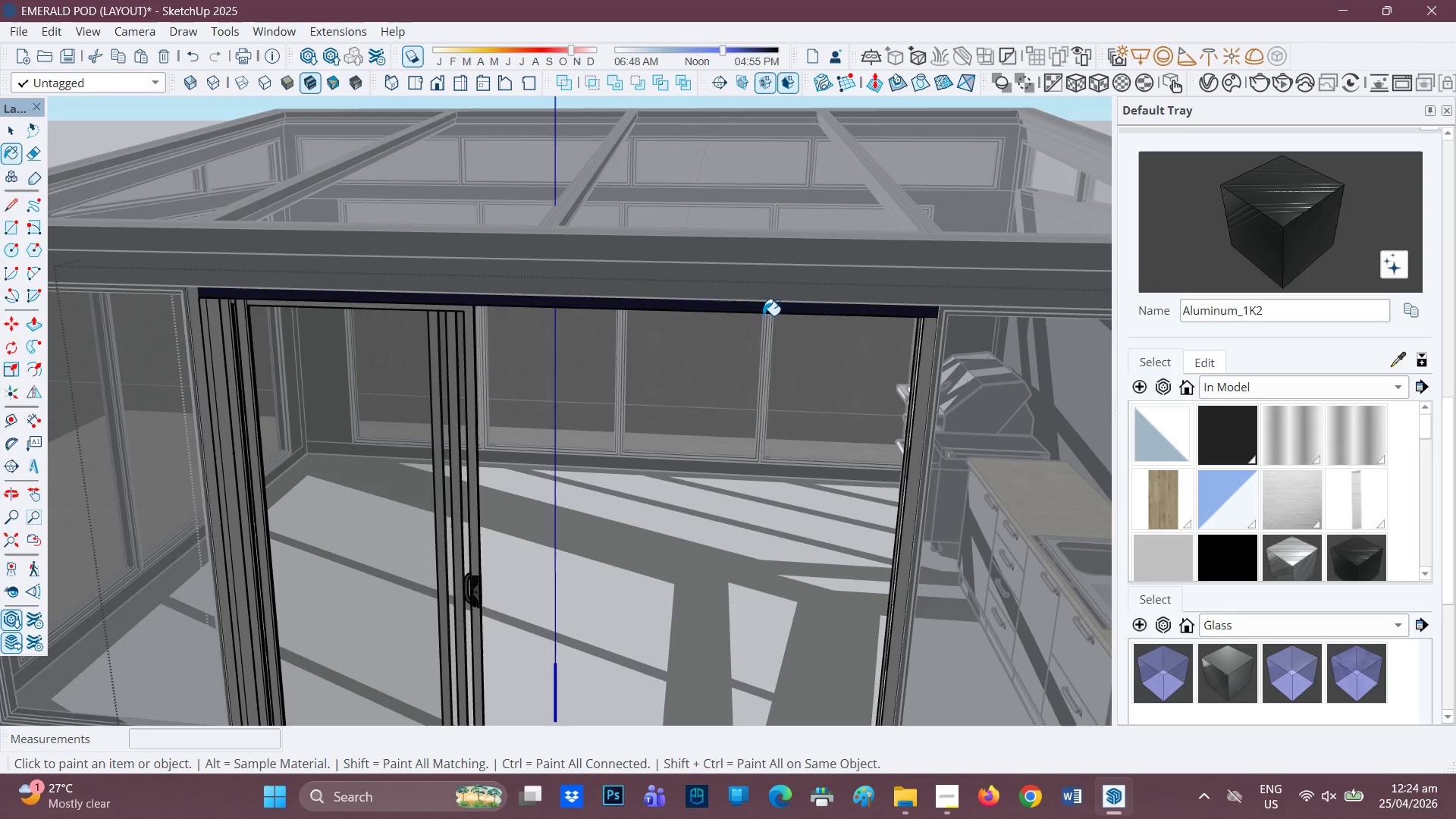 
scroll: coordinate [743, 315], scroll_direction: up, amount: 2.0
 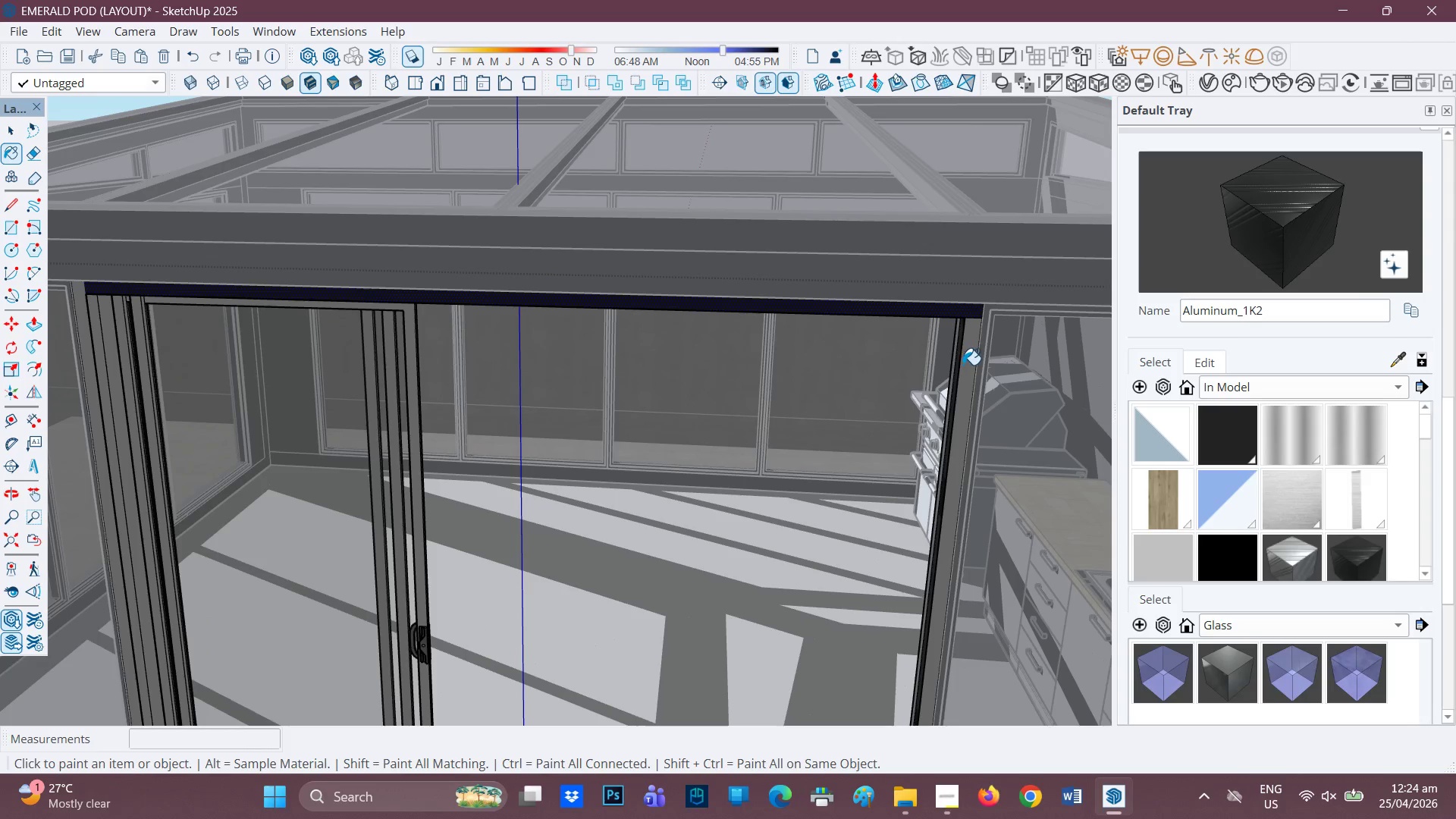 
left_click([962, 369])
 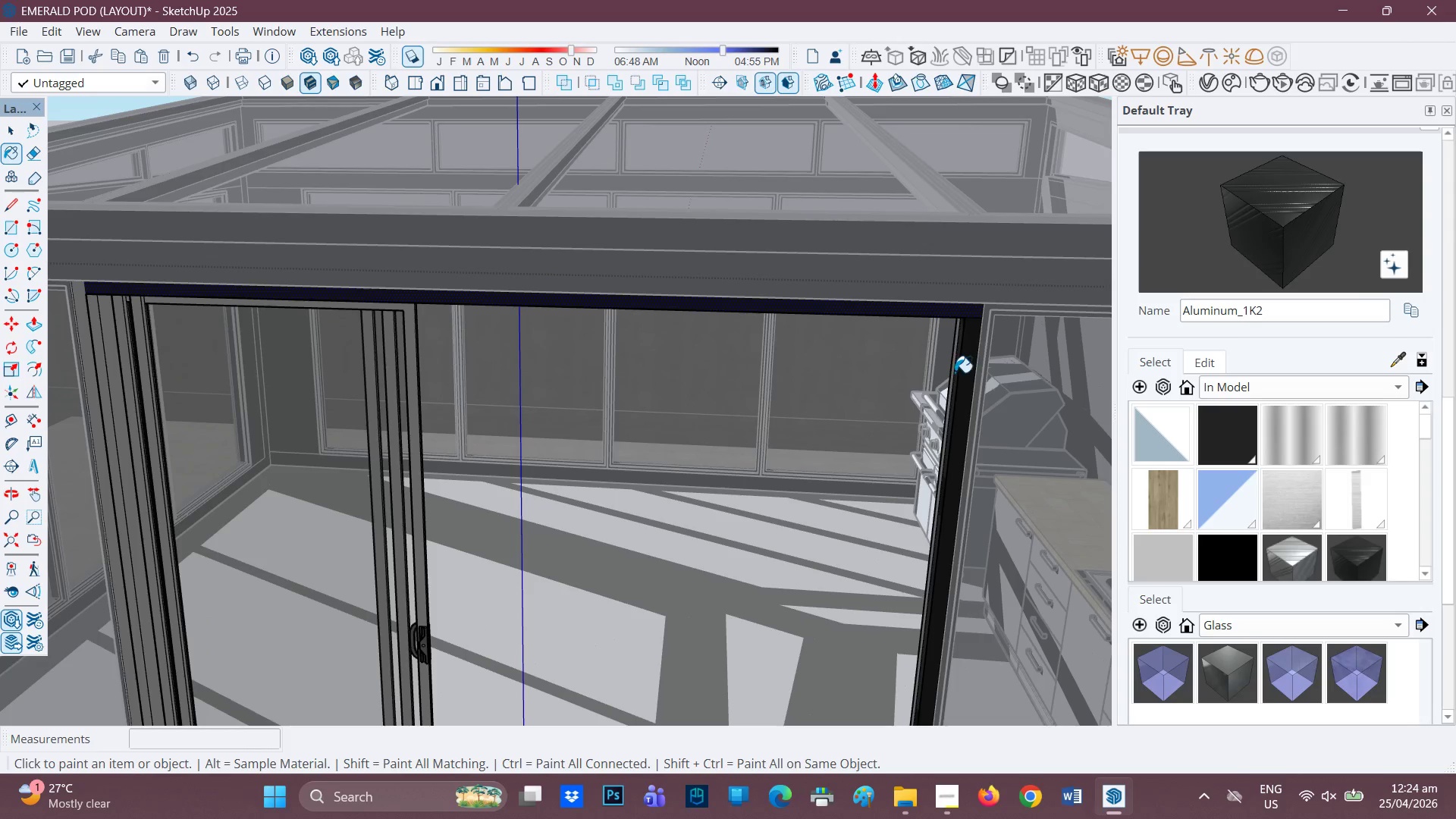 
scroll: coordinate [951, 375], scroll_direction: up, amount: 2.0
 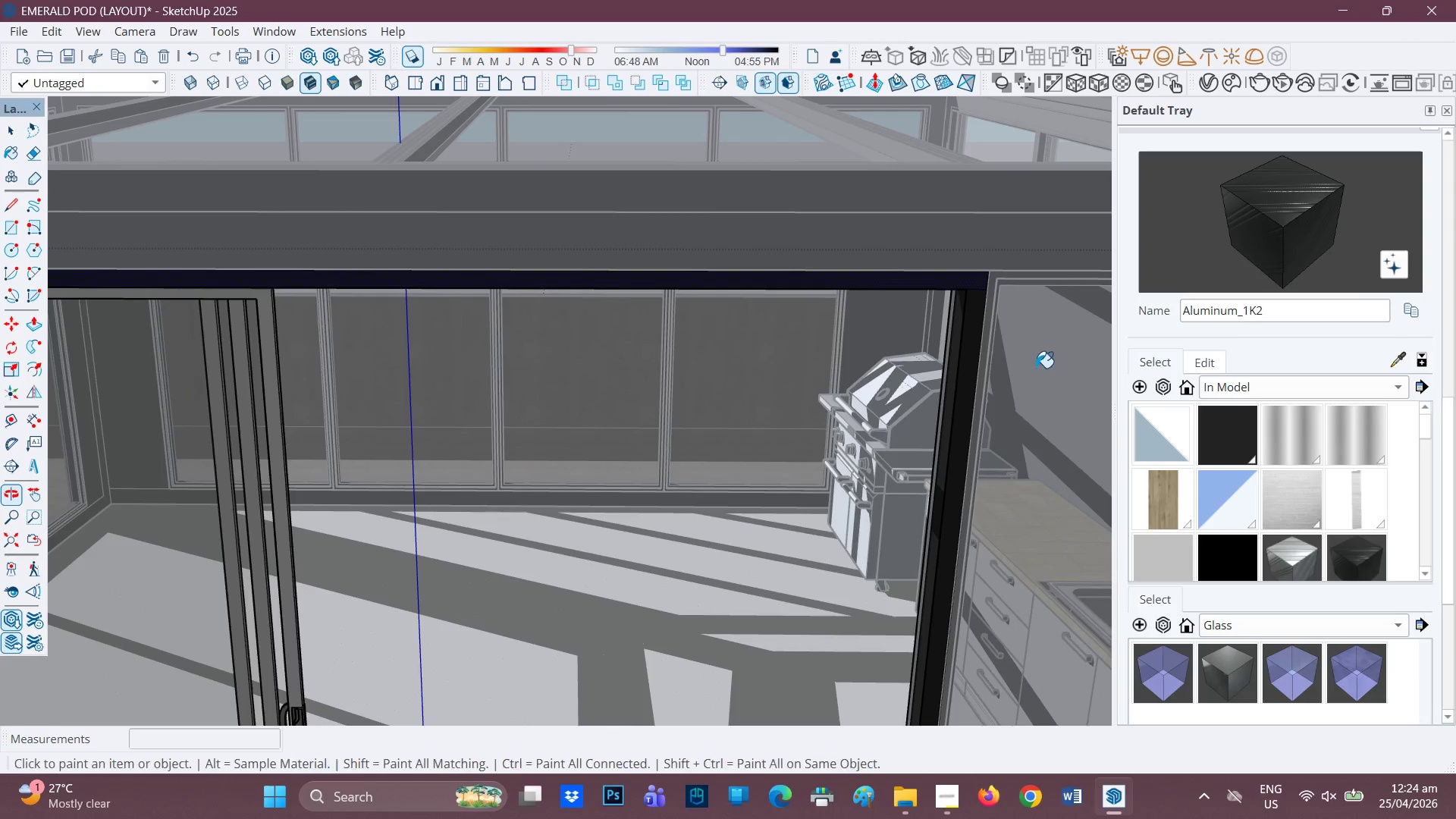 
scroll: coordinate [902, 377], scroll_direction: down, amount: 3.0
 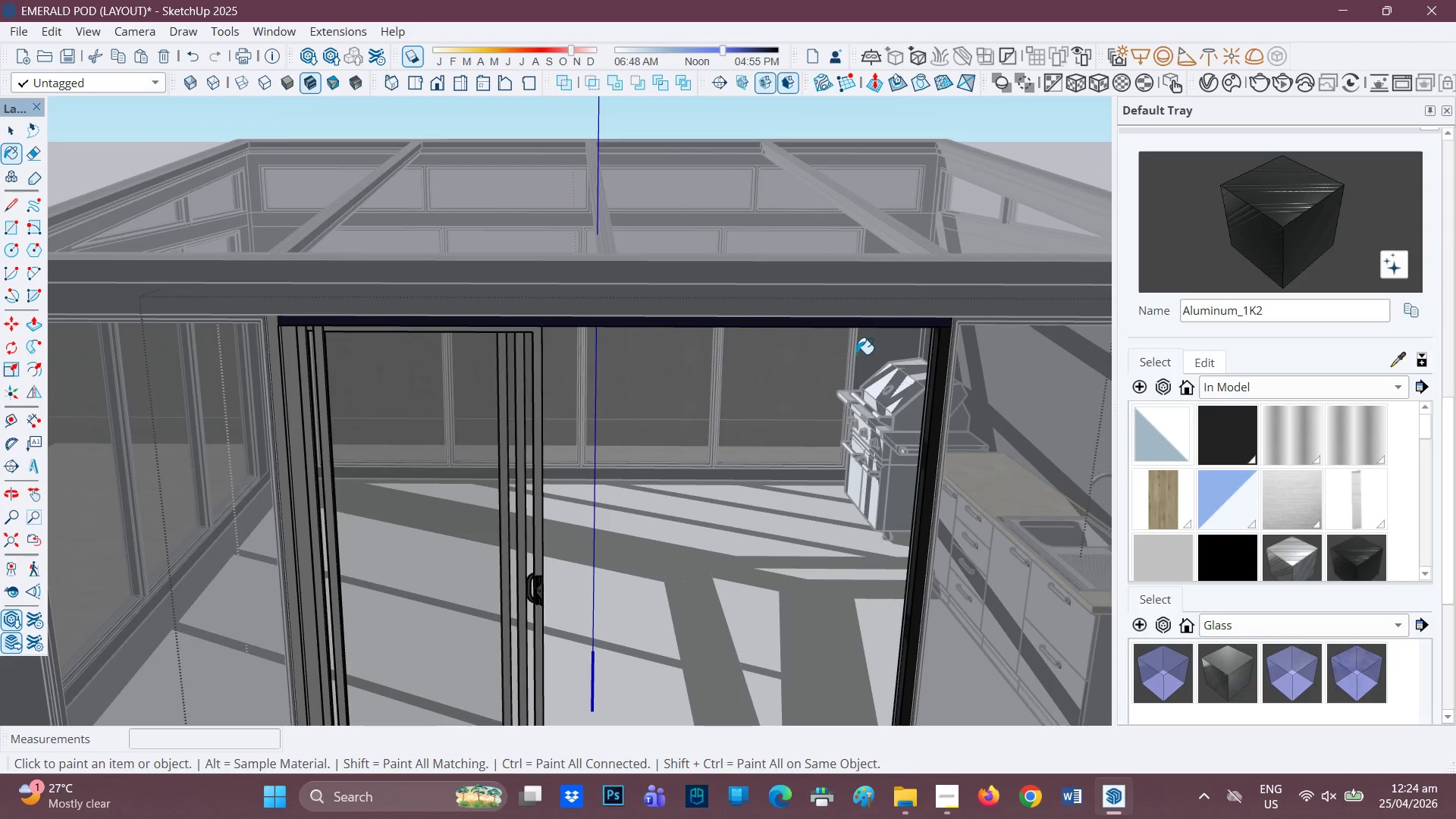 
key(Control+Z)
 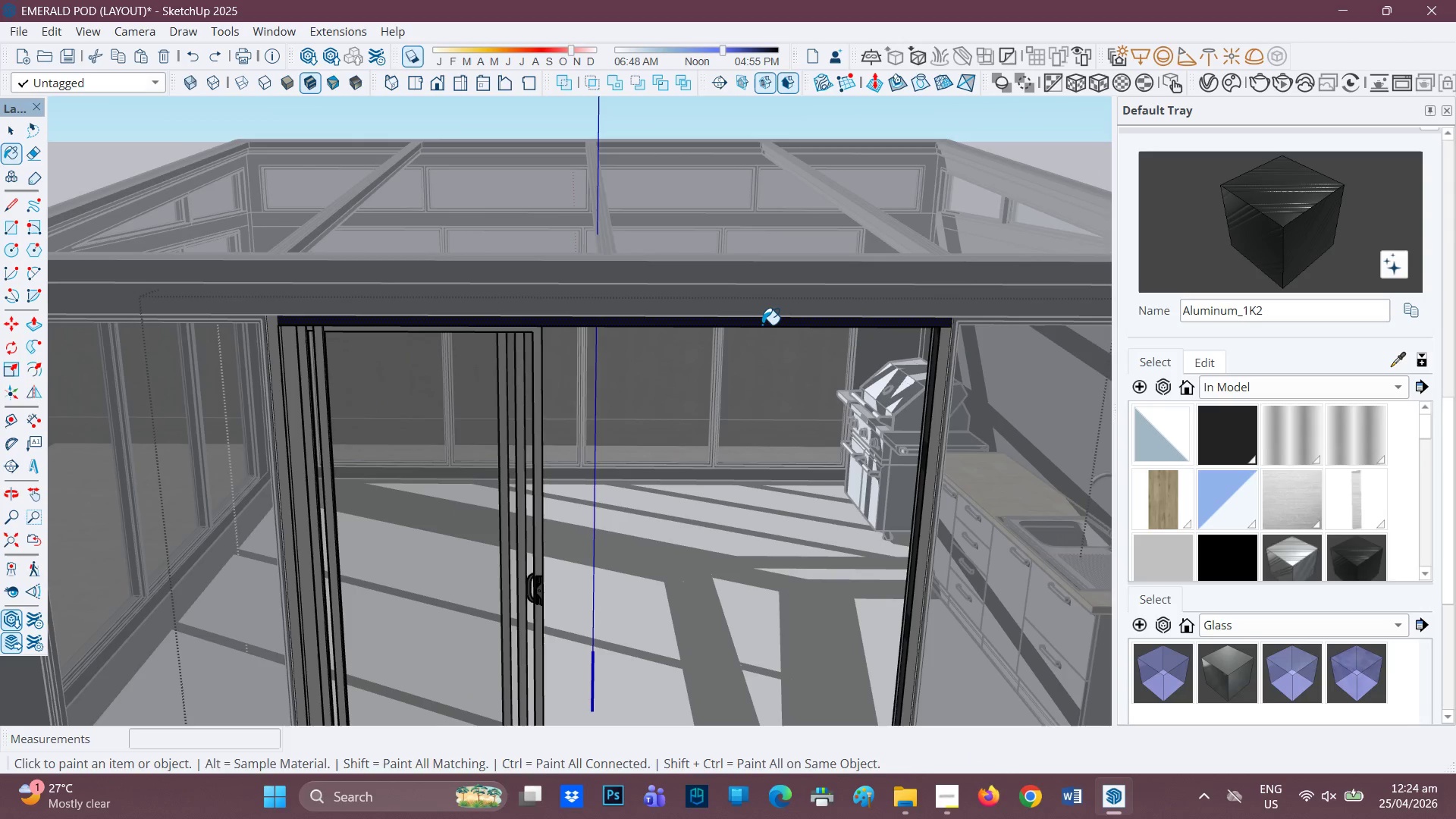 
key(Control+ControlLeft)
 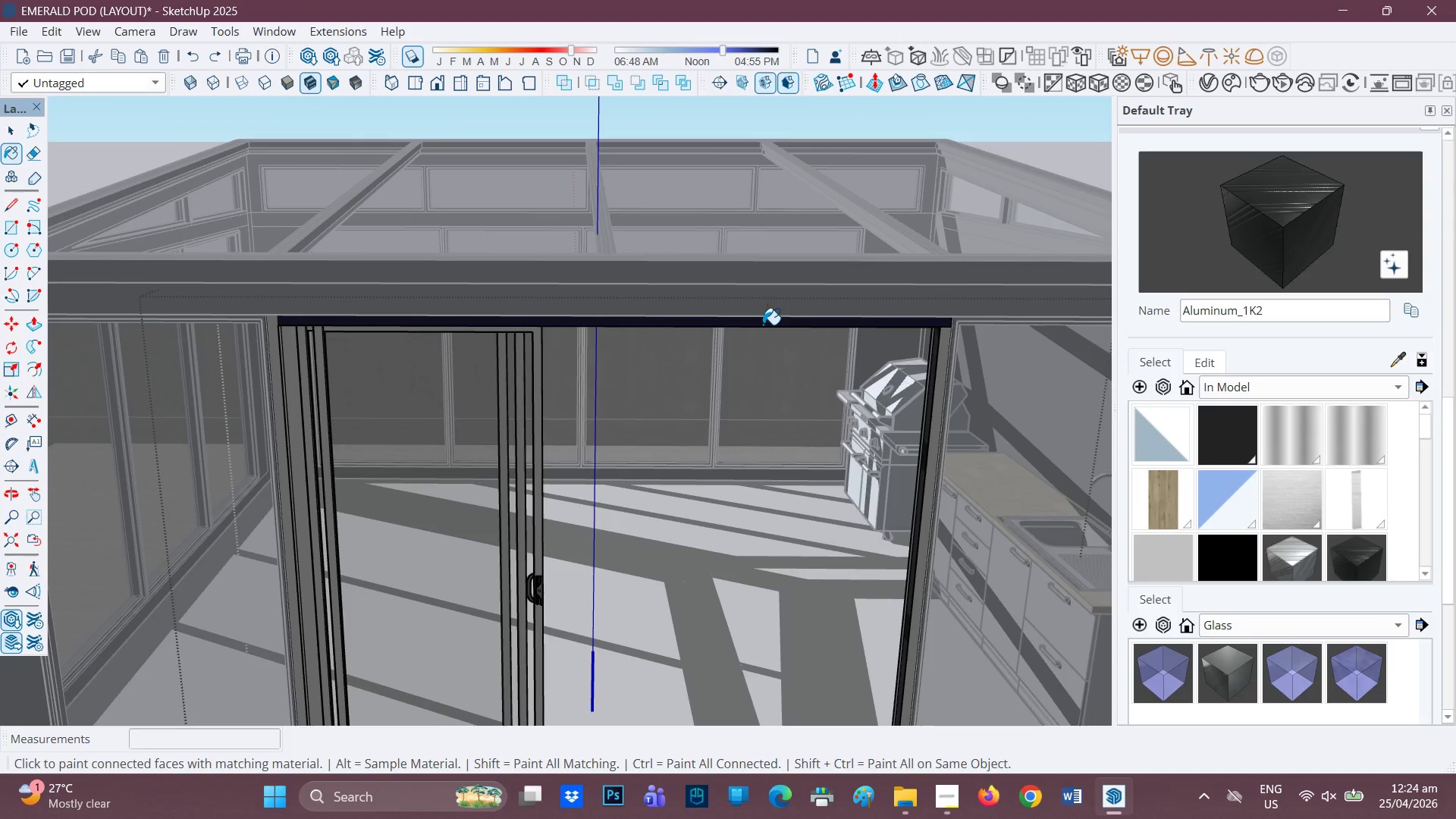 
key(Control+Z)
 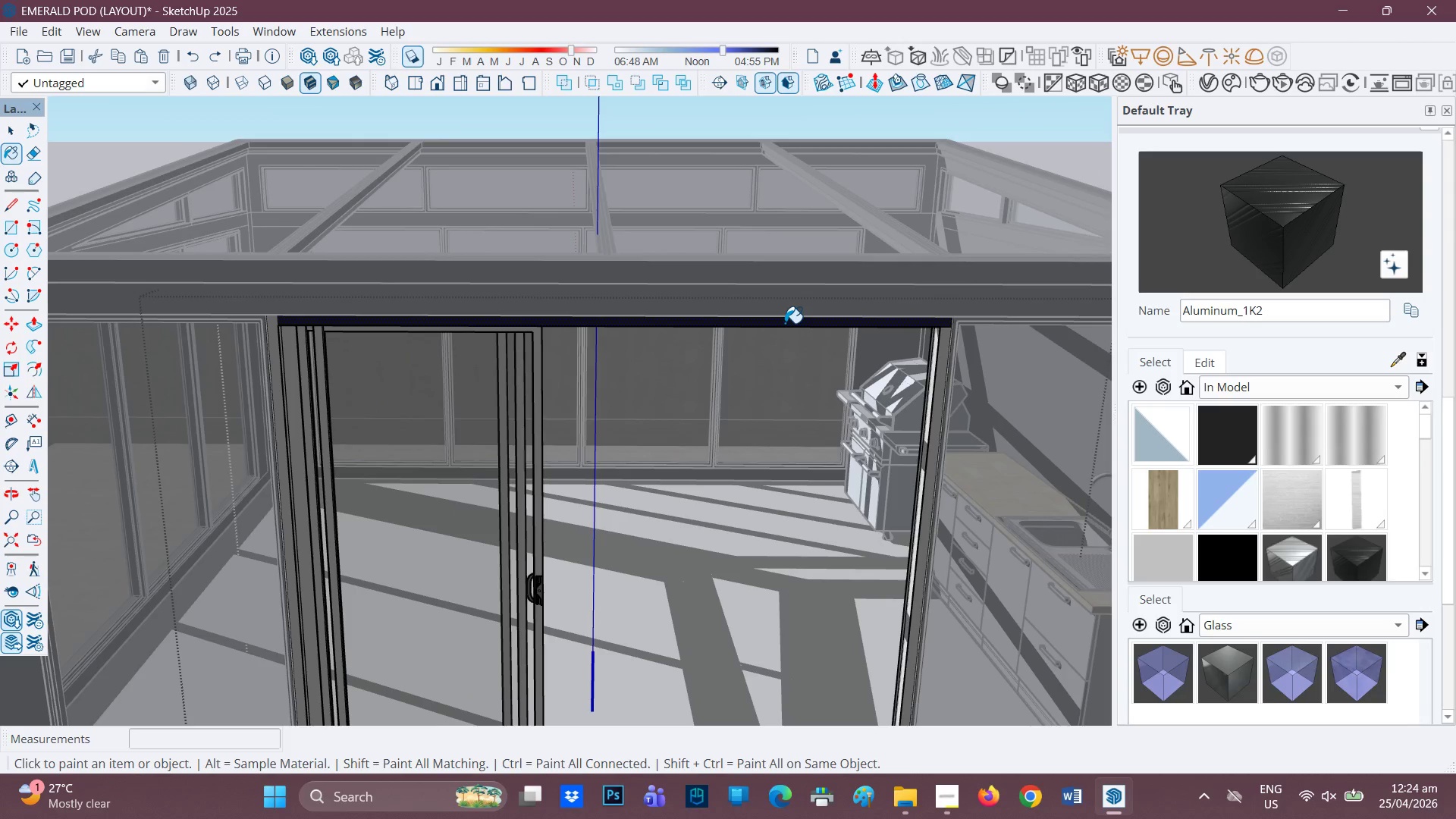 
key(Control+ControlLeft)
 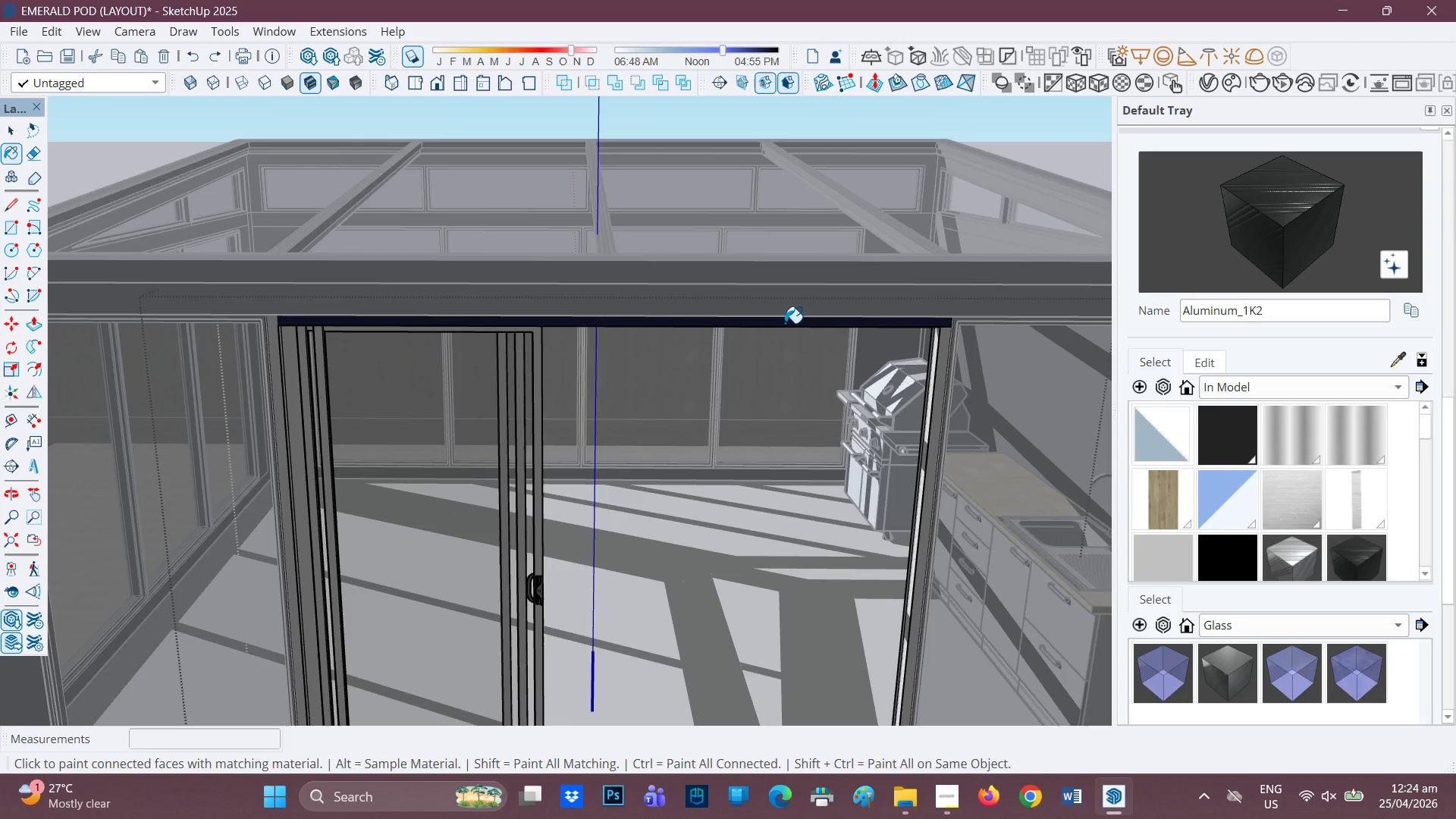 
key(Control+Z)
 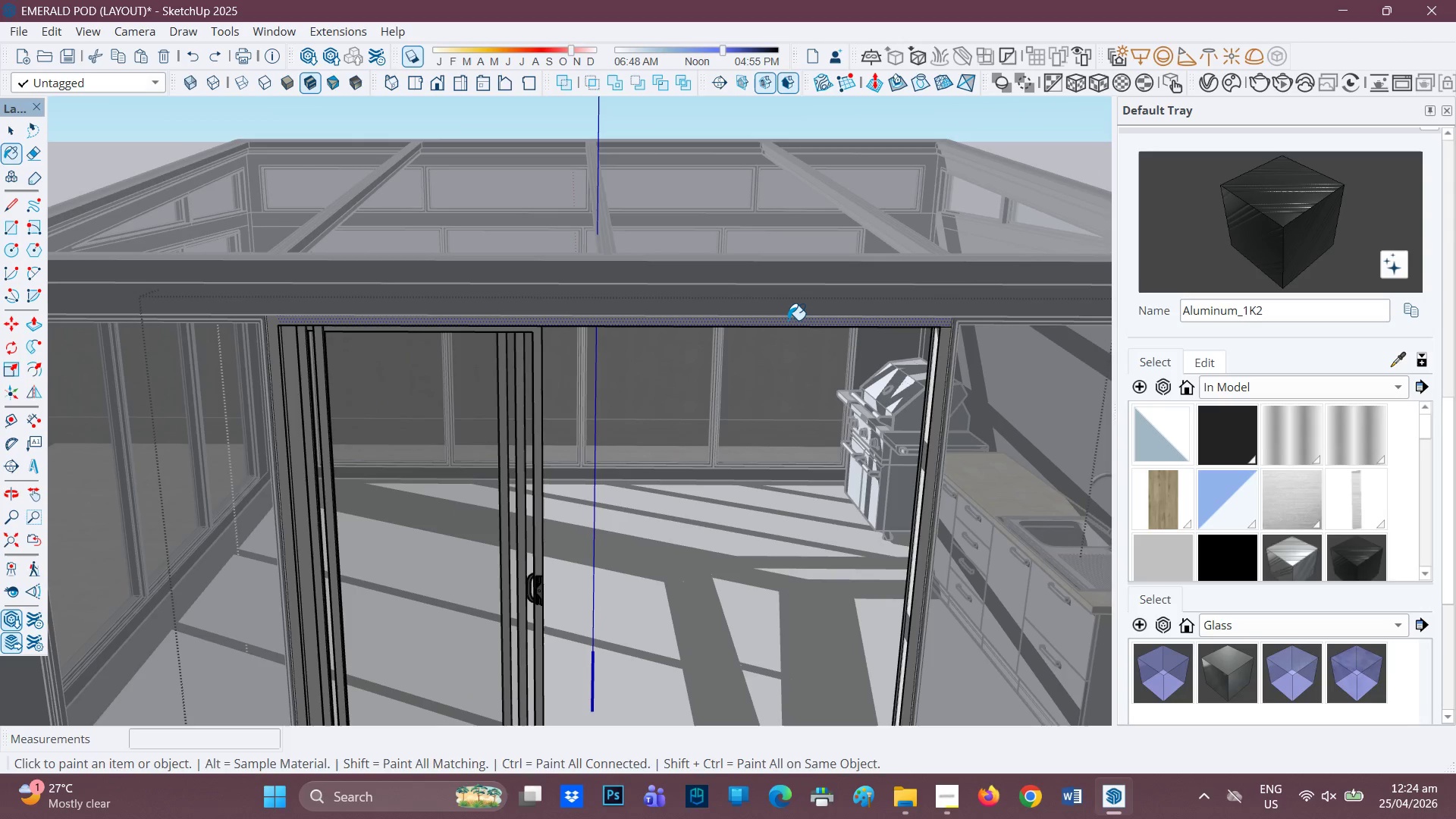 
key(Control+ControlLeft)
 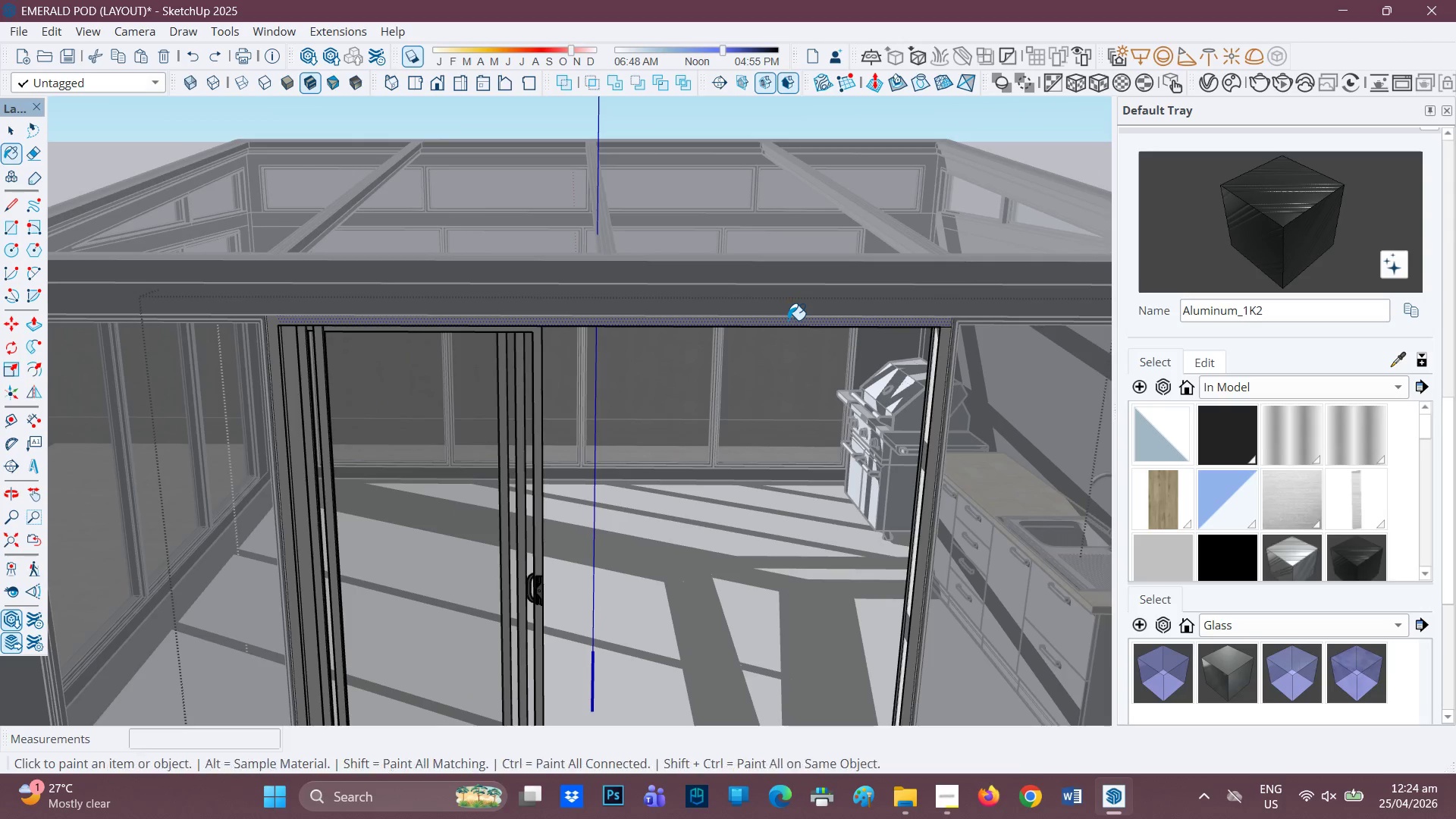 
key(Control+Z)
 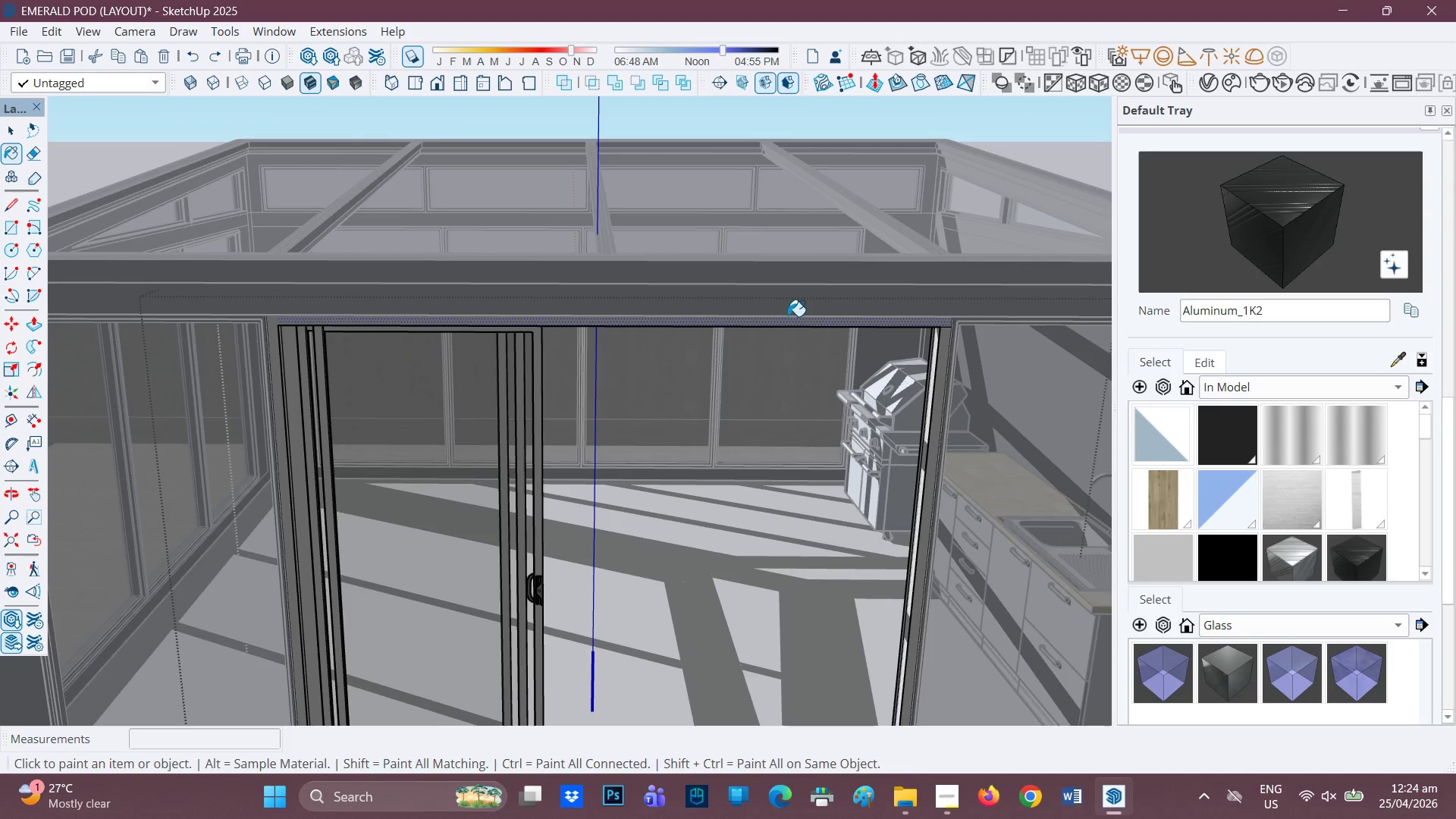 
key(Control+Z)
 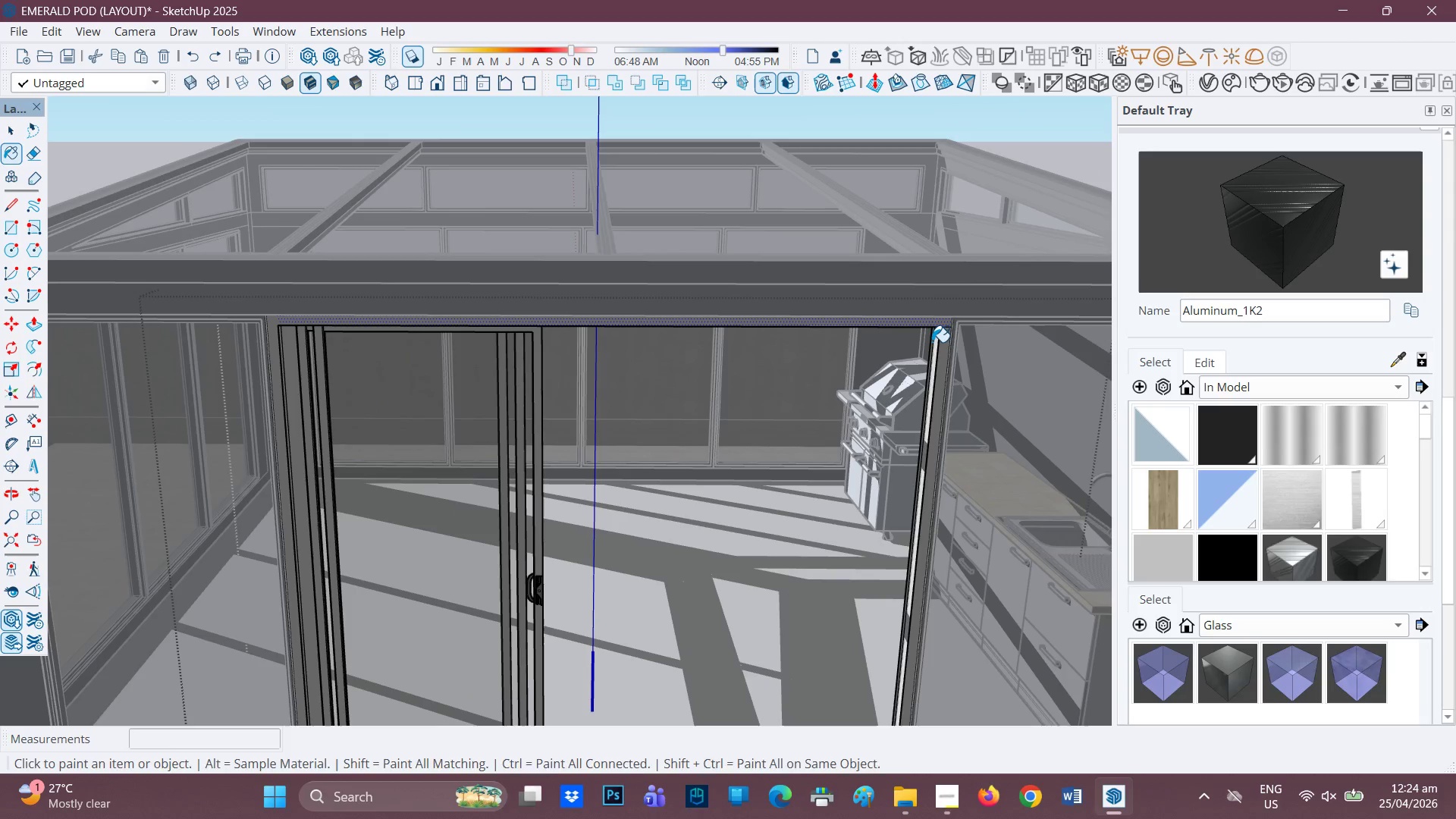 
key(Control+ControlLeft)
 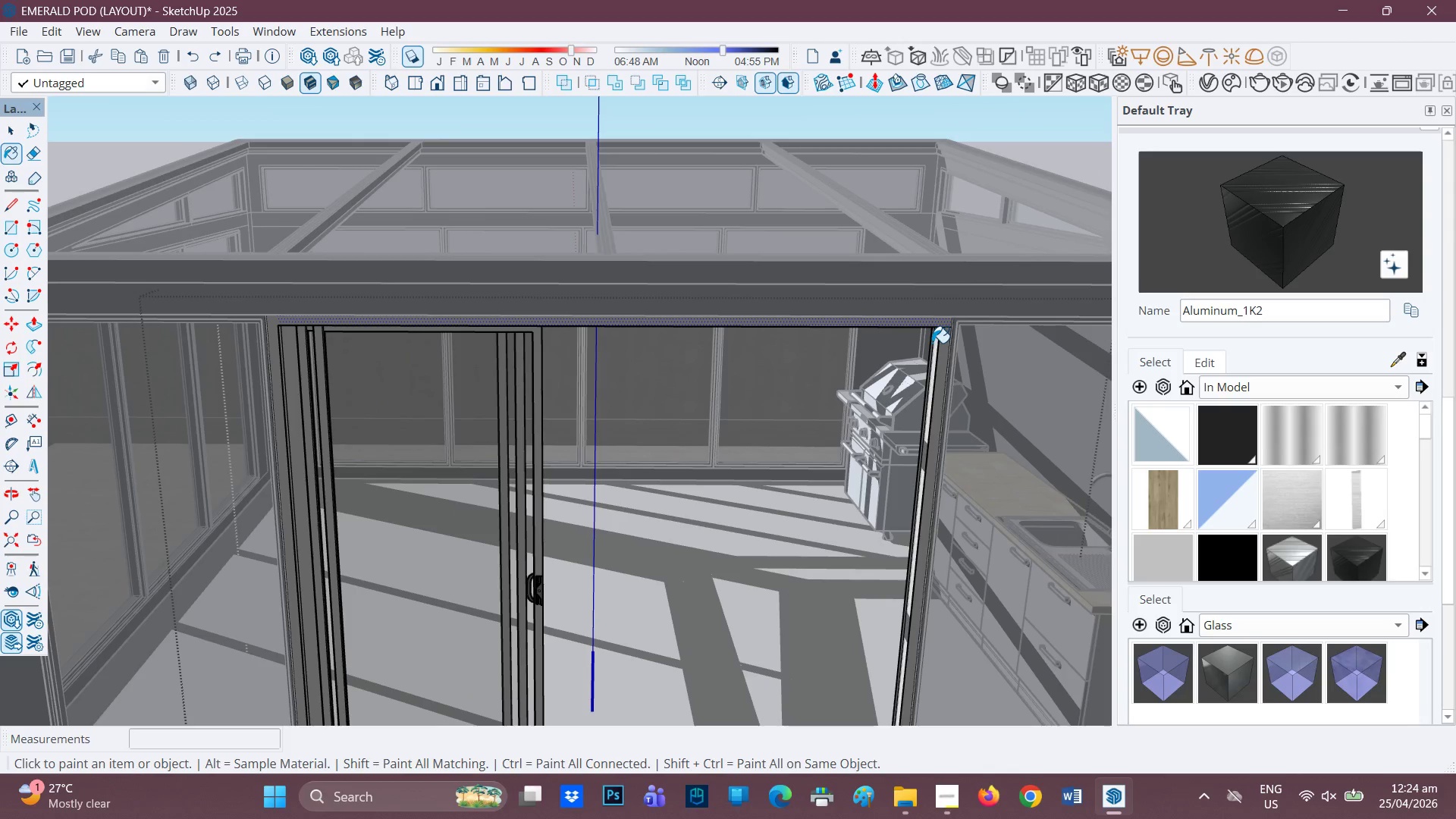 
key(Control+Z)
 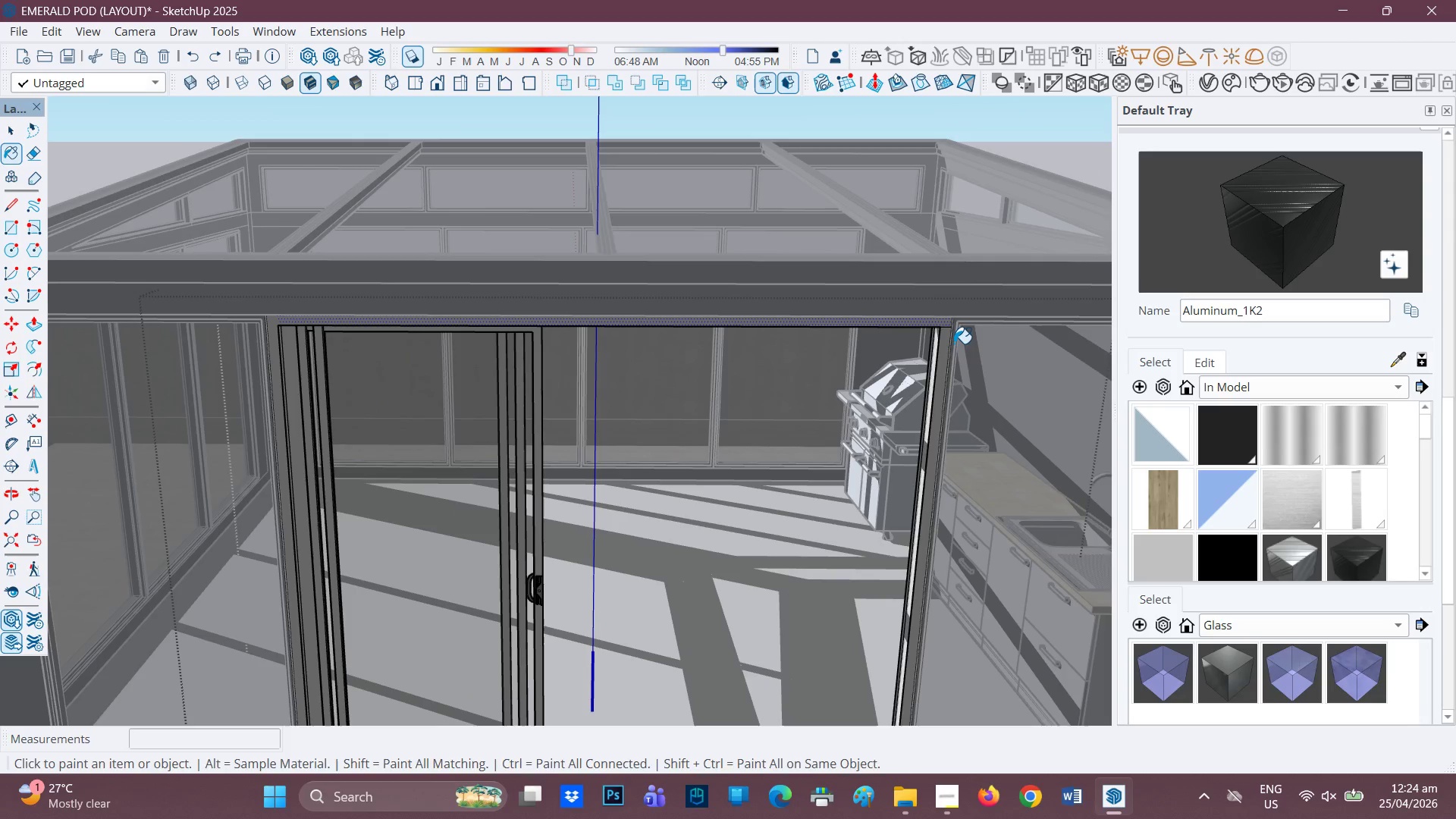 
key(Control+ControlLeft)
 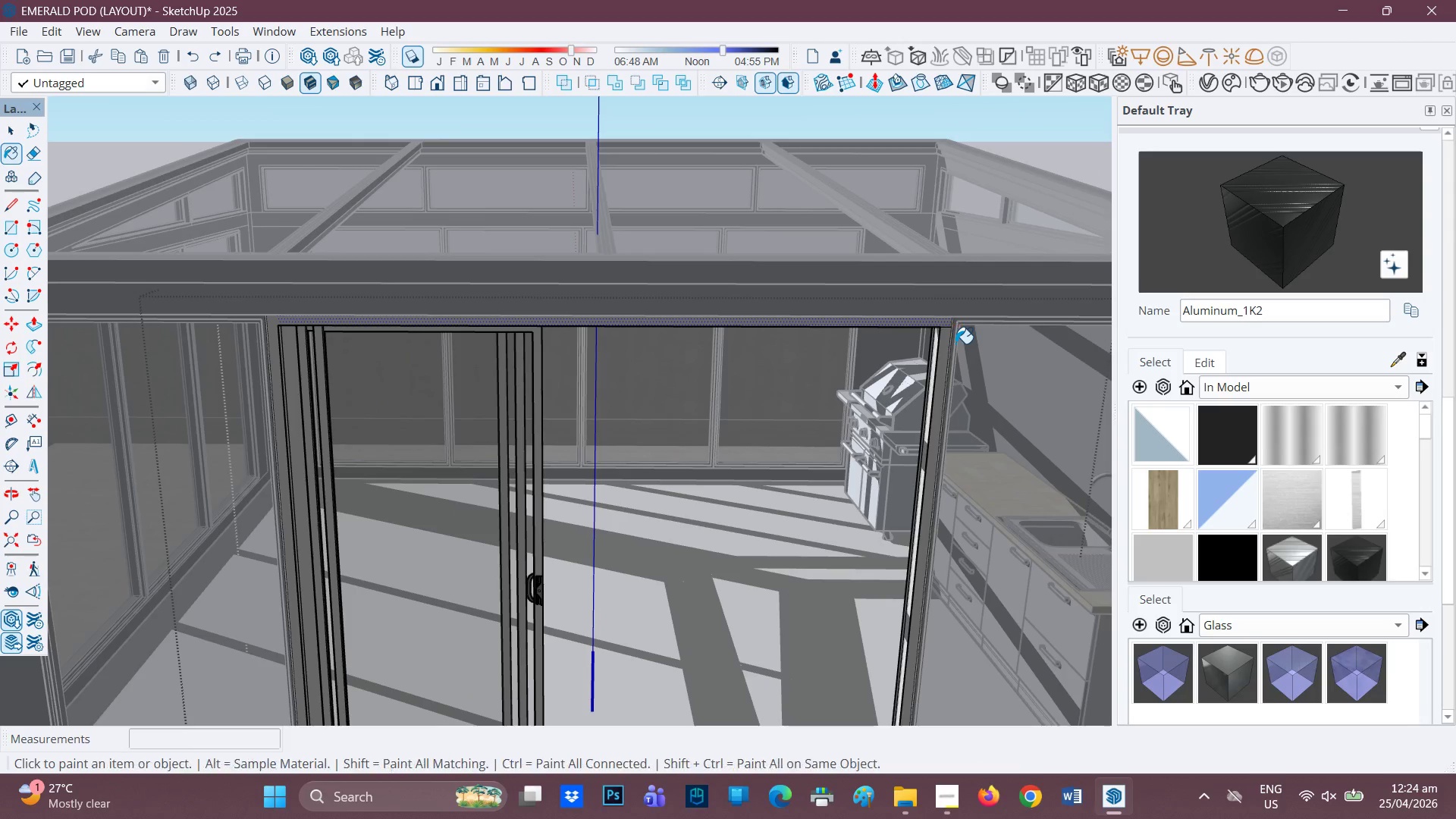 
key(Control+Z)
 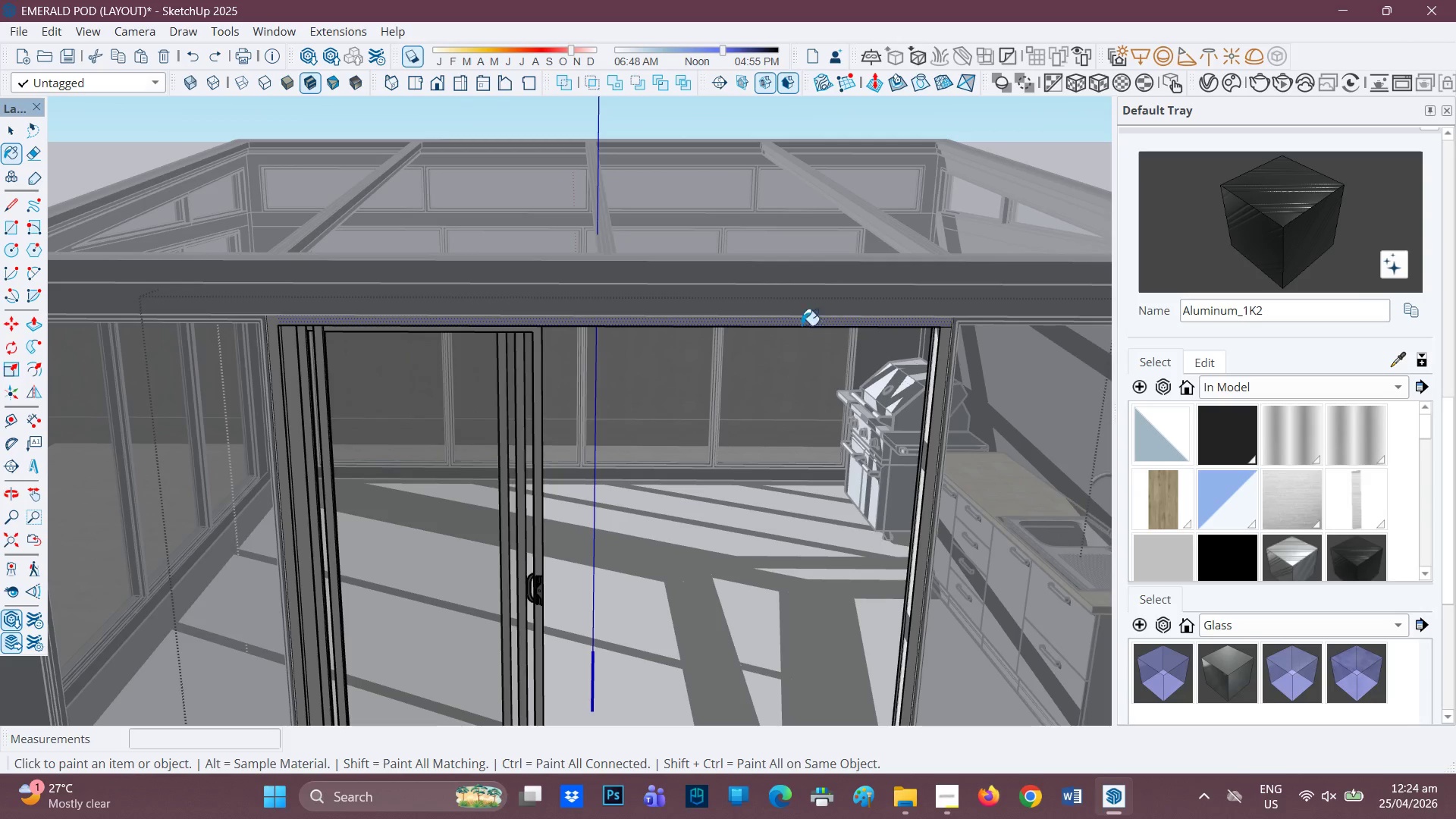 
key(Control+ControlLeft)
 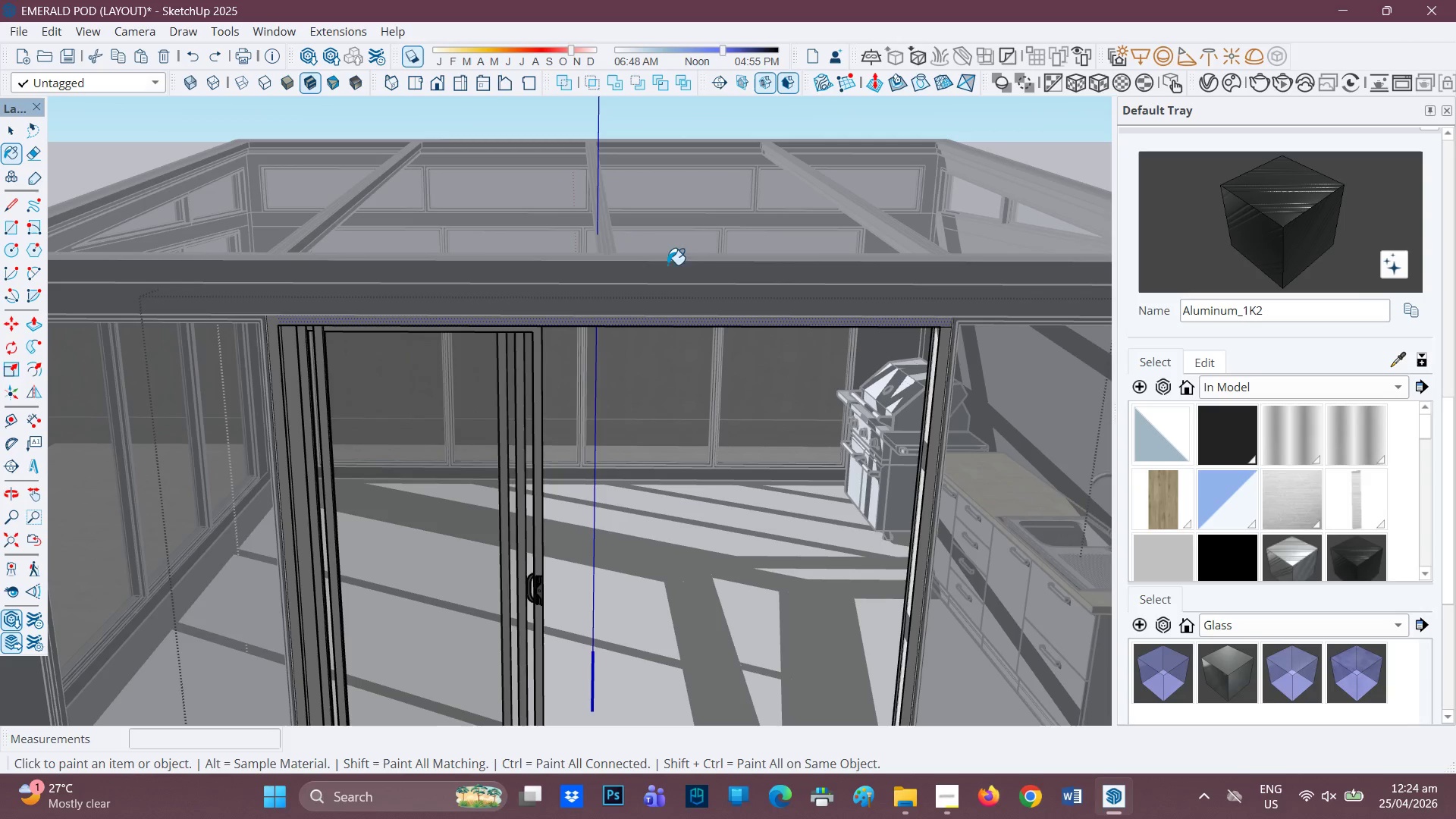 
key(Control+Z)
 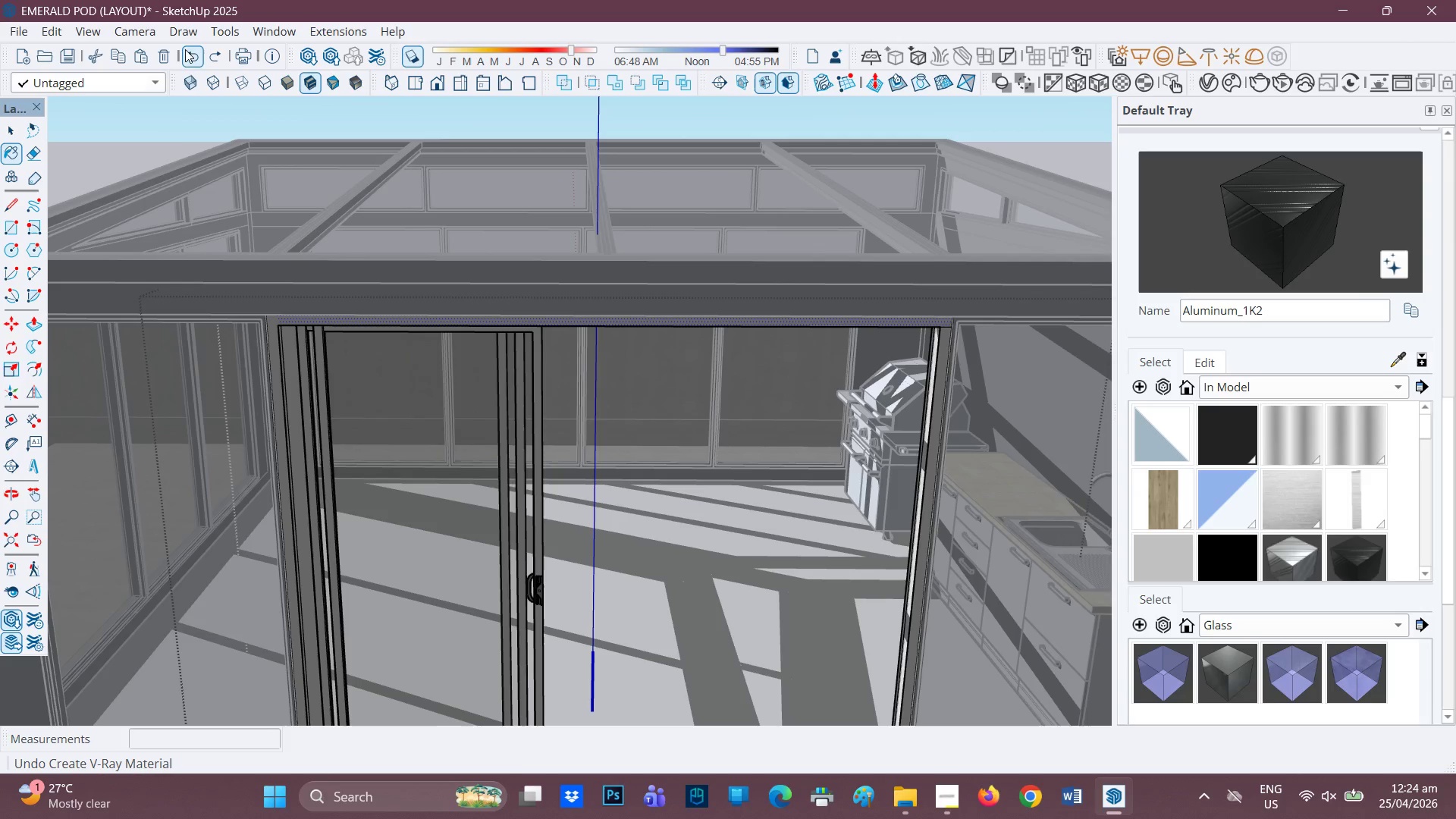 
left_click([193, 53])
 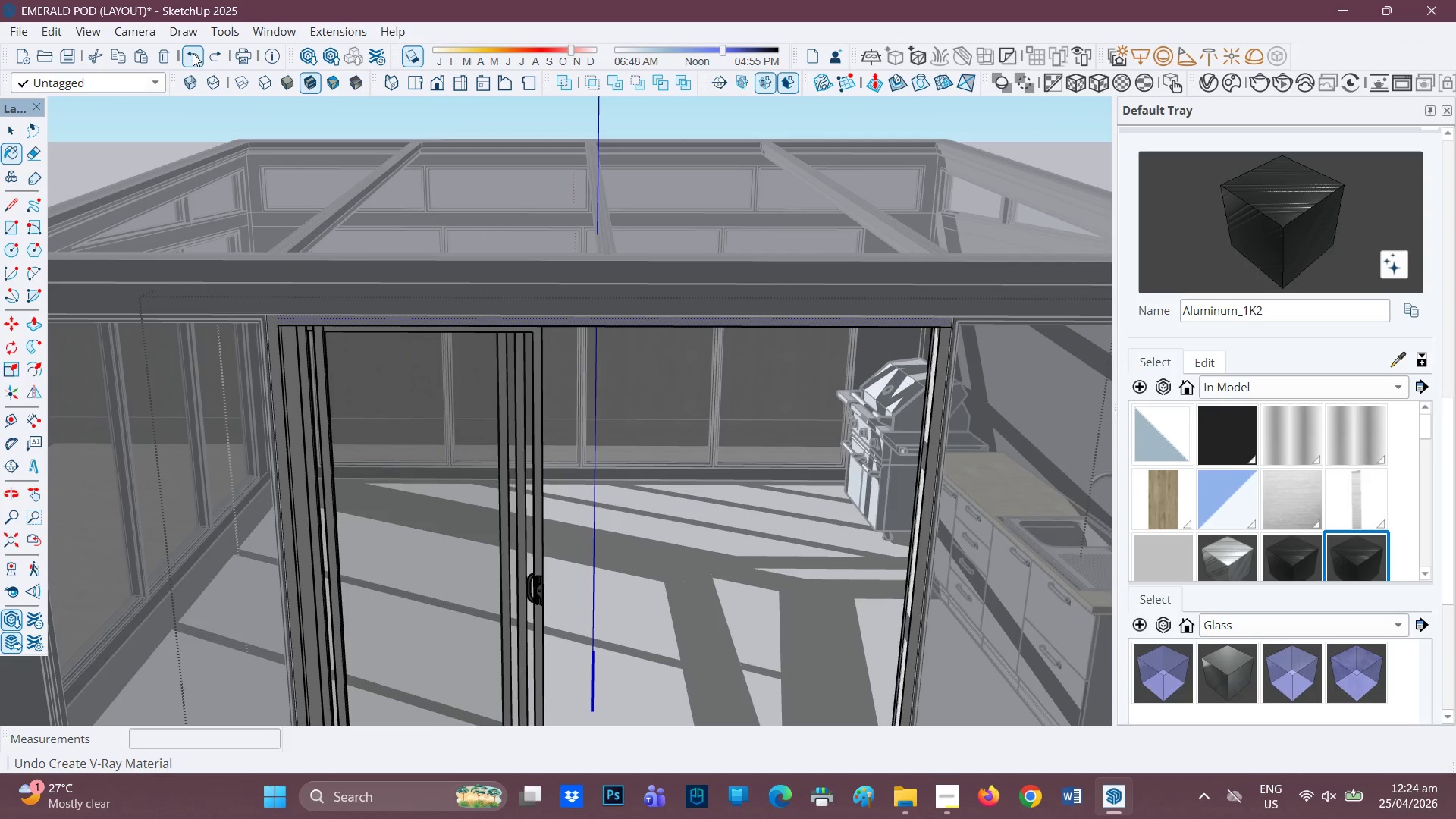 
double_click([193, 53])
 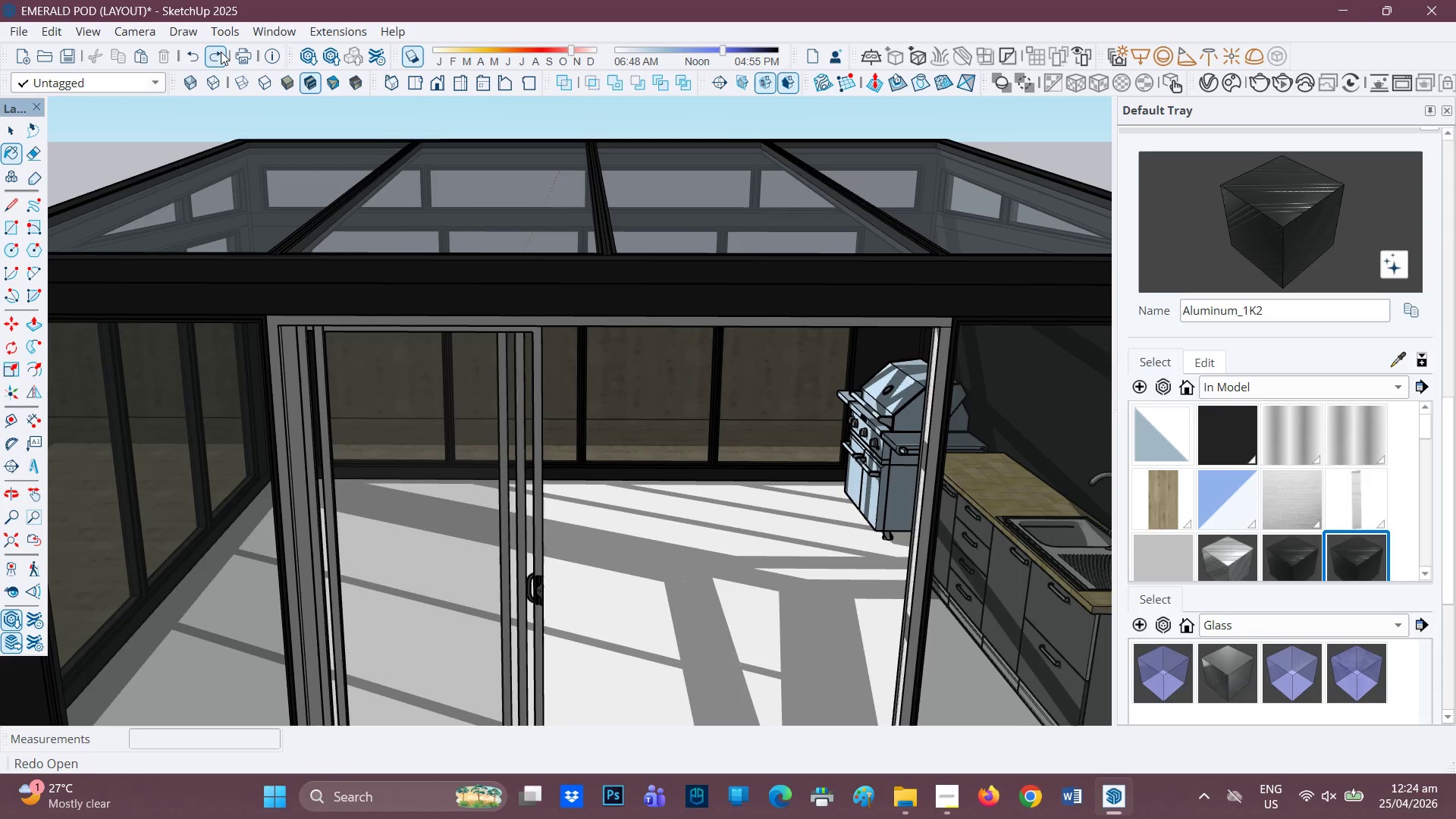 
double_click([221, 52])
 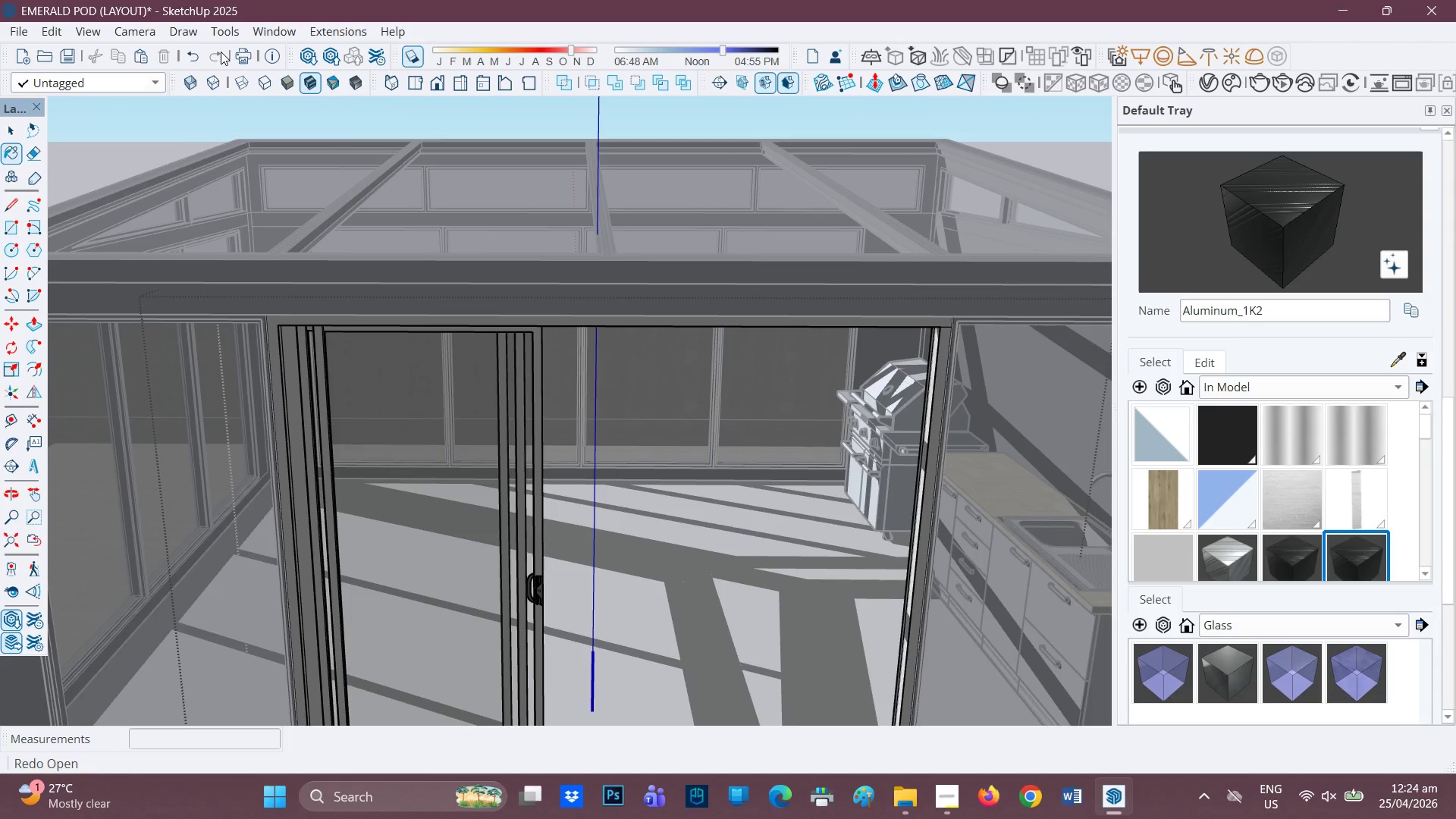 
left_click([221, 52])
 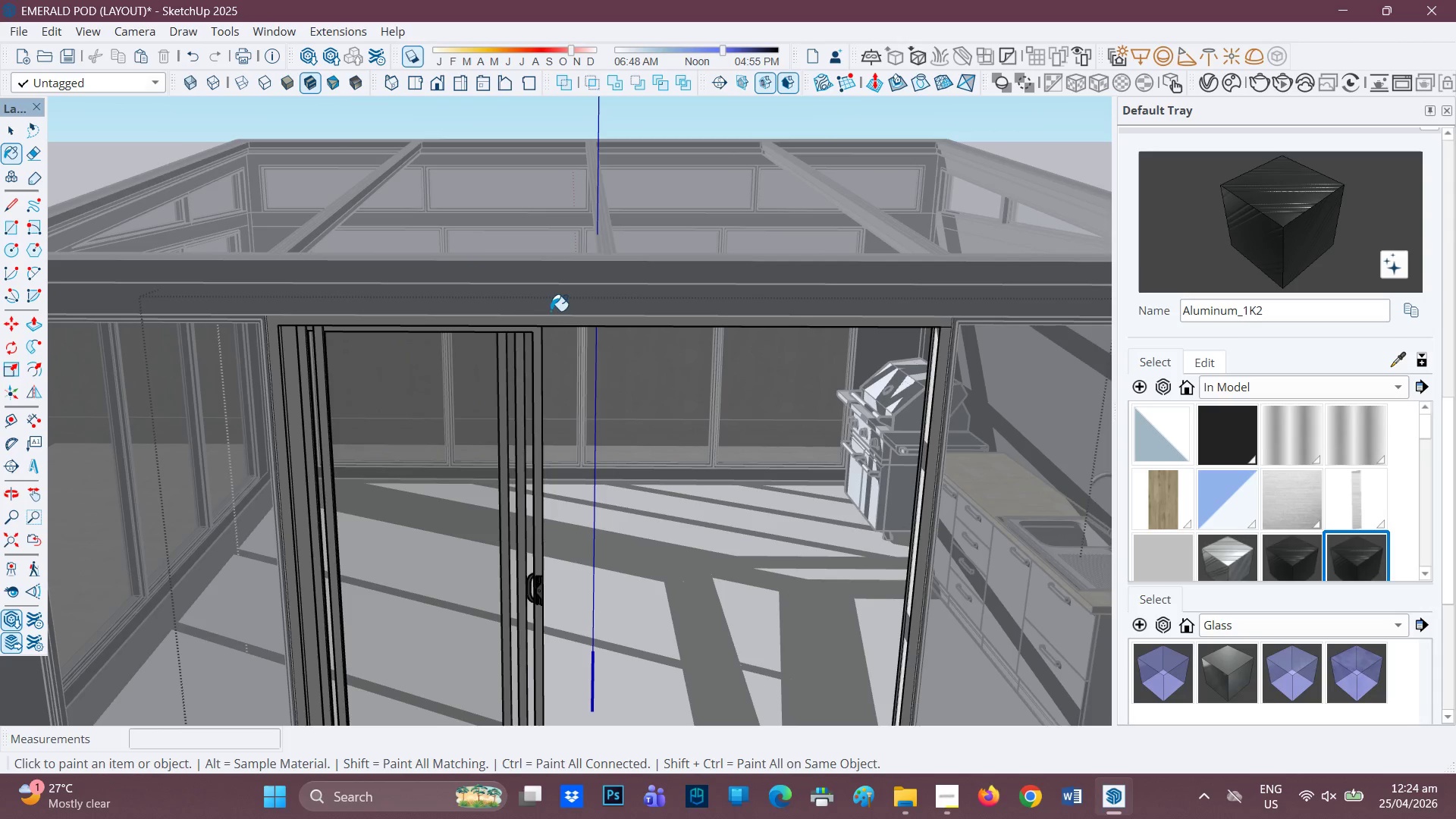 
scroll: coordinate [551, 311], scroll_direction: up, amount: 1.0
 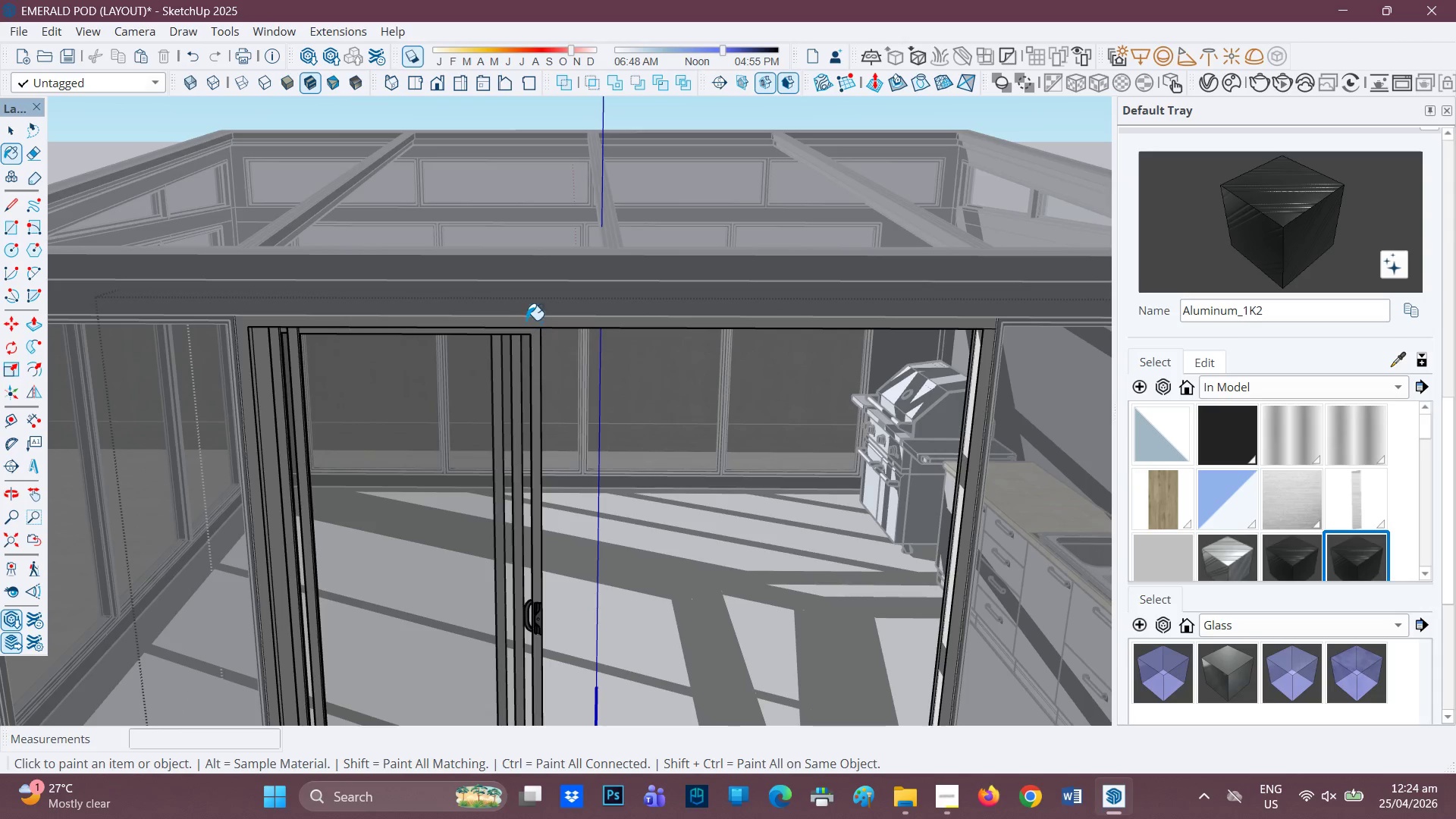 
left_click([527, 318])
 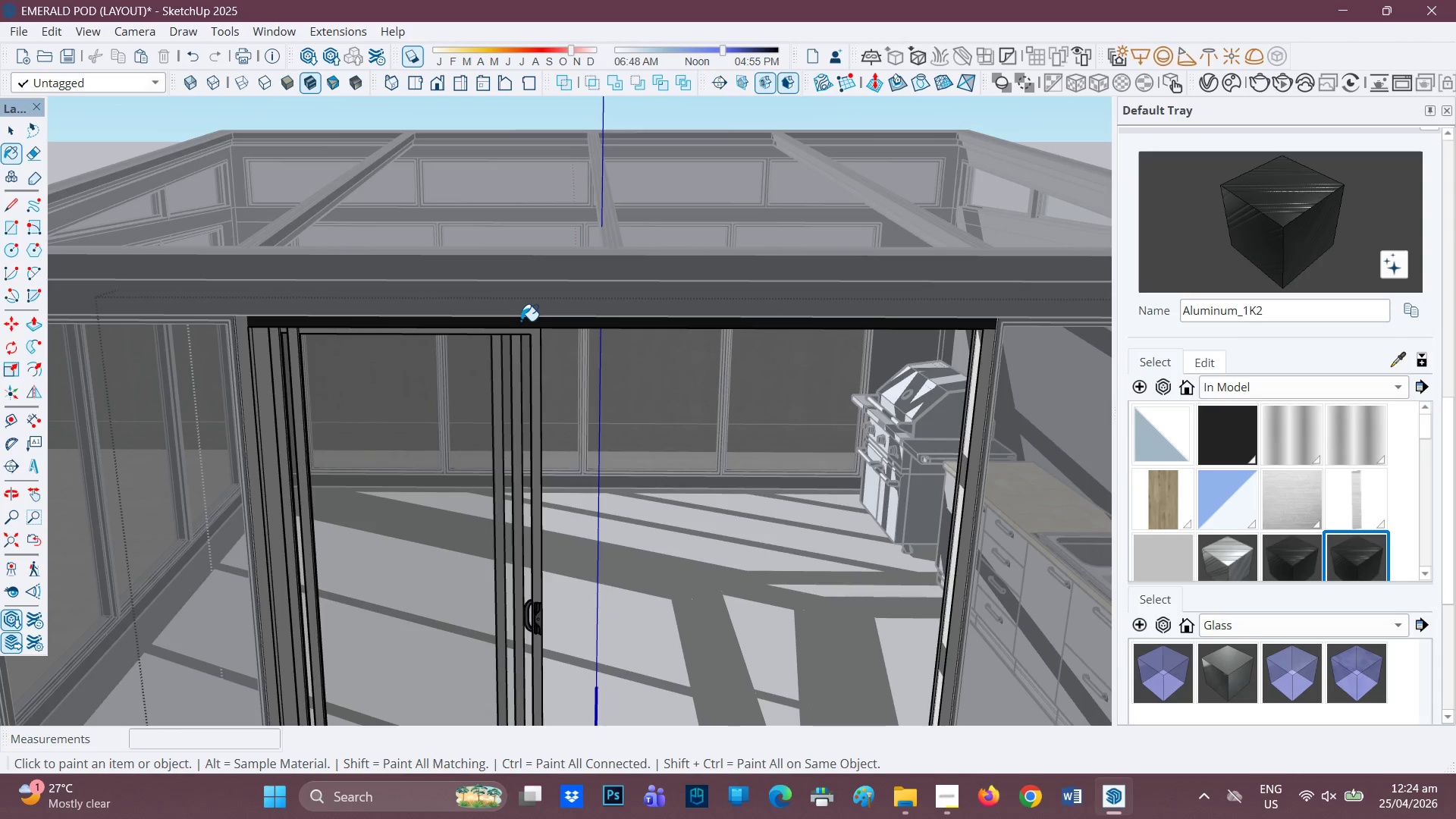 
key(Control+Z)
 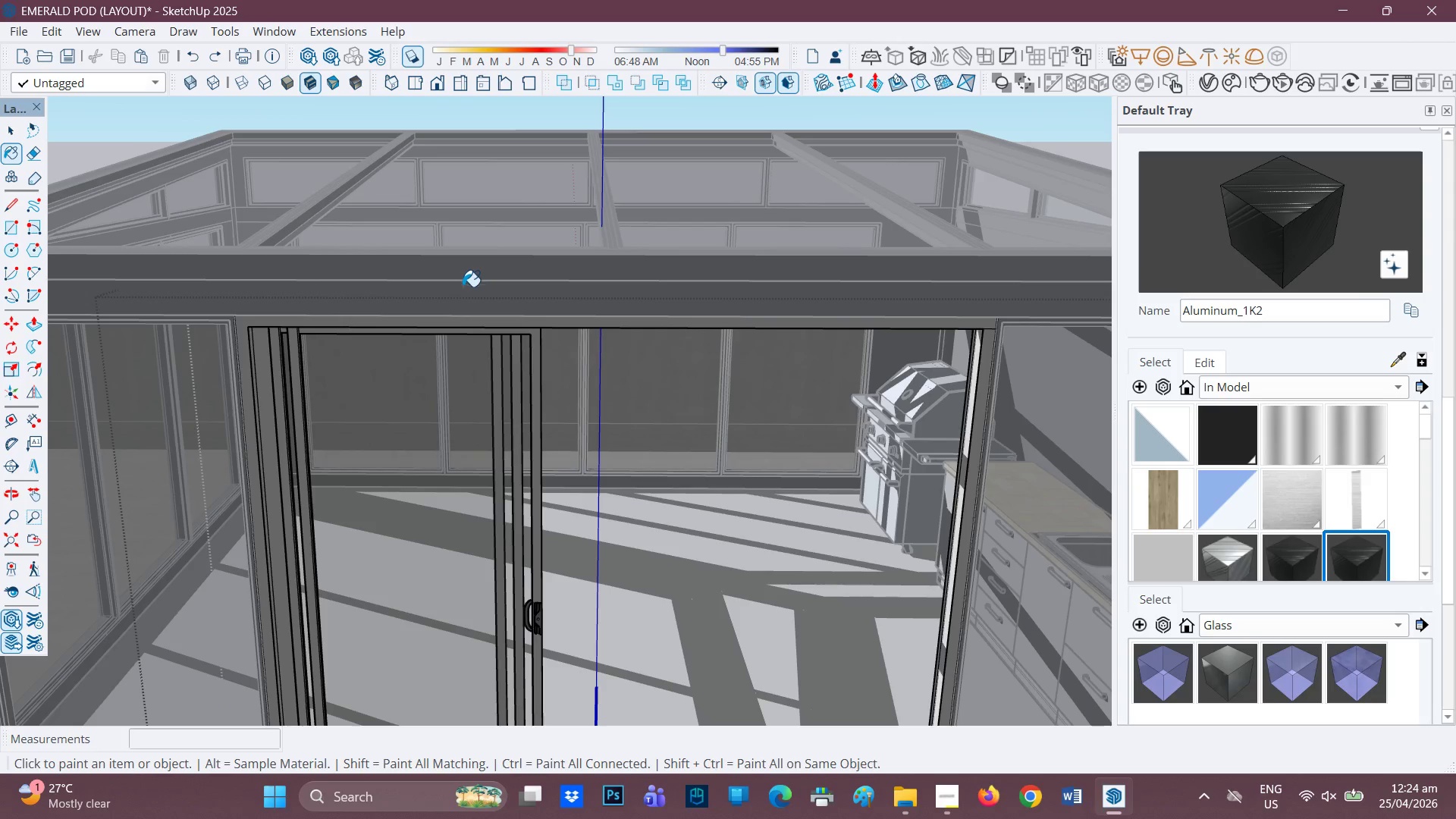 
key(Control+ControlLeft)
 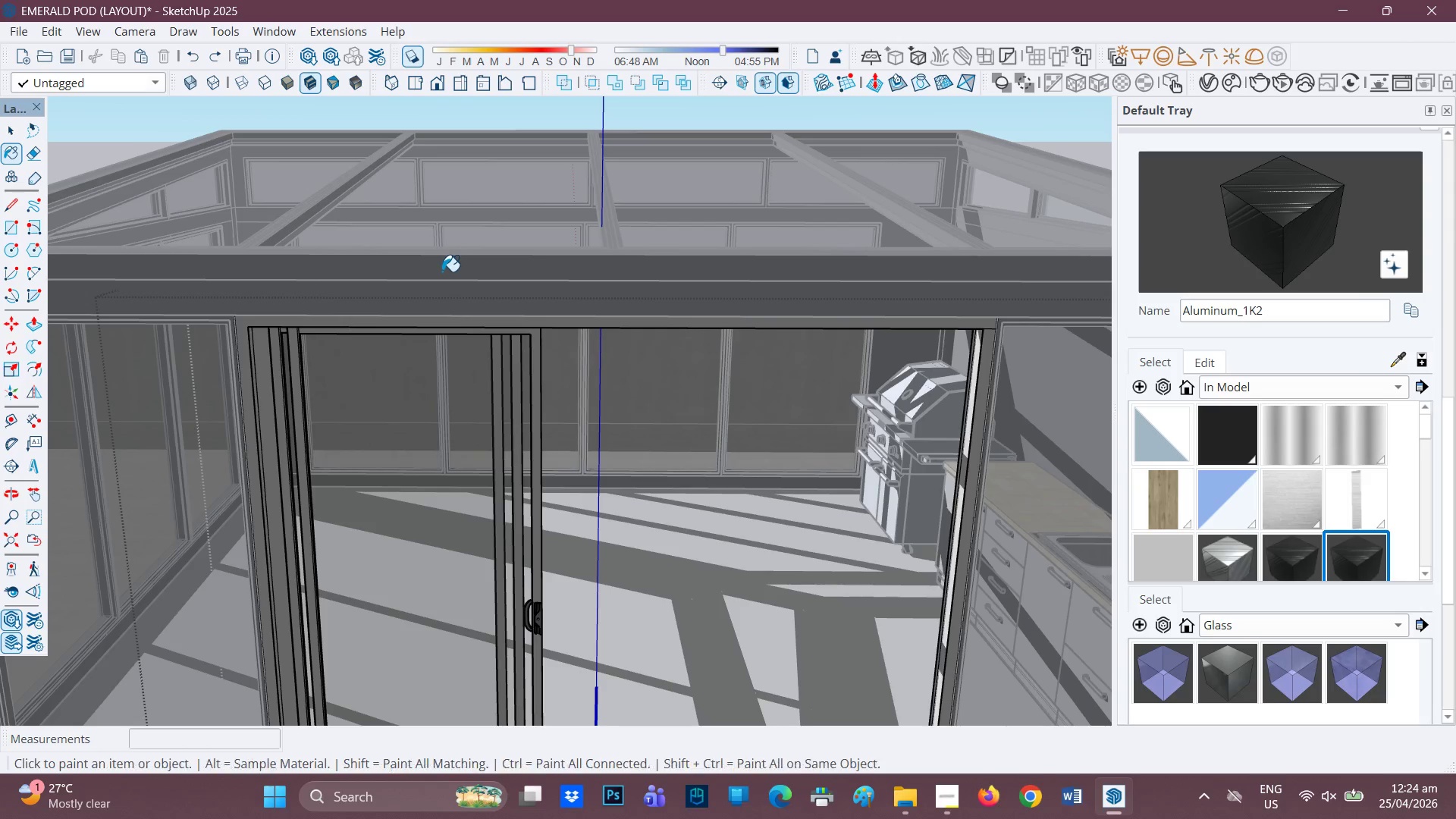 
key(Control+Z)
 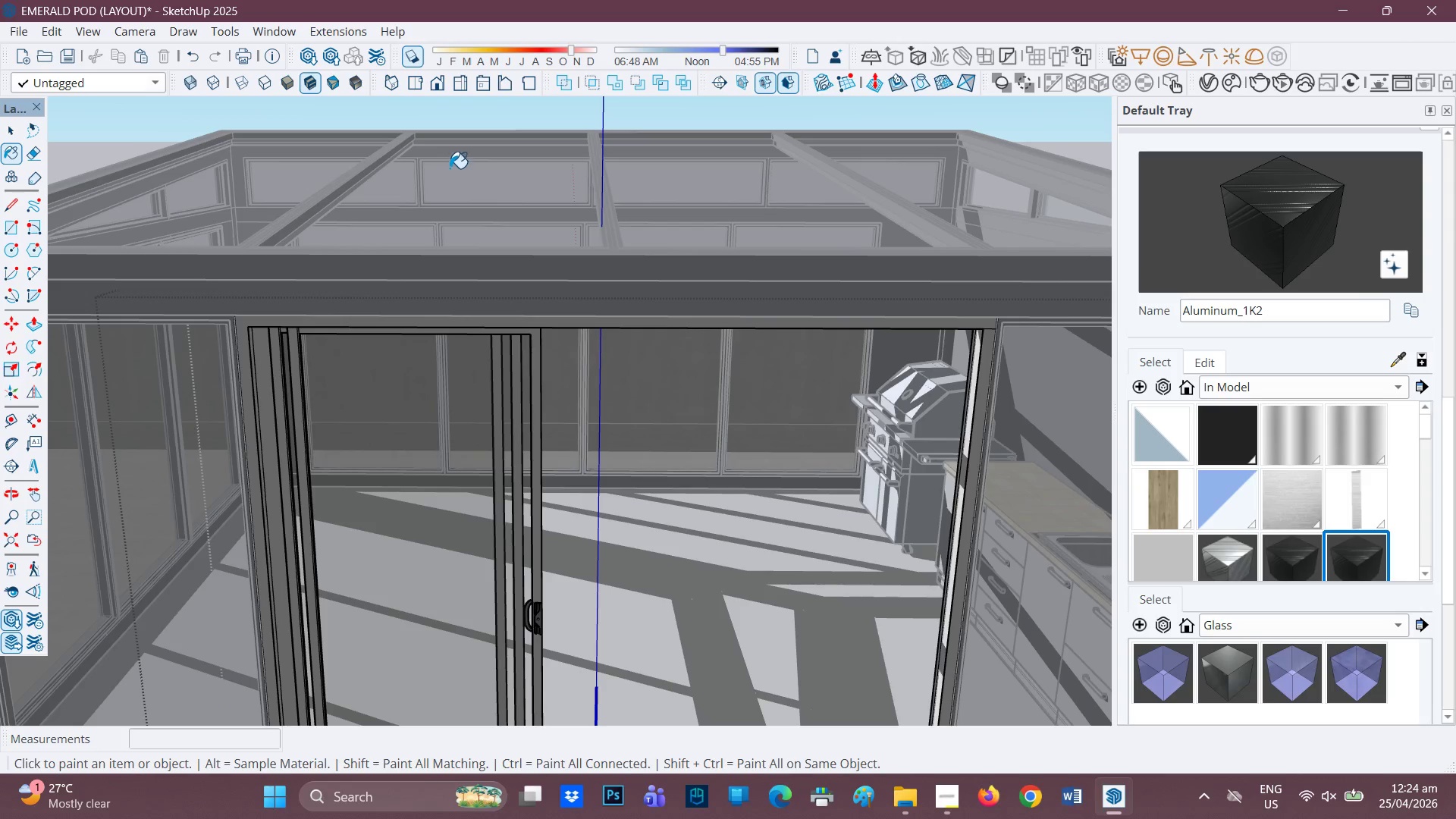 
key(Space)
 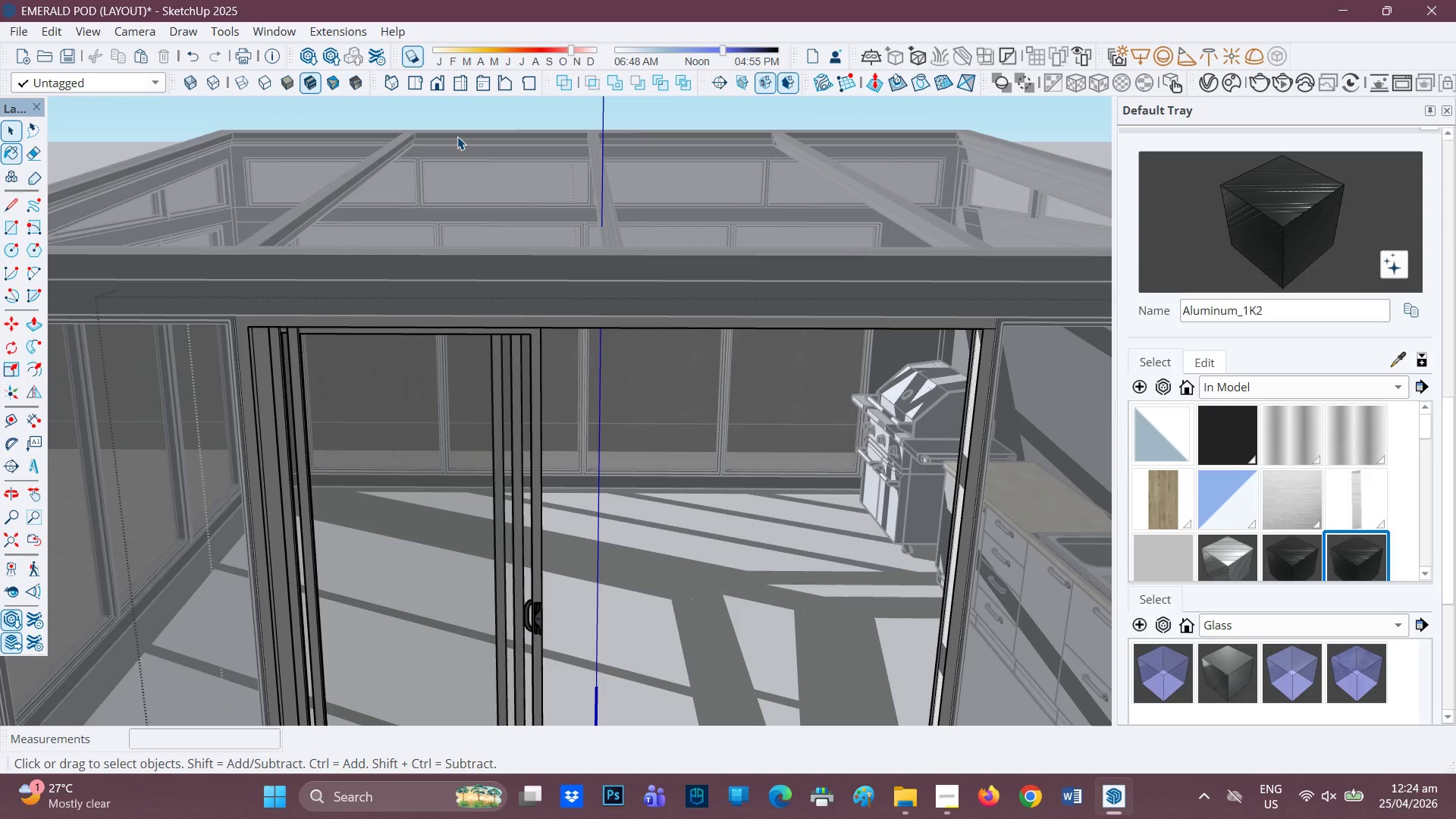 
left_click([457, 136])
 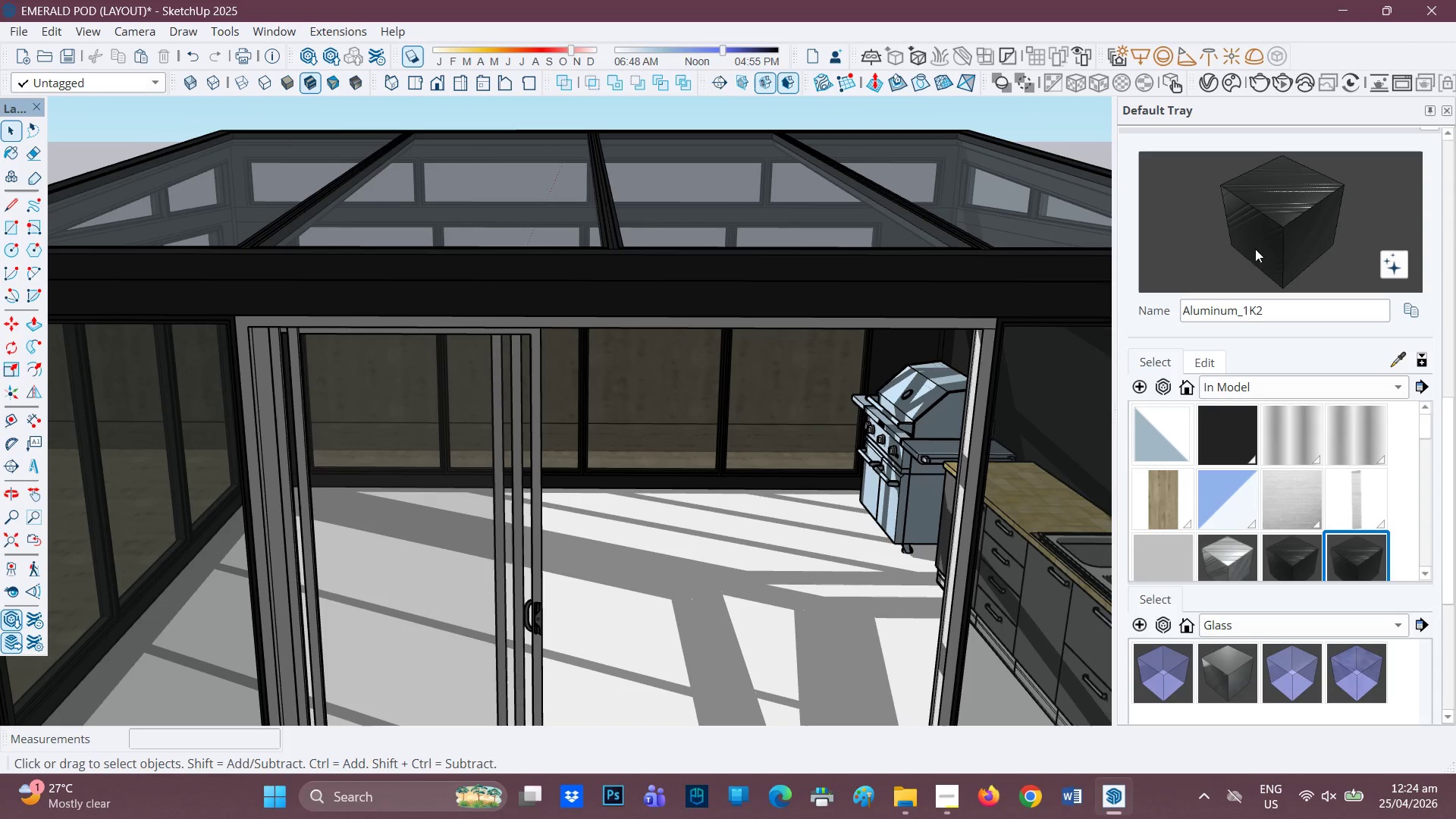 
left_click_drag(start_coordinate=[1274, 240], to_coordinate=[1263, 246])
 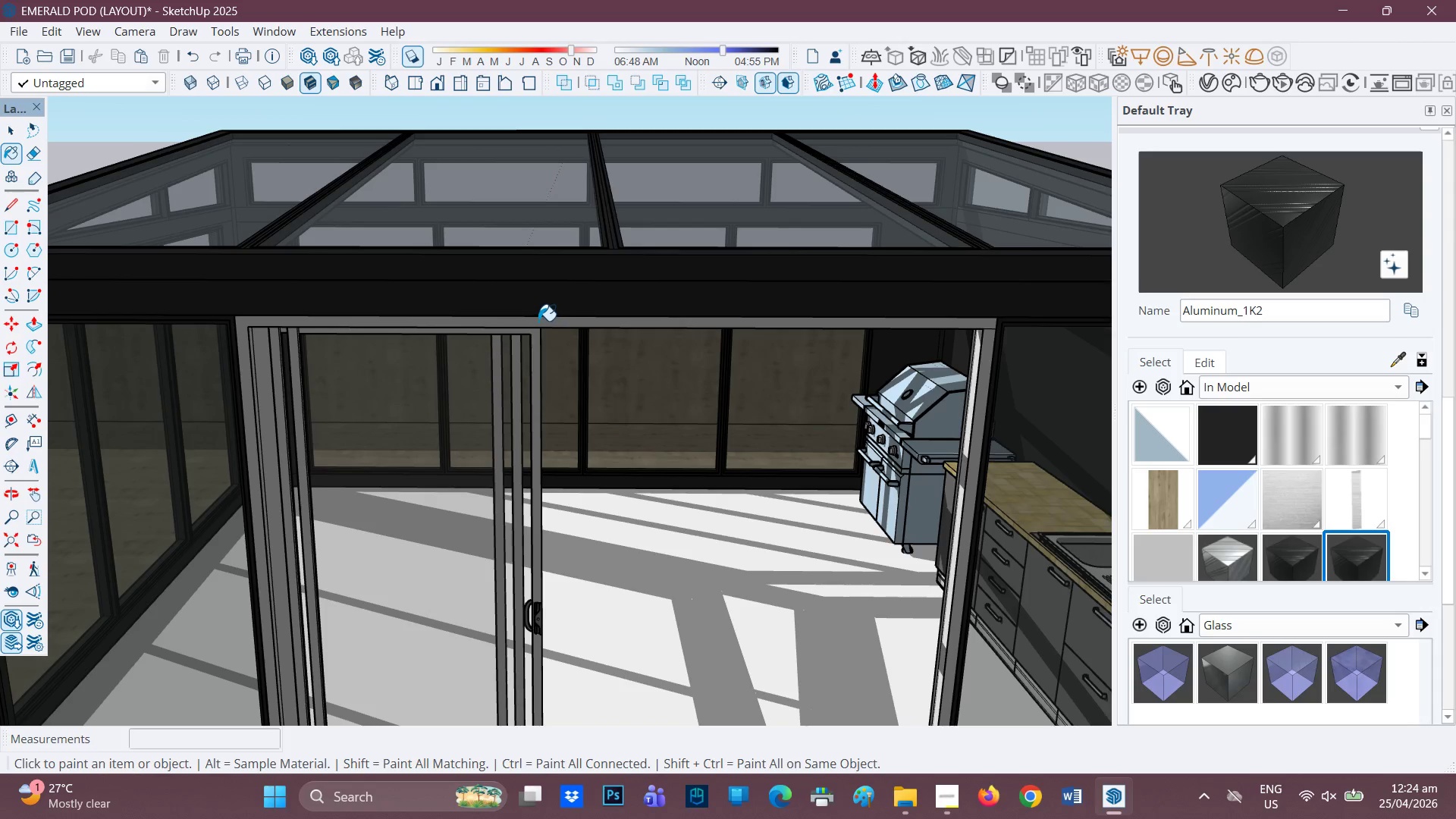 
left_click([538, 322])
 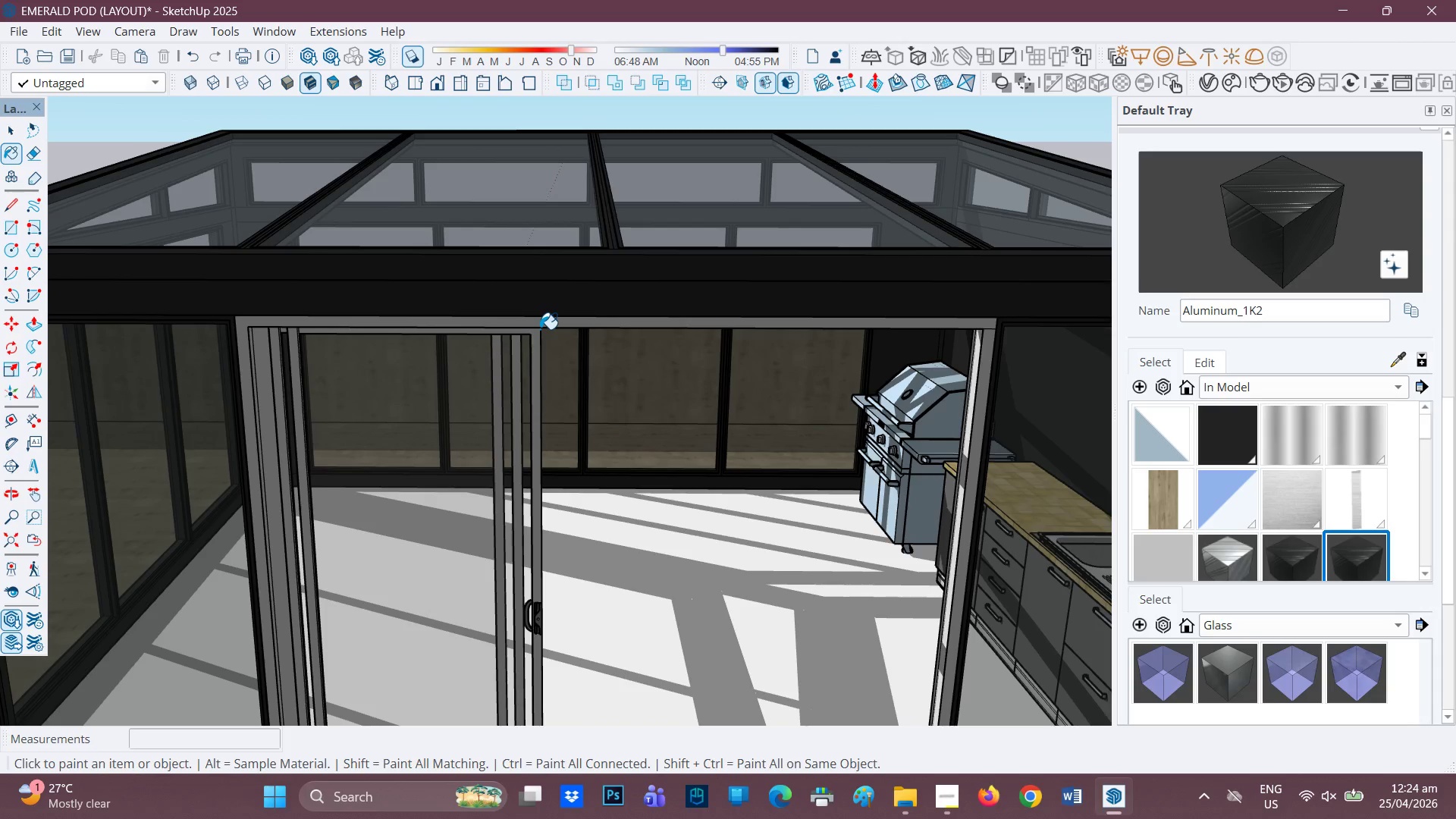 
left_click([540, 329])
 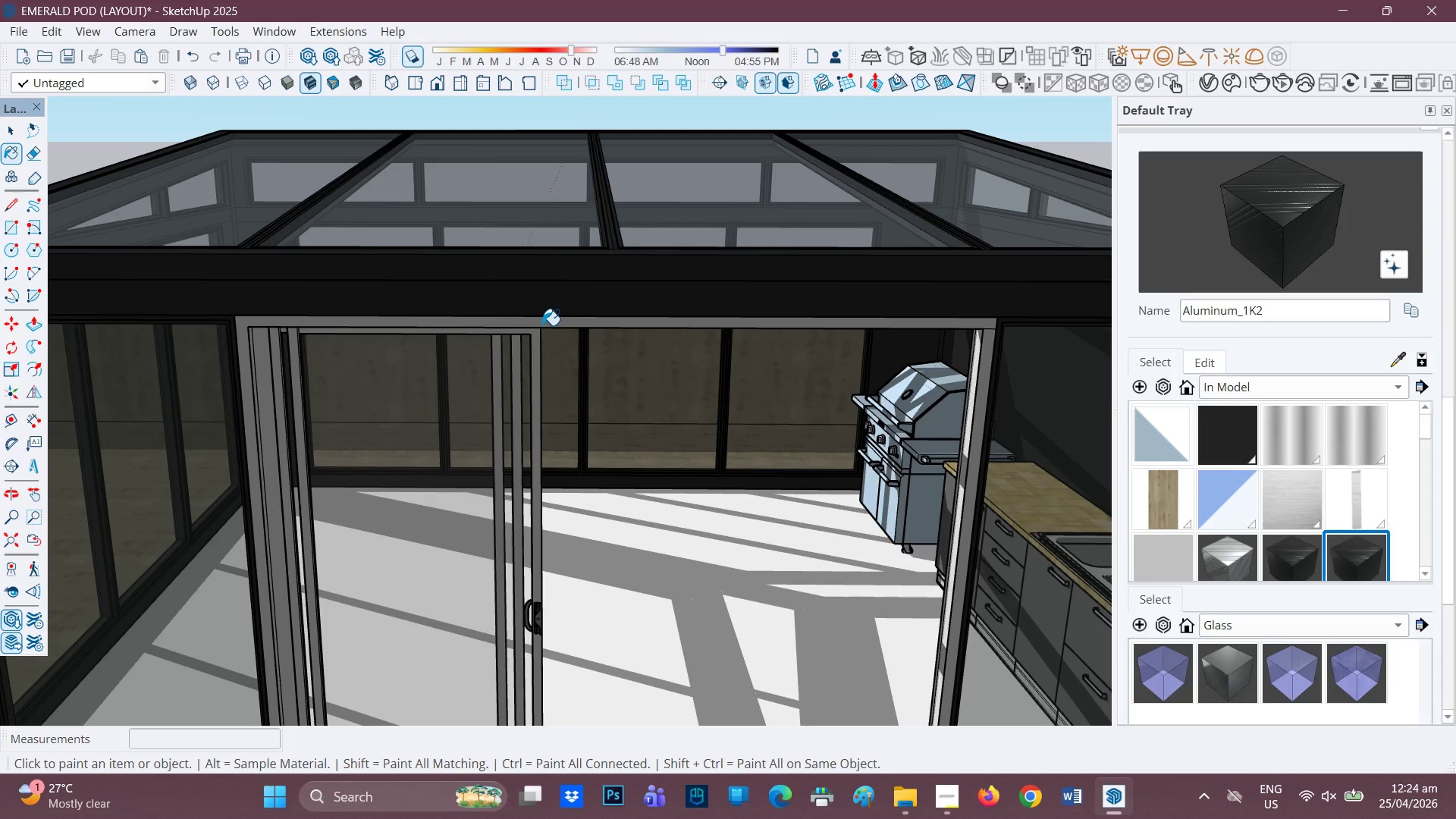 
left_click([542, 325])
 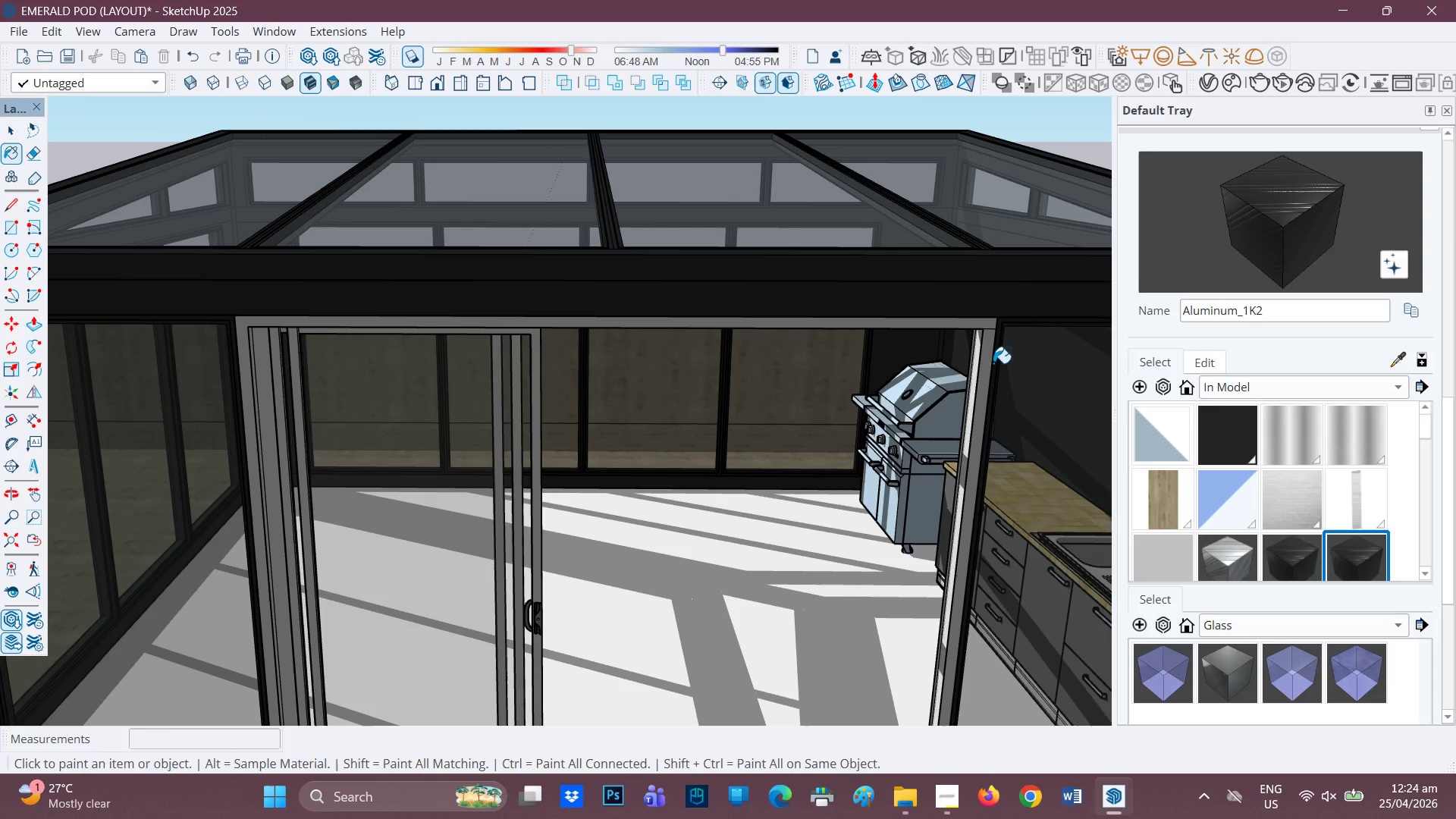 
key(Space)
 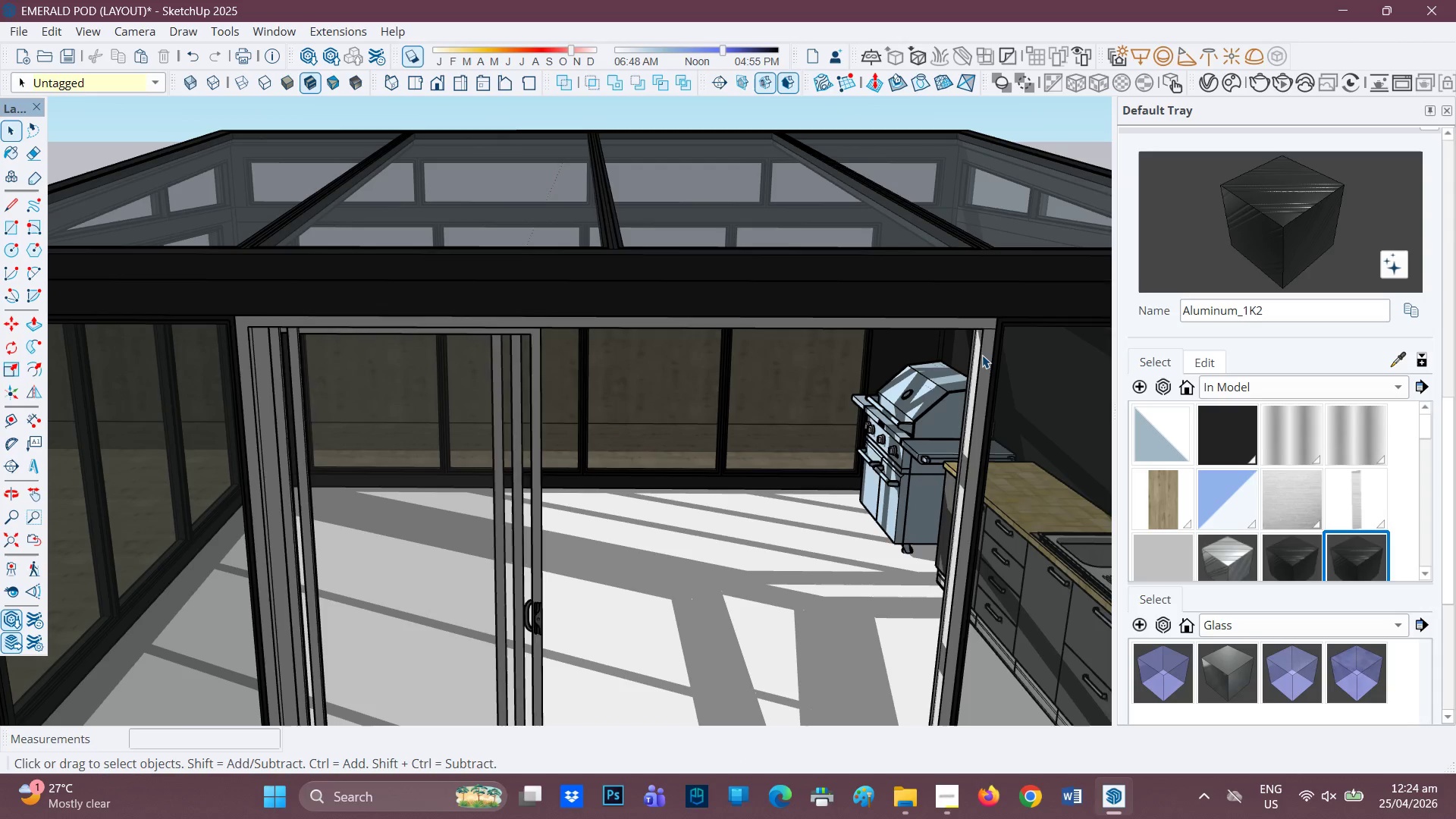 
double_click([982, 355])
 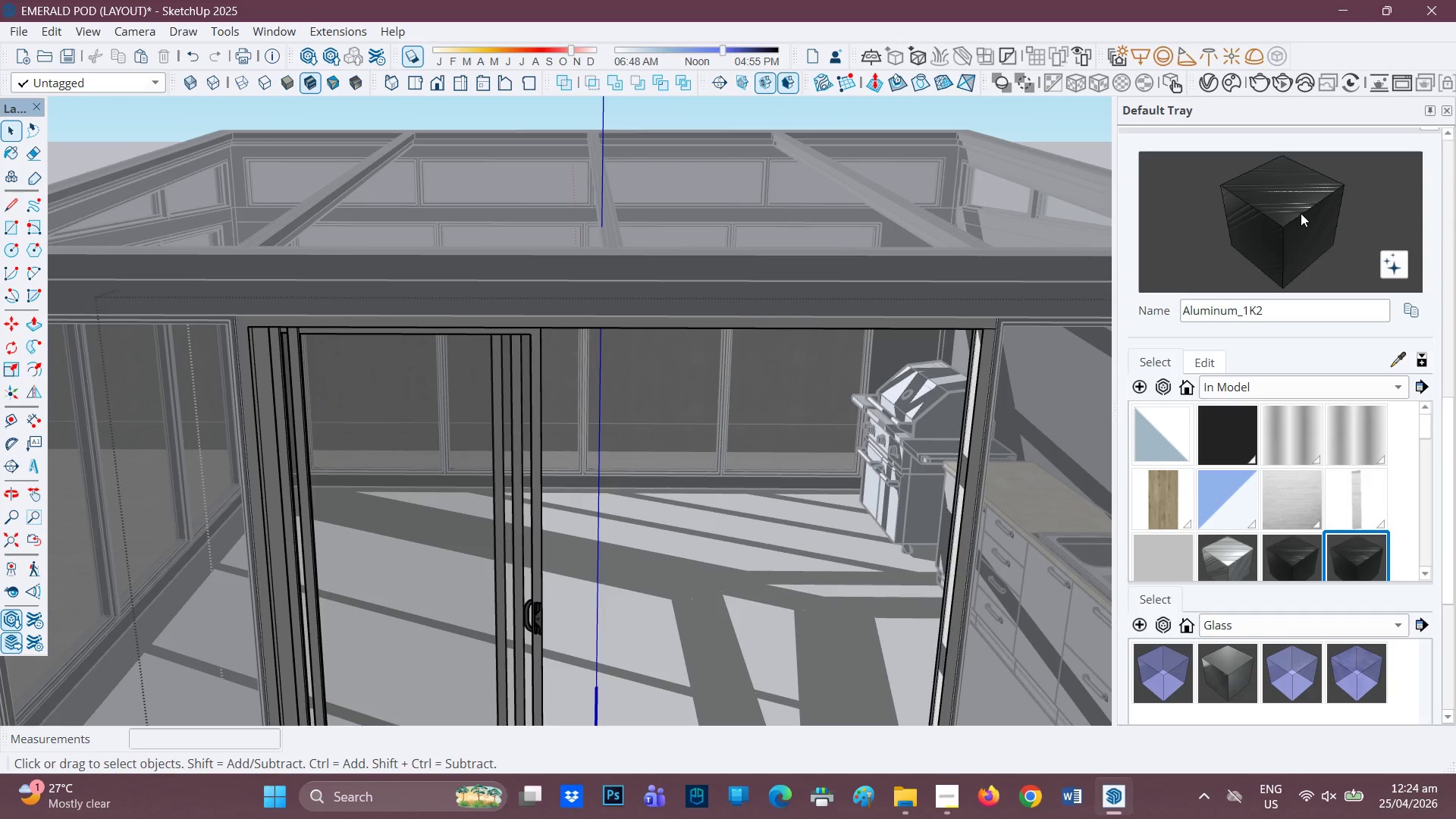 
left_click_drag(start_coordinate=[1301, 213], to_coordinate=[1297, 213])
 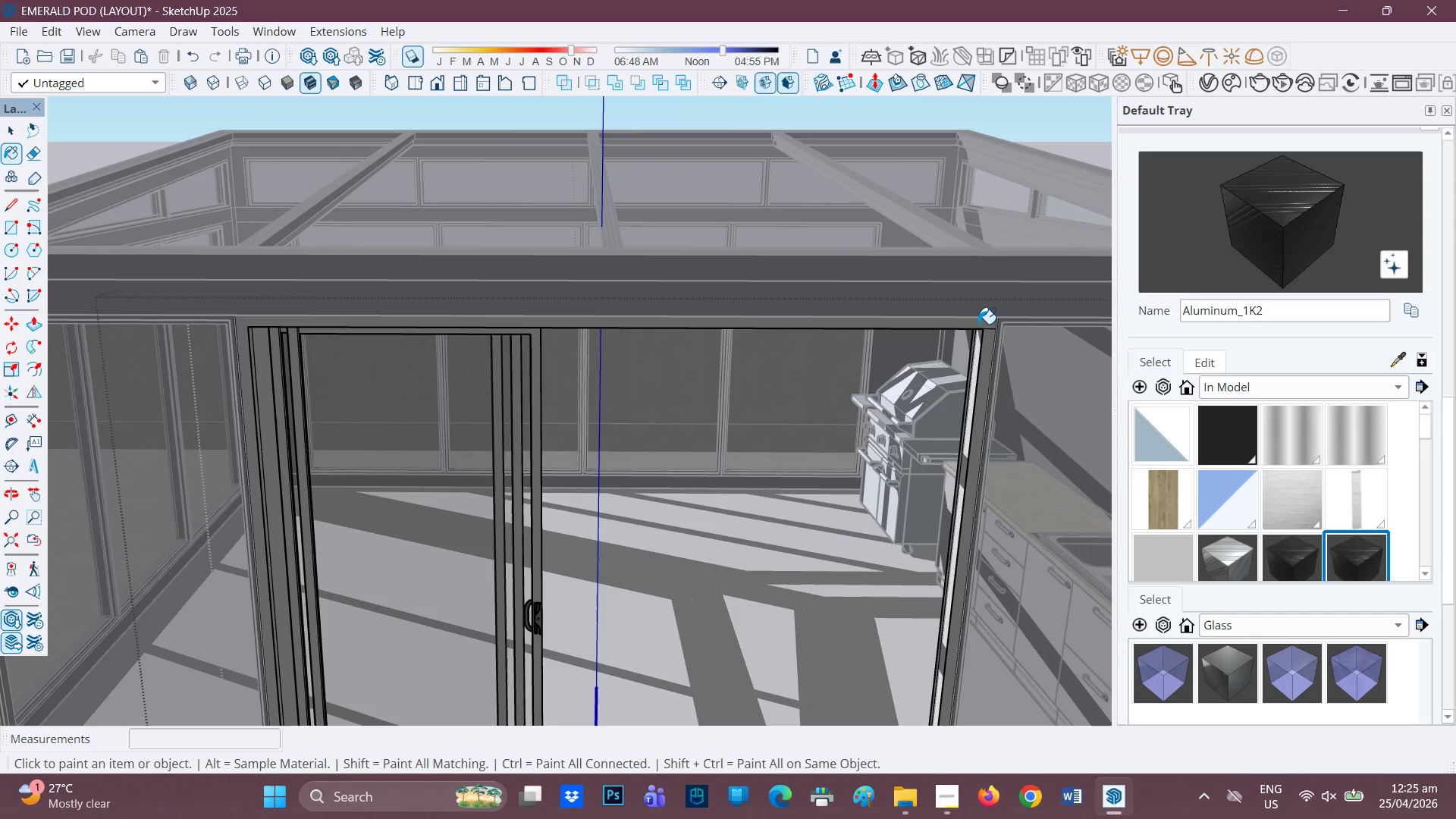 
double_click([978, 324])
 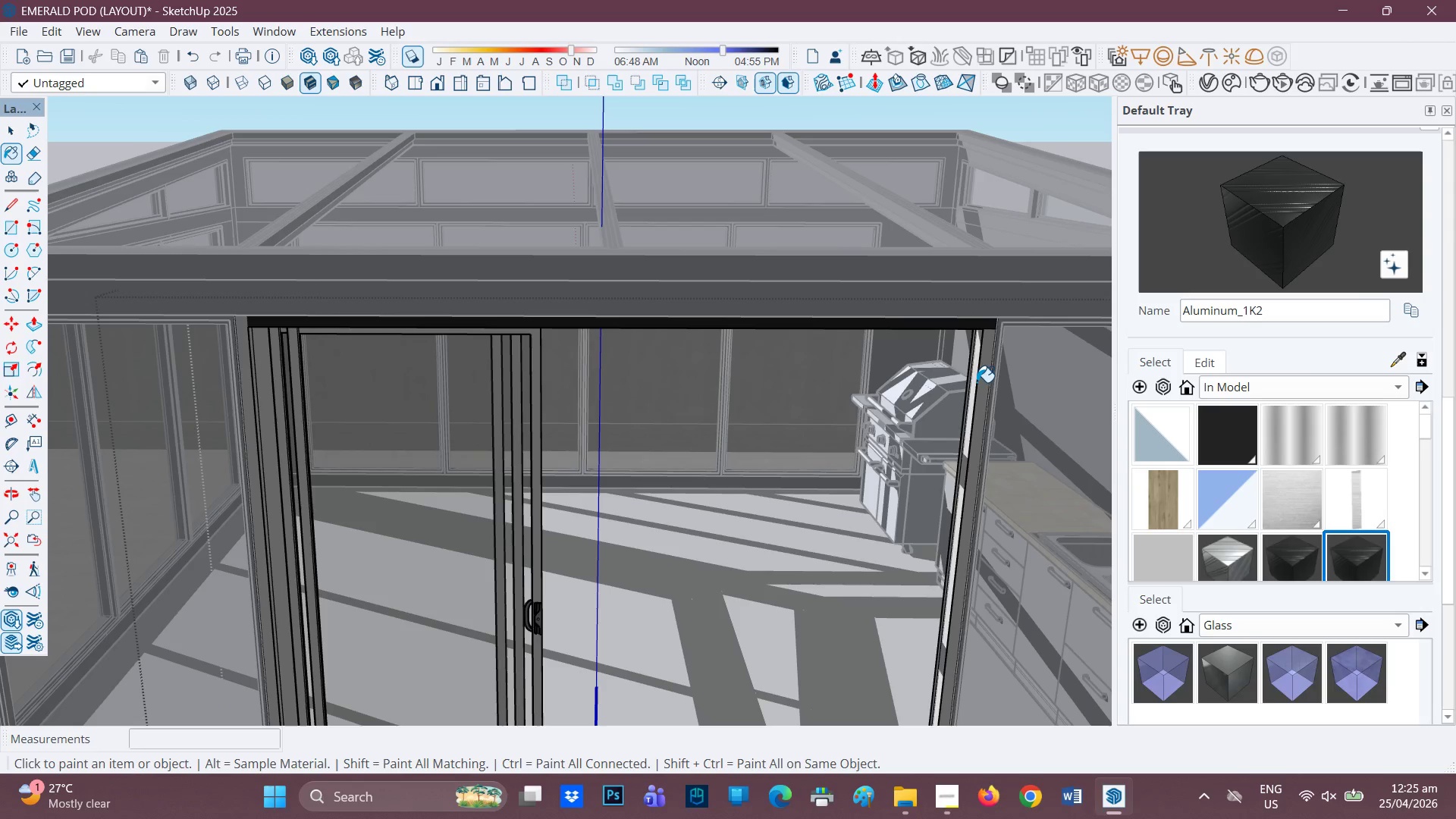 
key(Control+Z)
 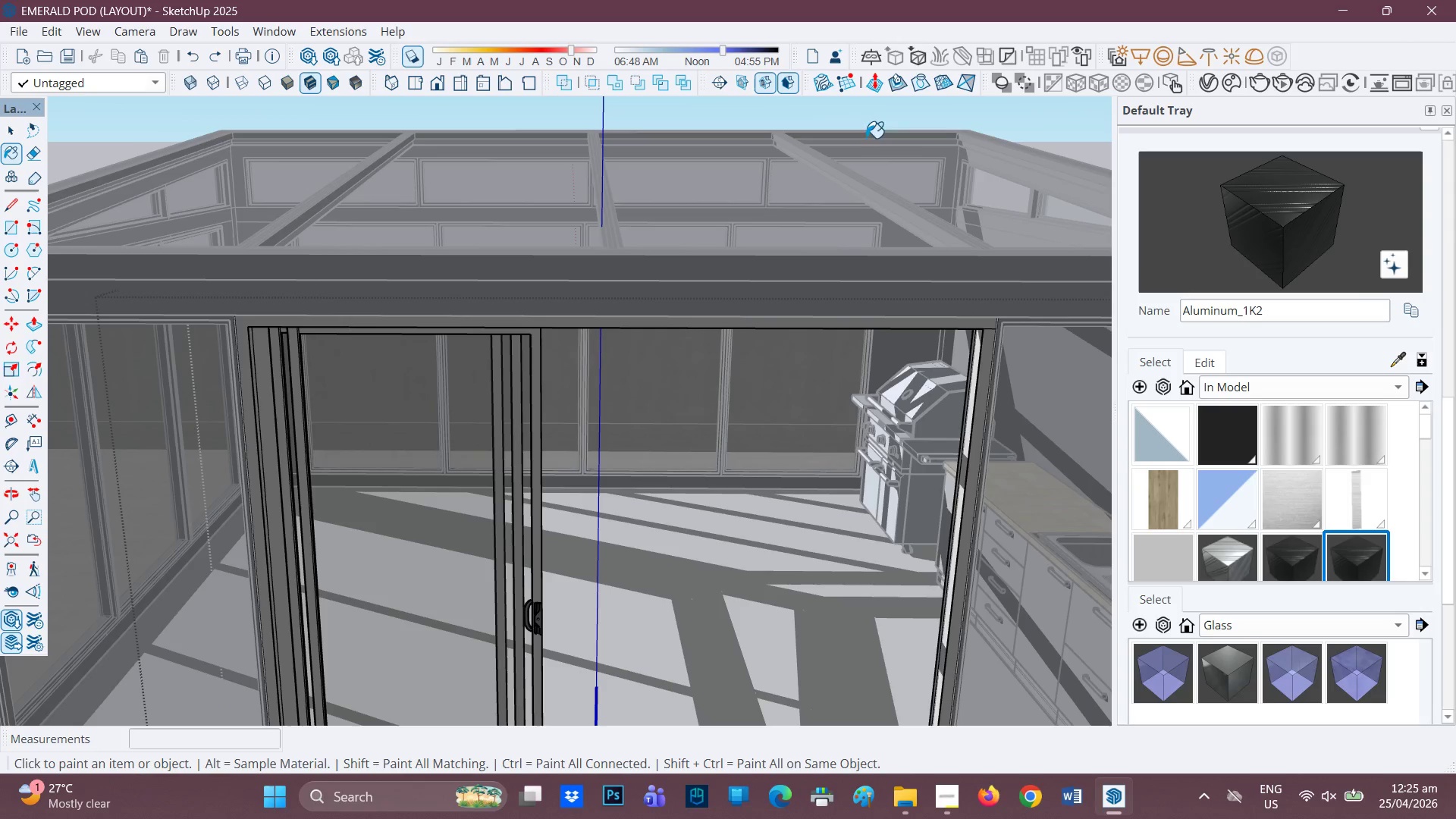 
key(Space)
 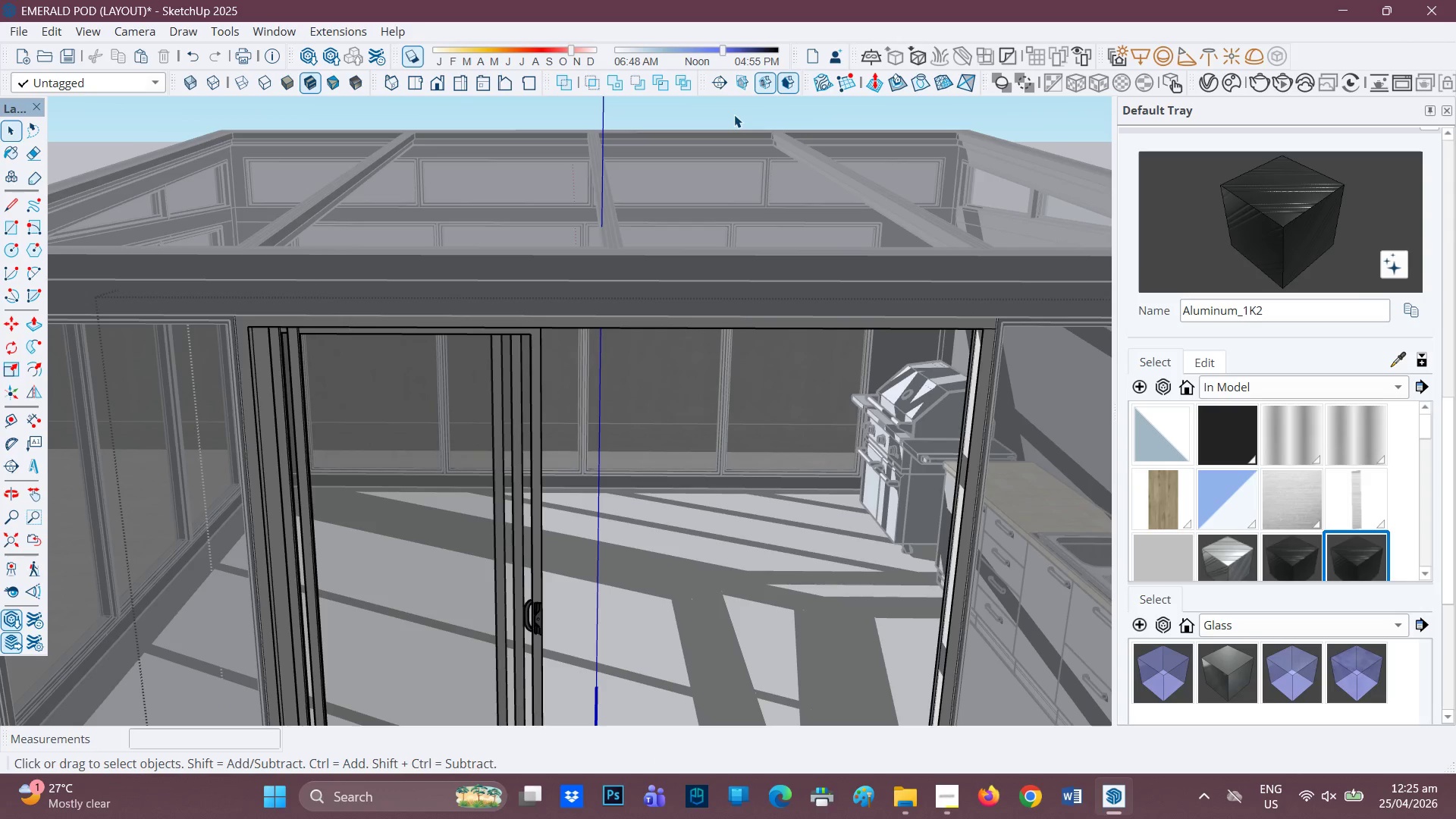 
left_click([734, 115])
 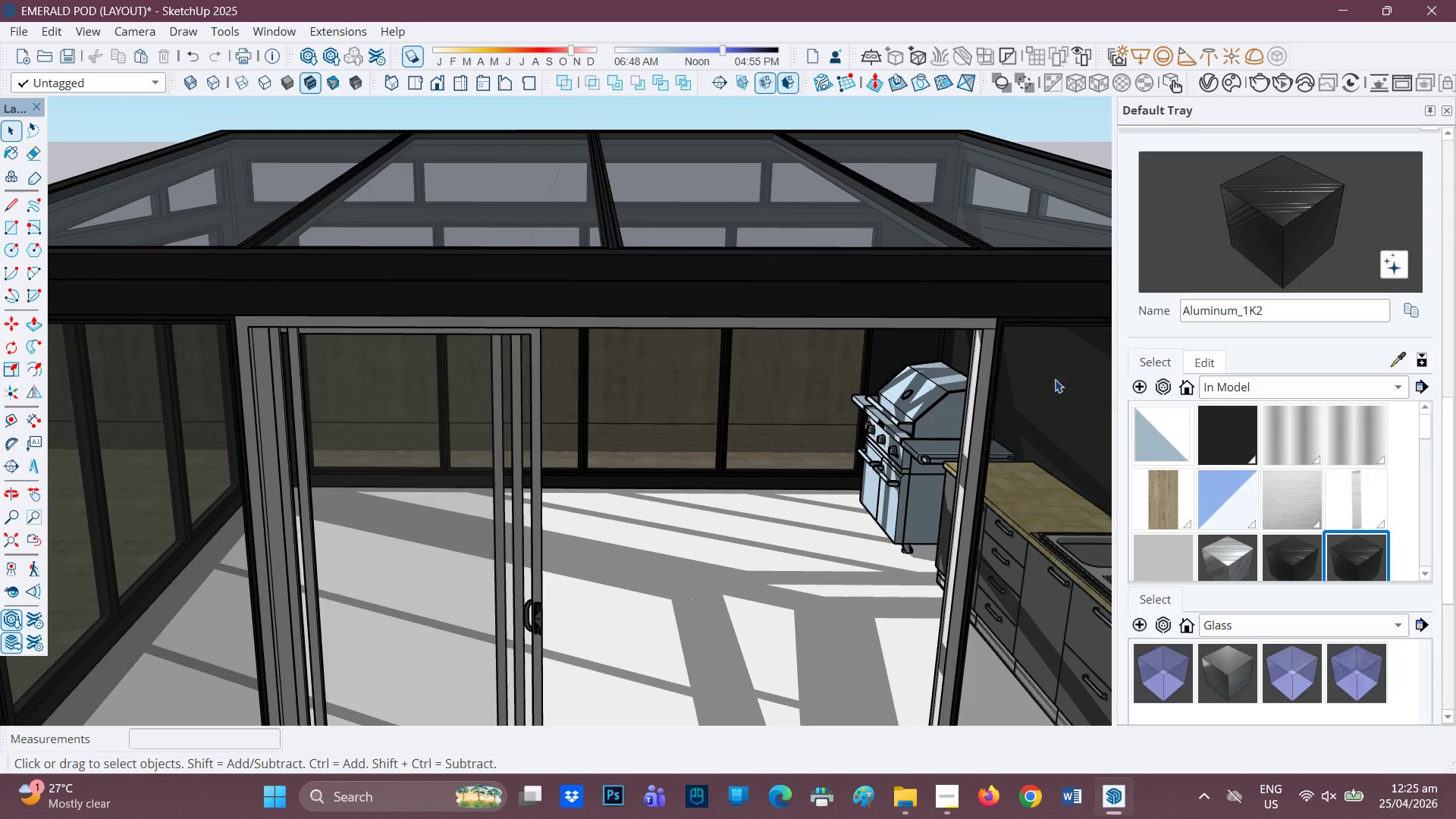 
scroll: coordinate [1195, 283], scroll_direction: down, amount: 1.0
 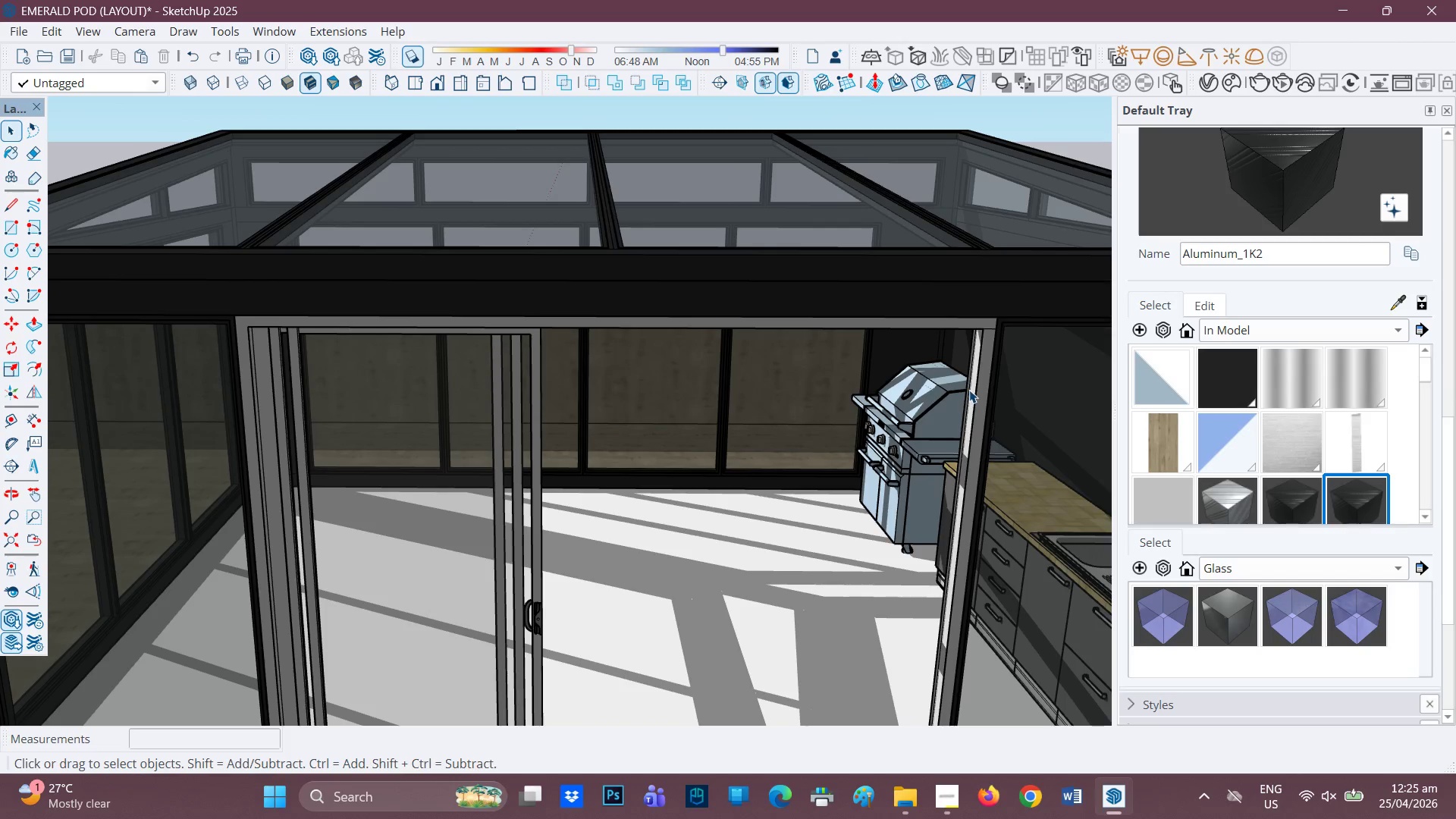 
left_click([973, 389])
 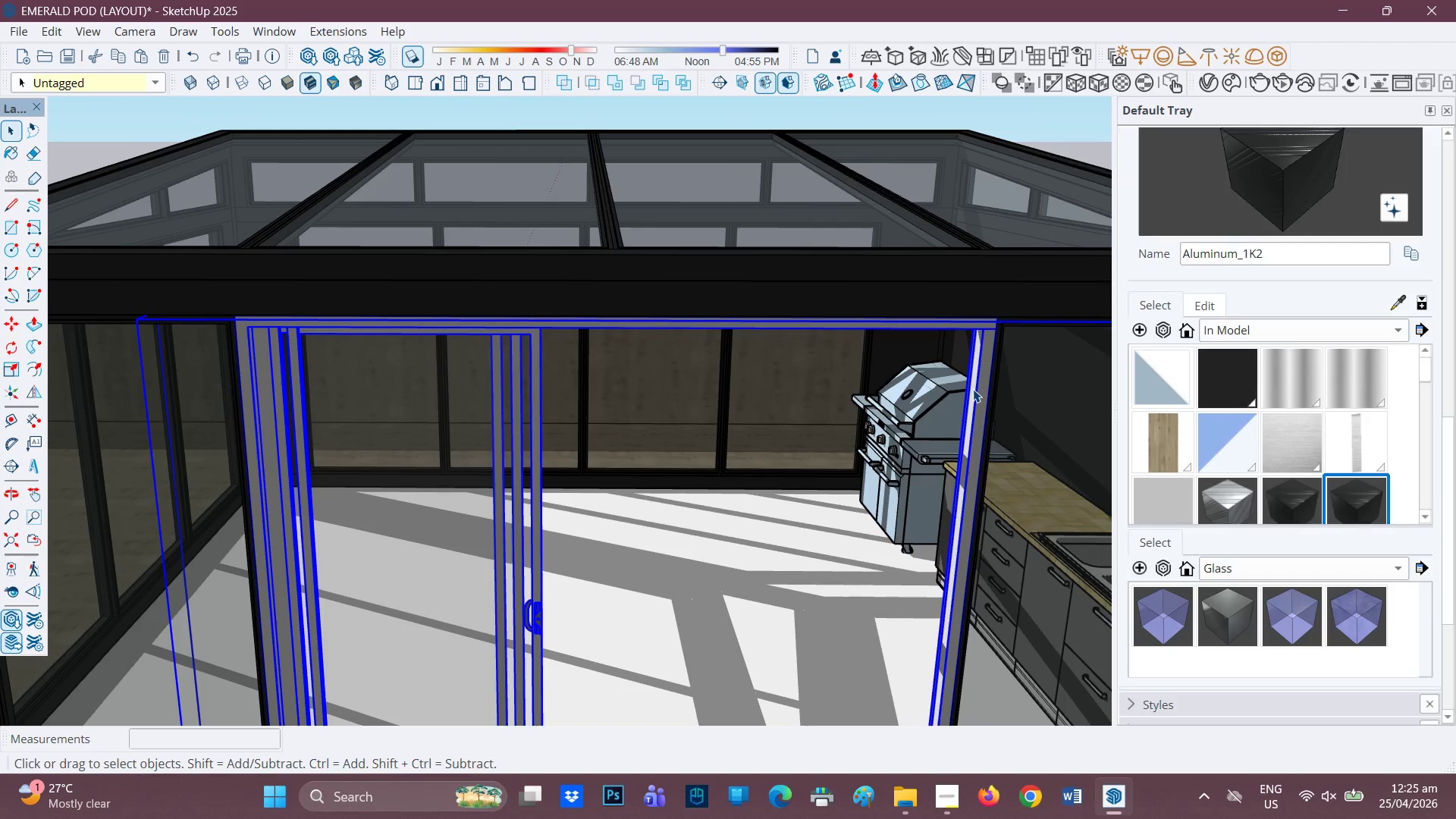 
double_click([973, 389])
 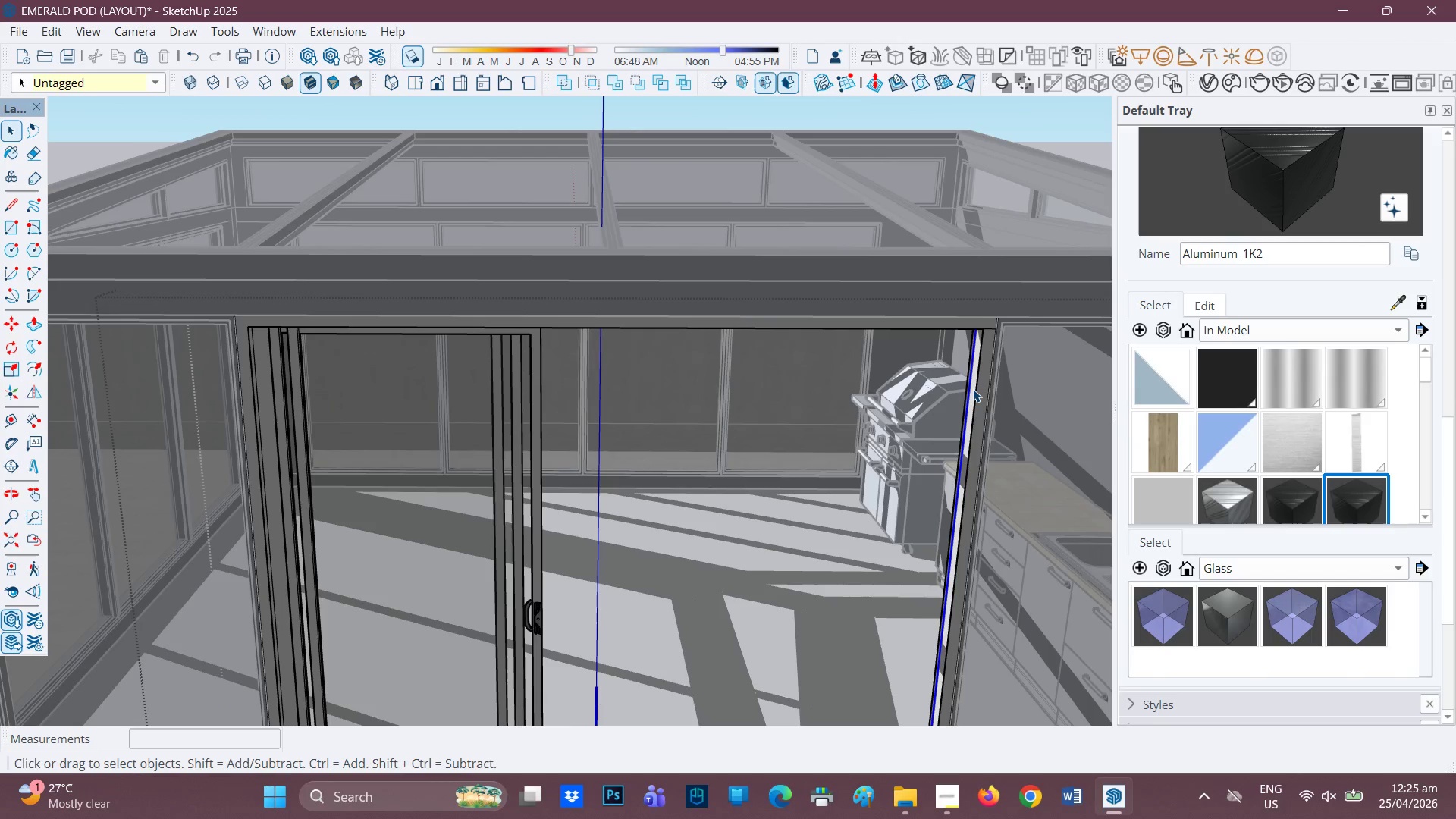 
double_click([973, 389])
 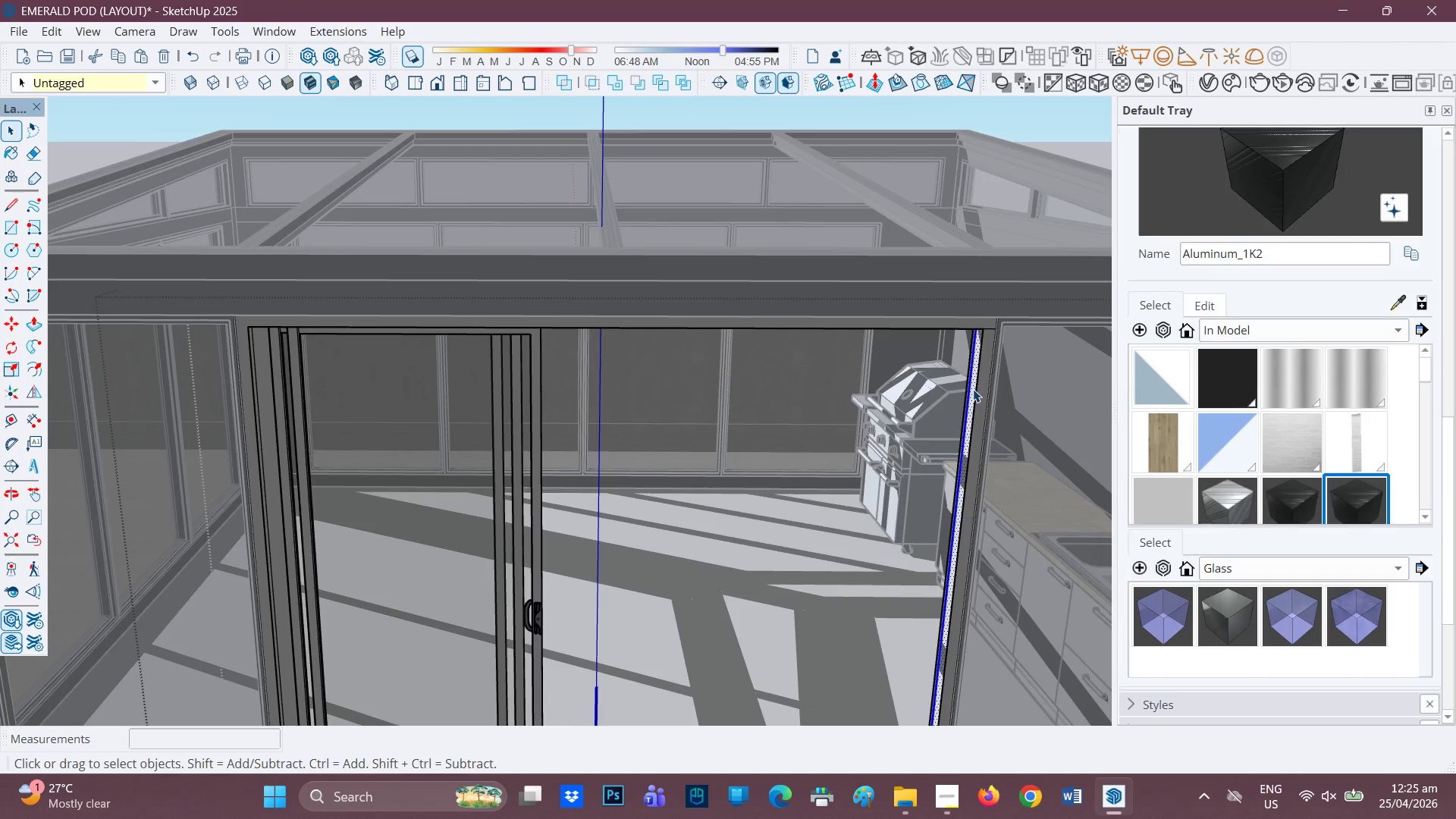 
triple_click([973, 389])
 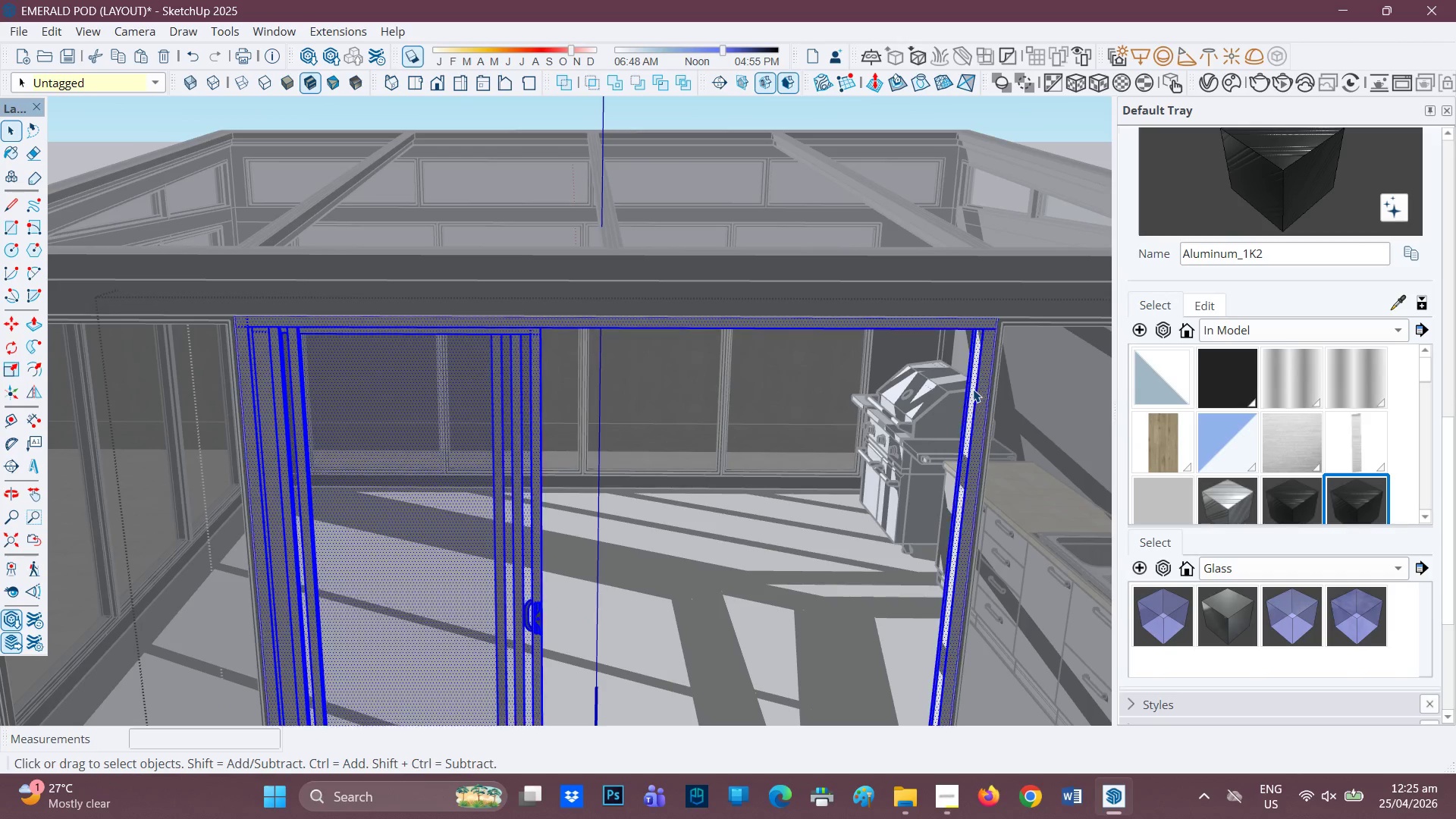 
triple_click([973, 389])
 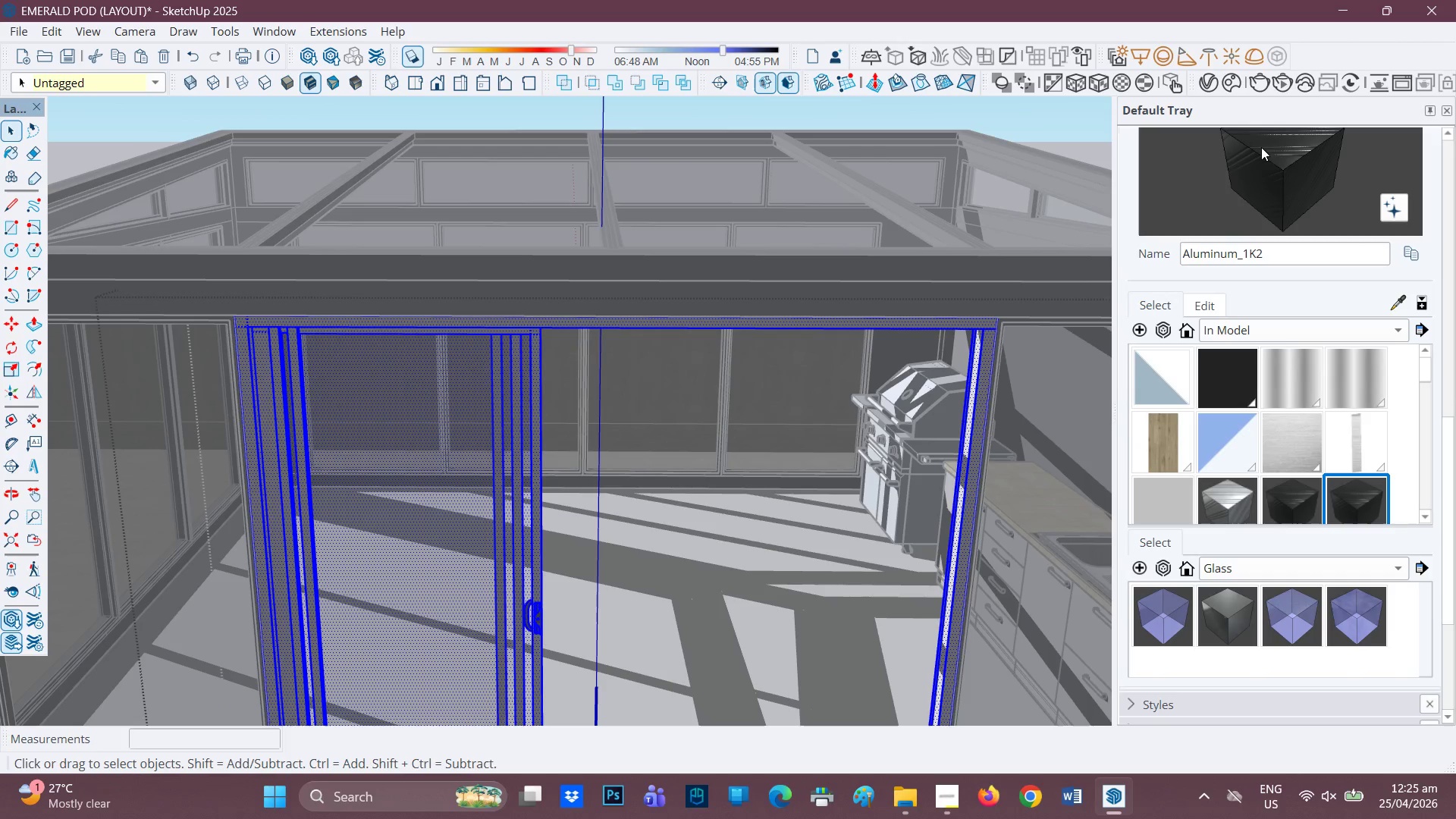 
left_click([1278, 141])
 